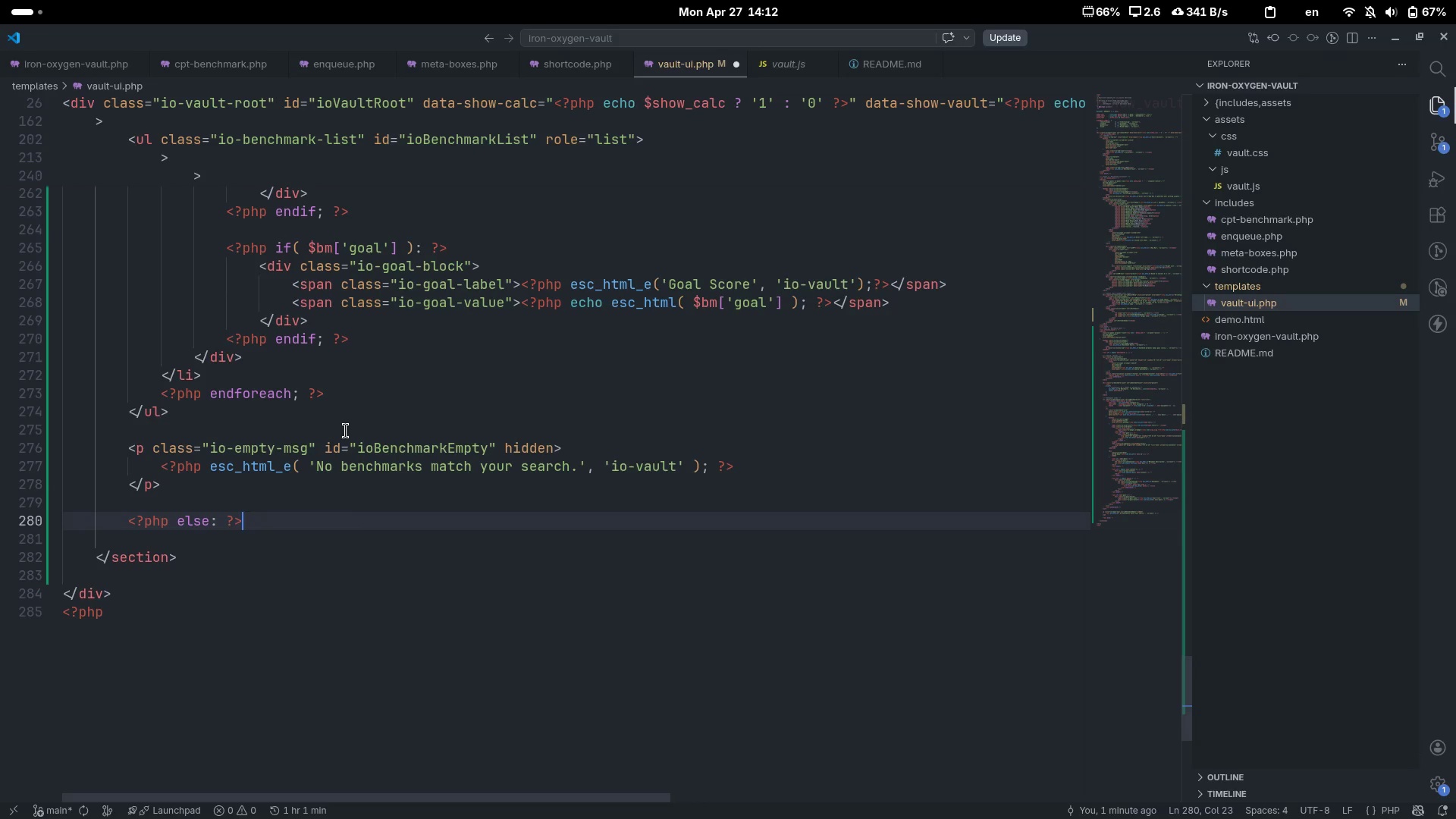 
key(Enter)
 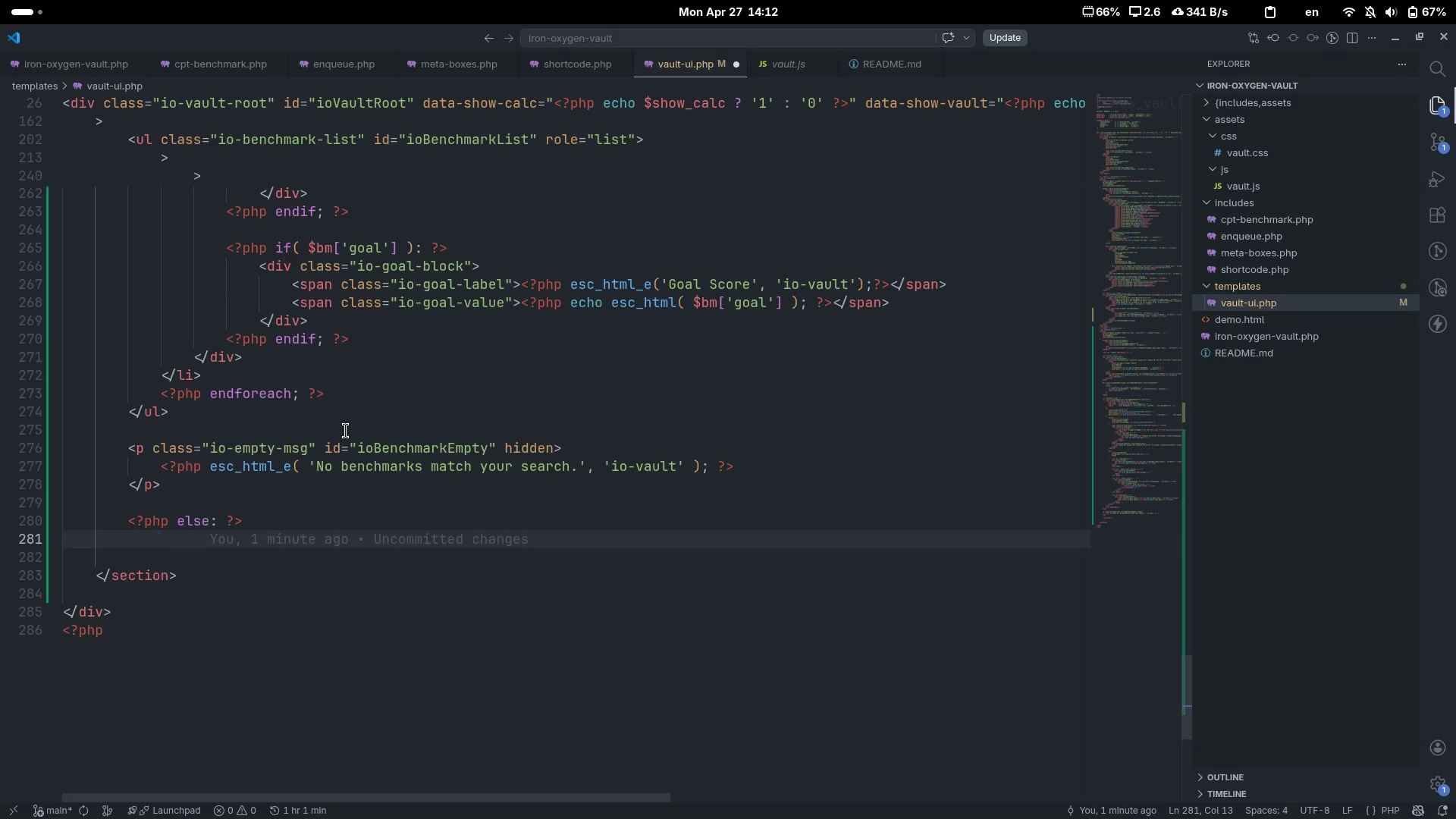 
scroll: coordinate [346, 431], scroll_direction: down, amount: 4.0
 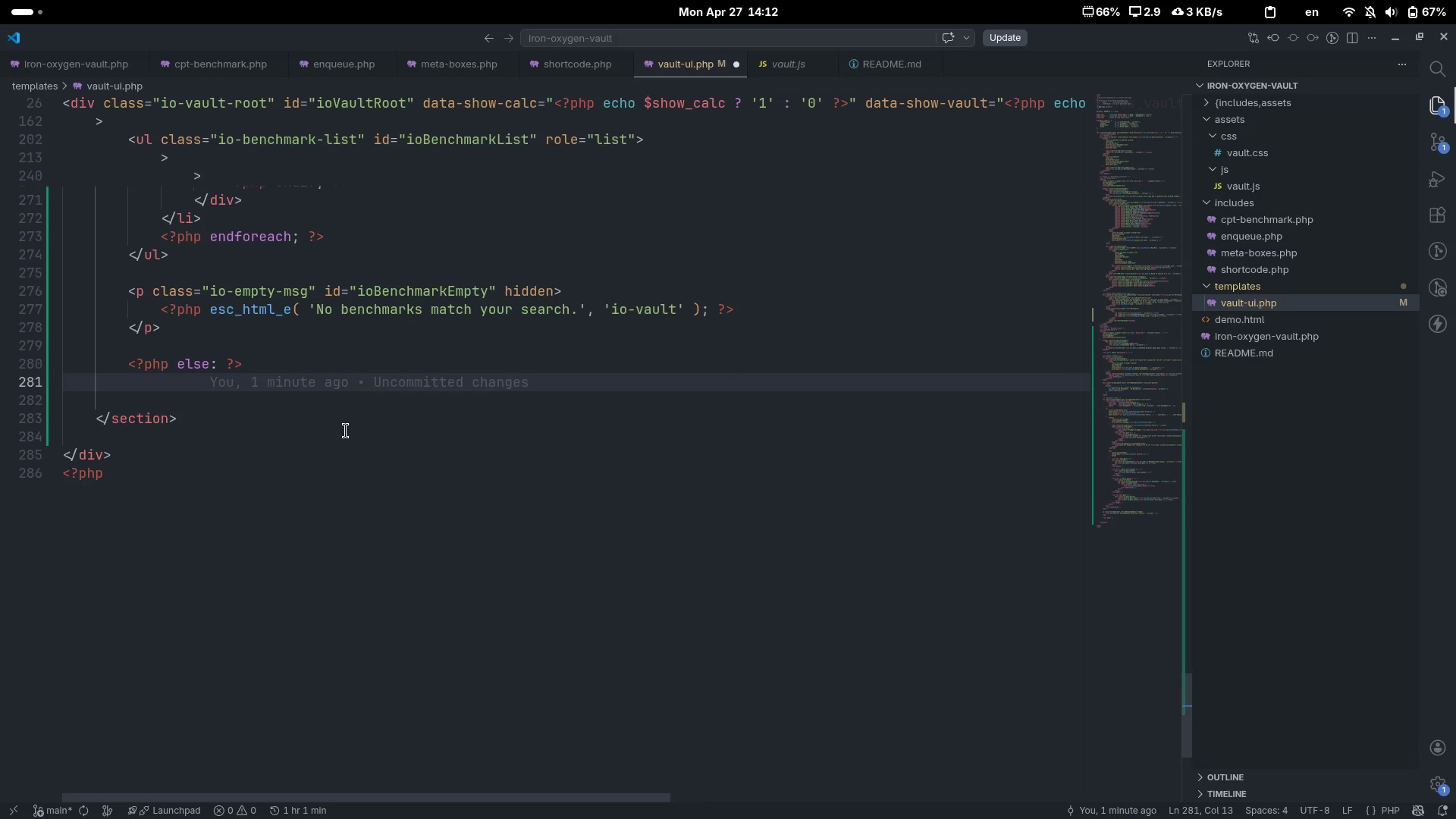 
key(Backspace)
 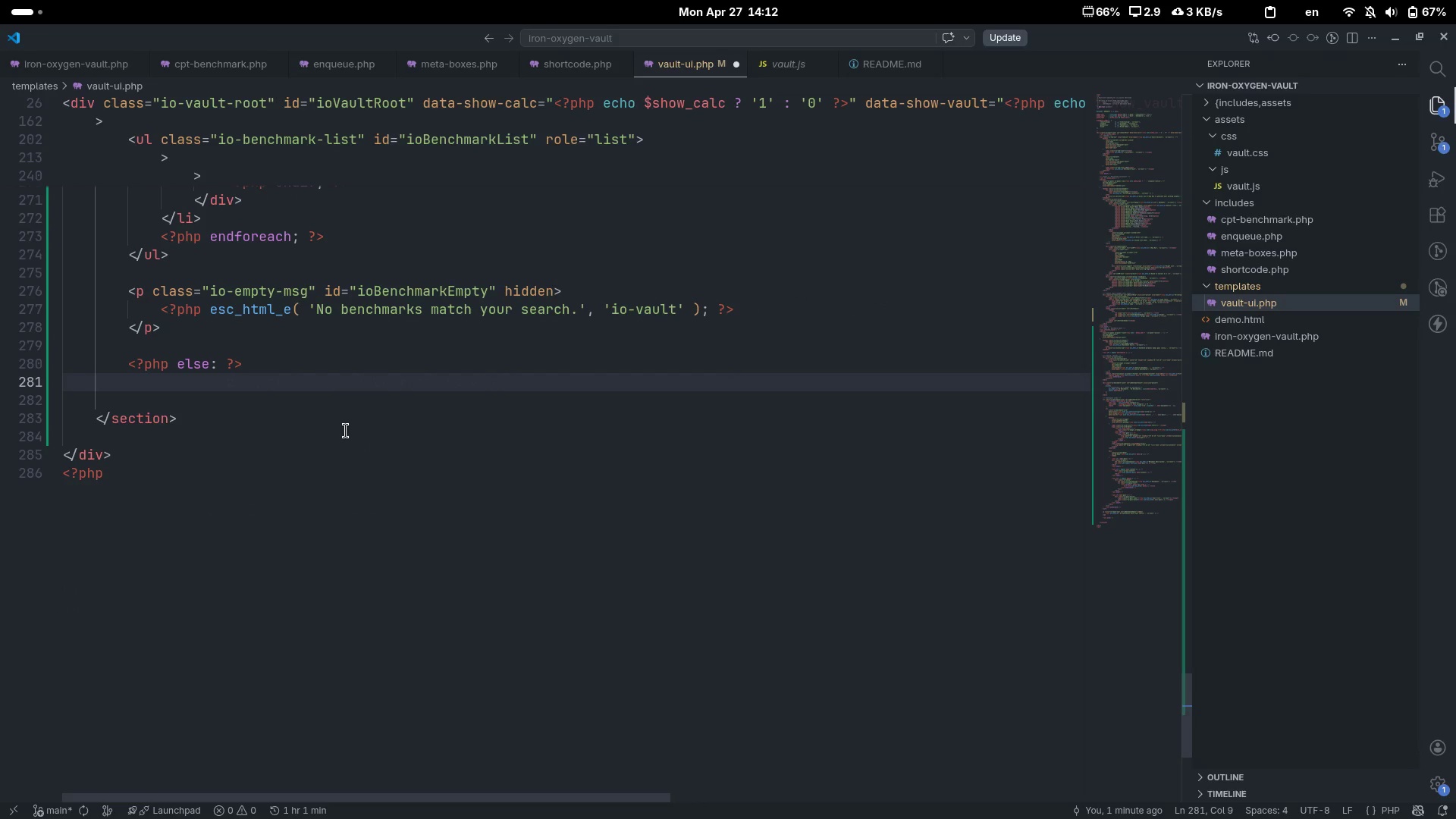 
key(Shift+Period)
 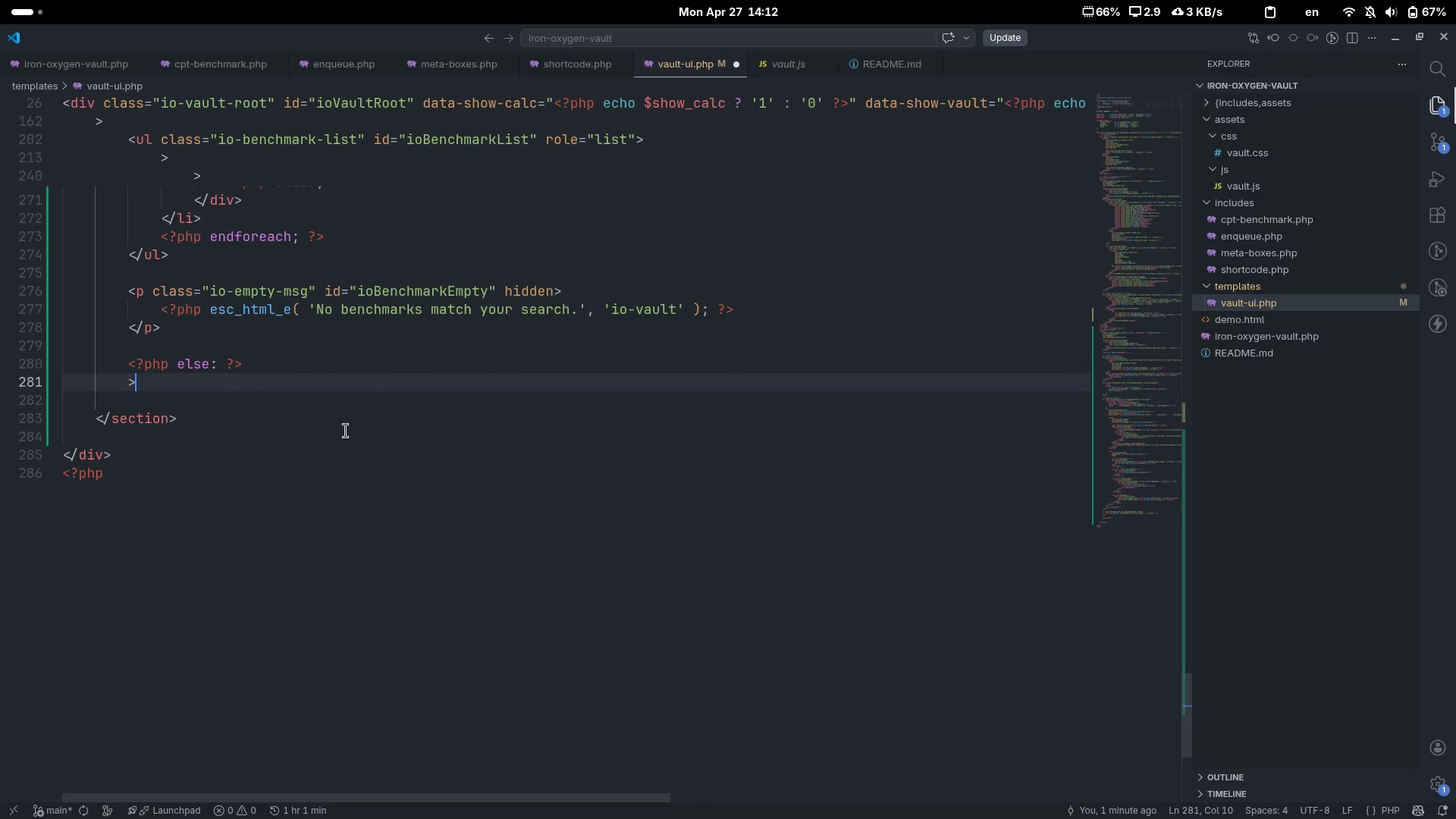 
key(Backspace)
 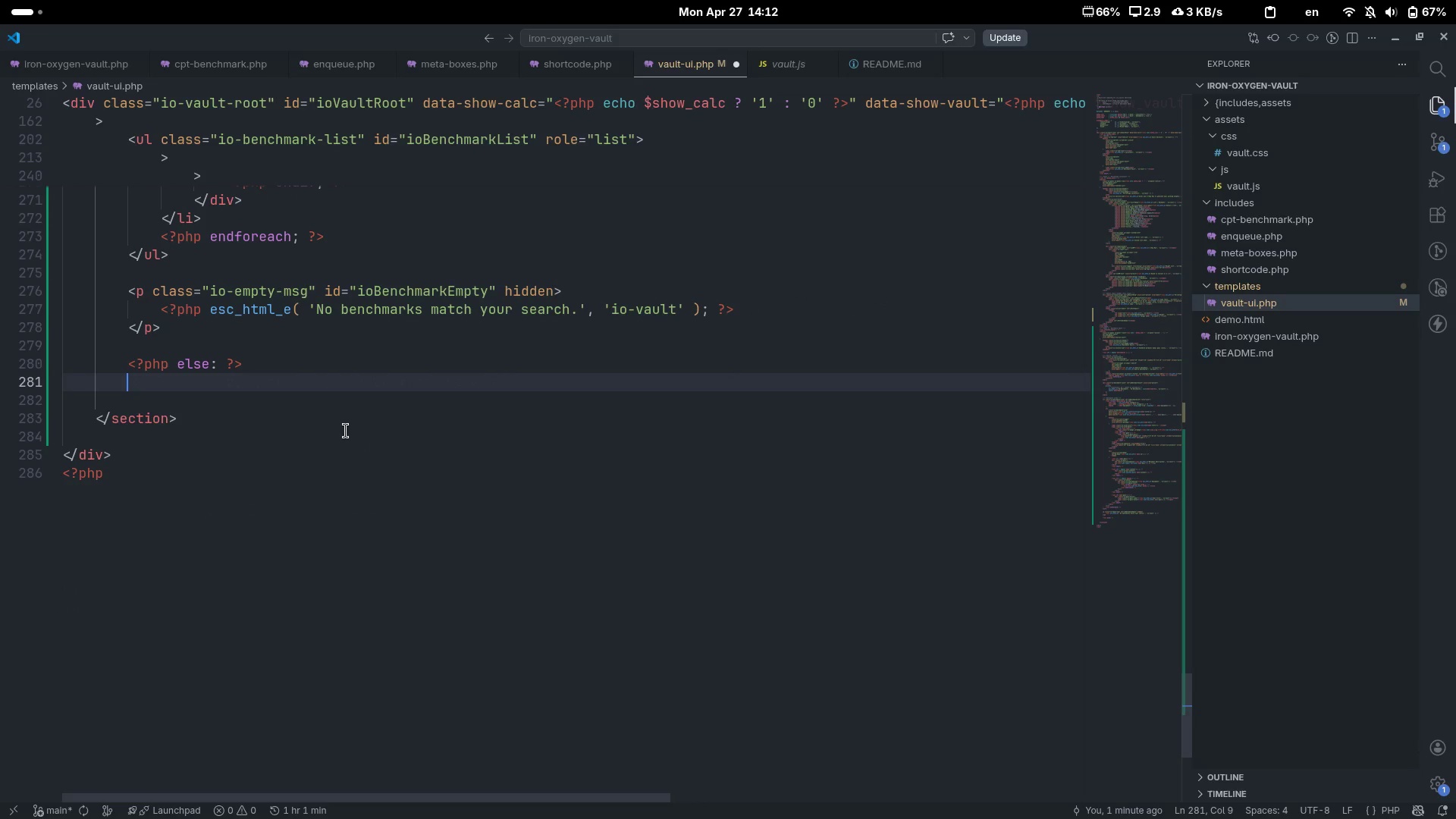 
hold_key(key=Comma, duration=0.33)
 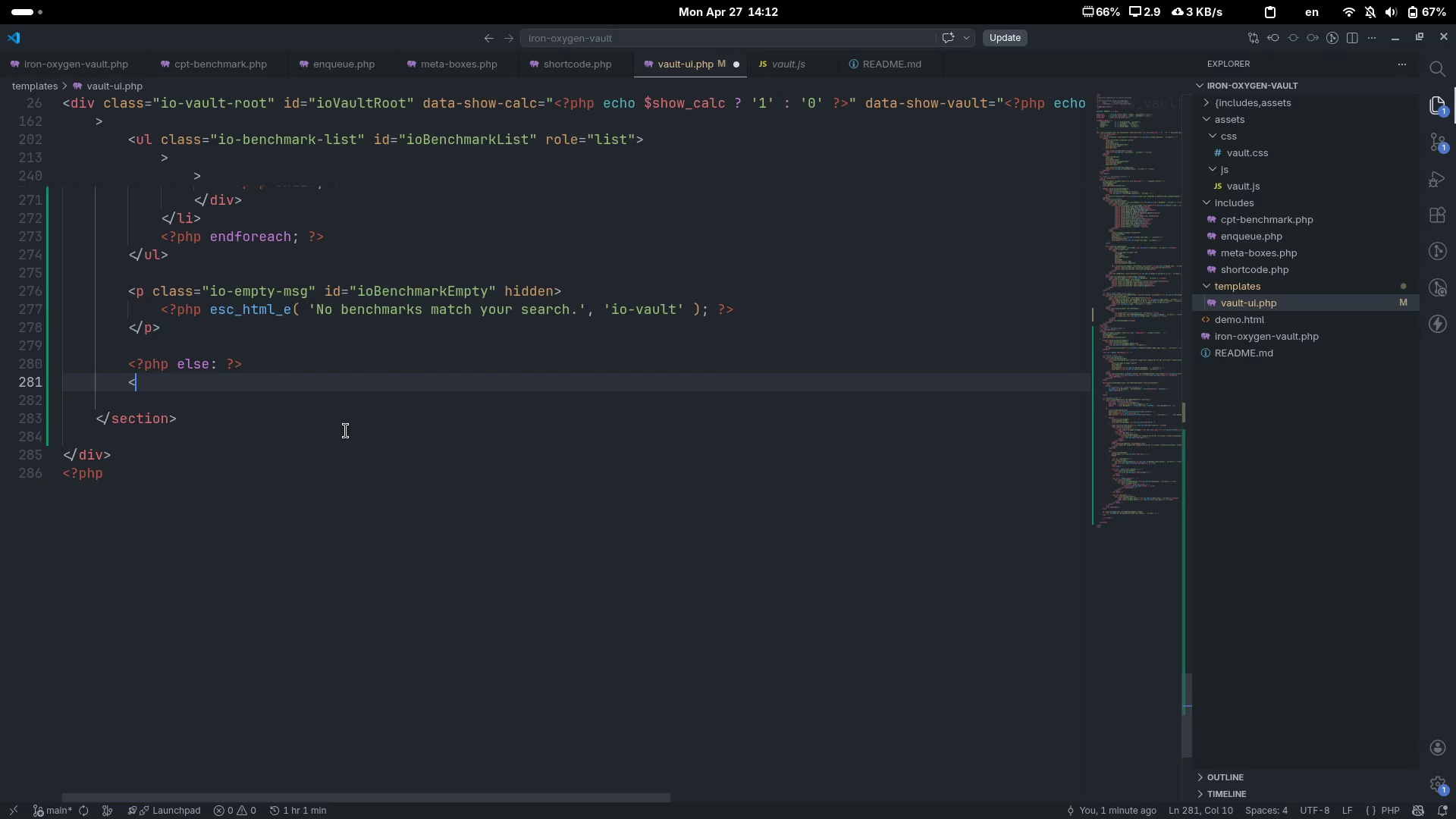 
key(Shift+Period)
 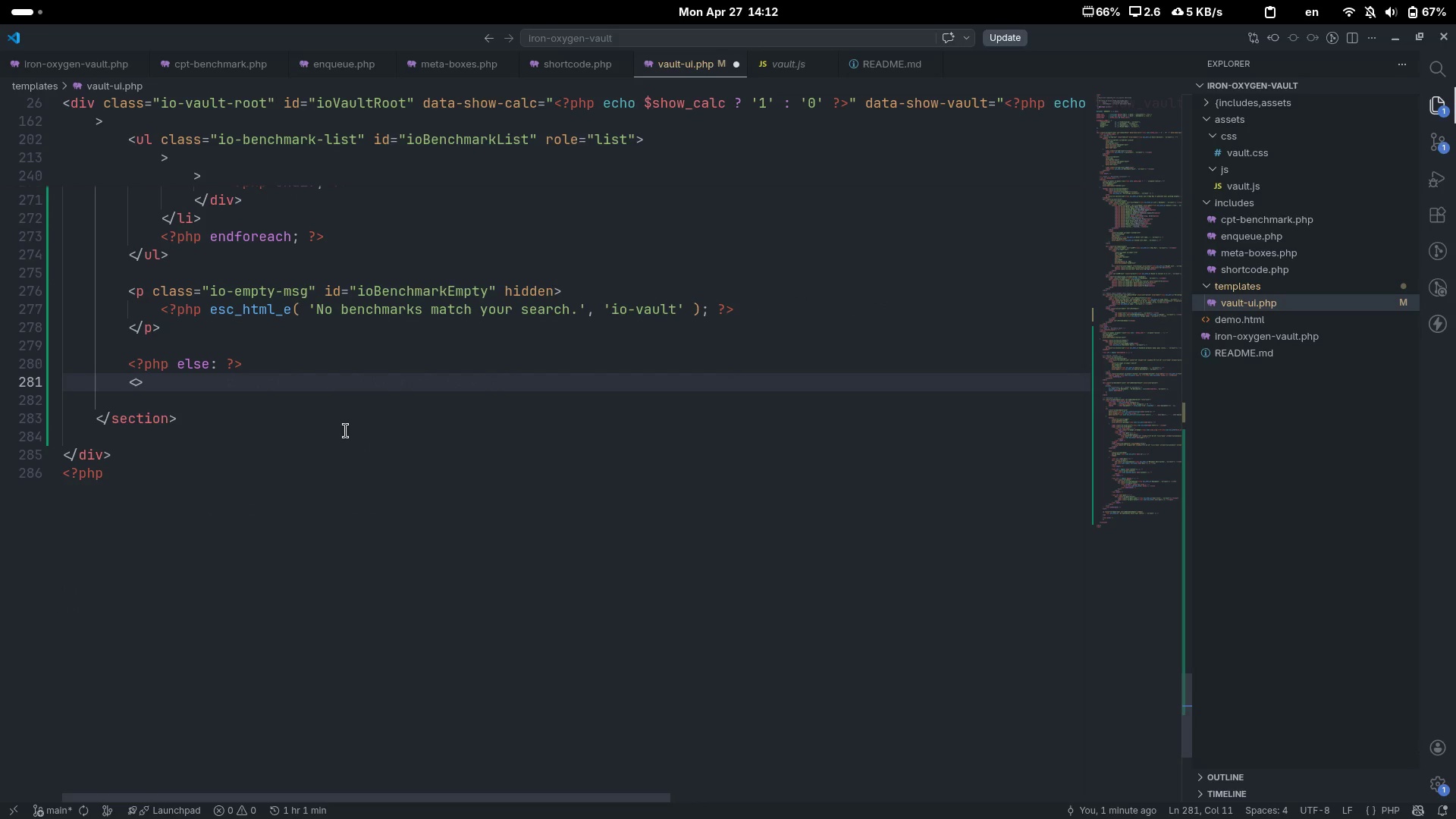 
key(Shift+Comma)
 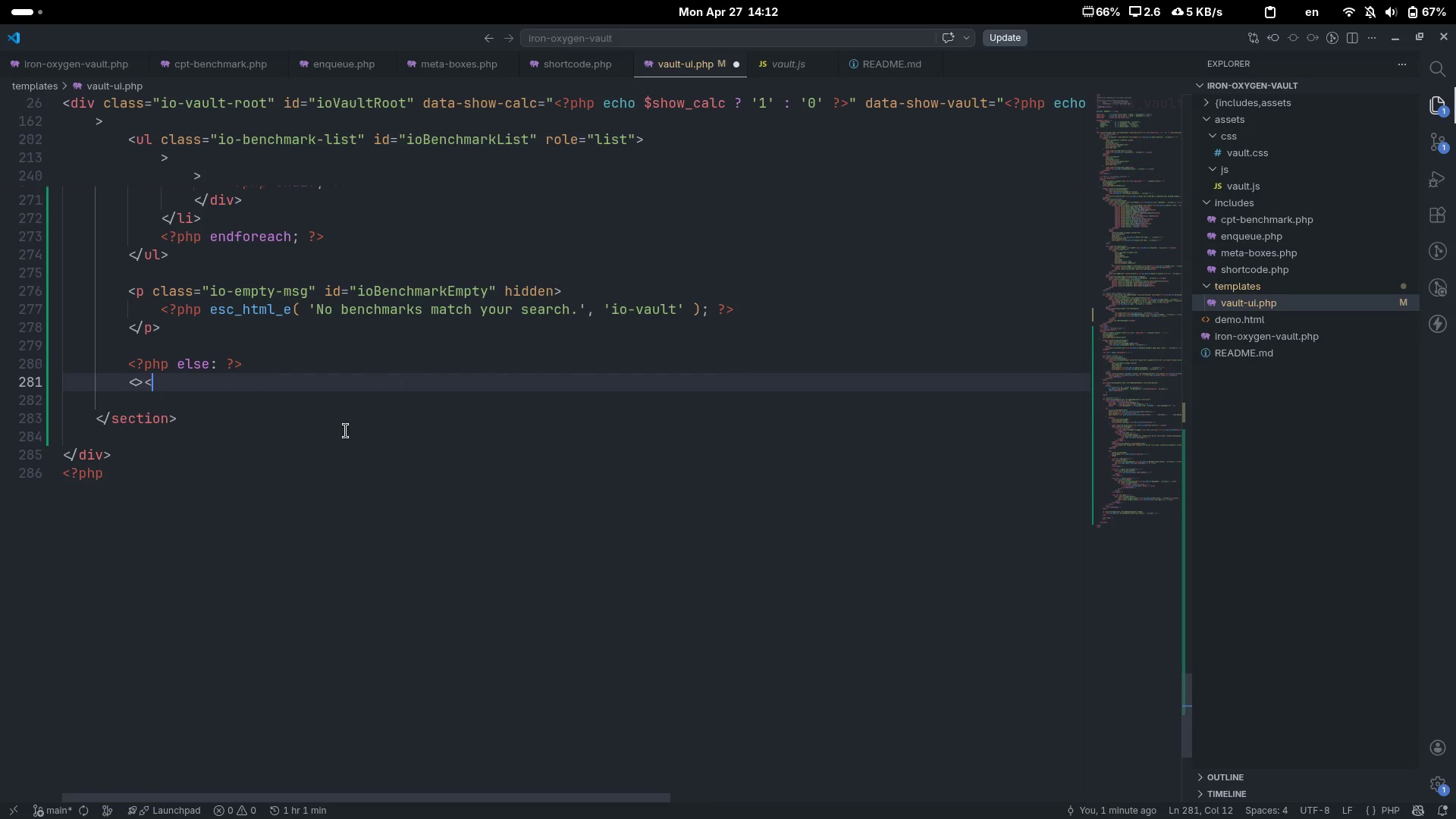 
key(Shift+Period)
 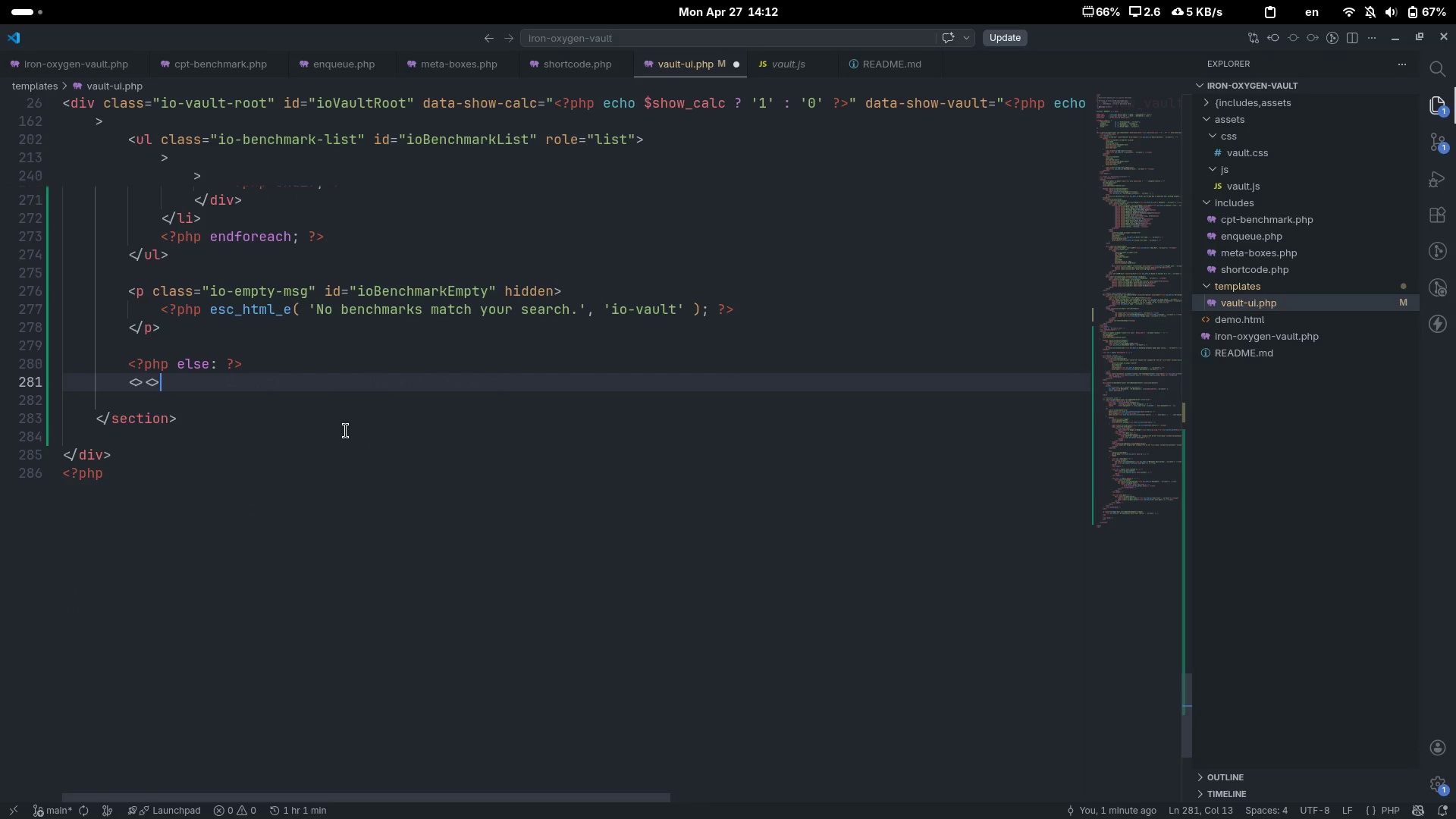 
key(ArrowLeft)
 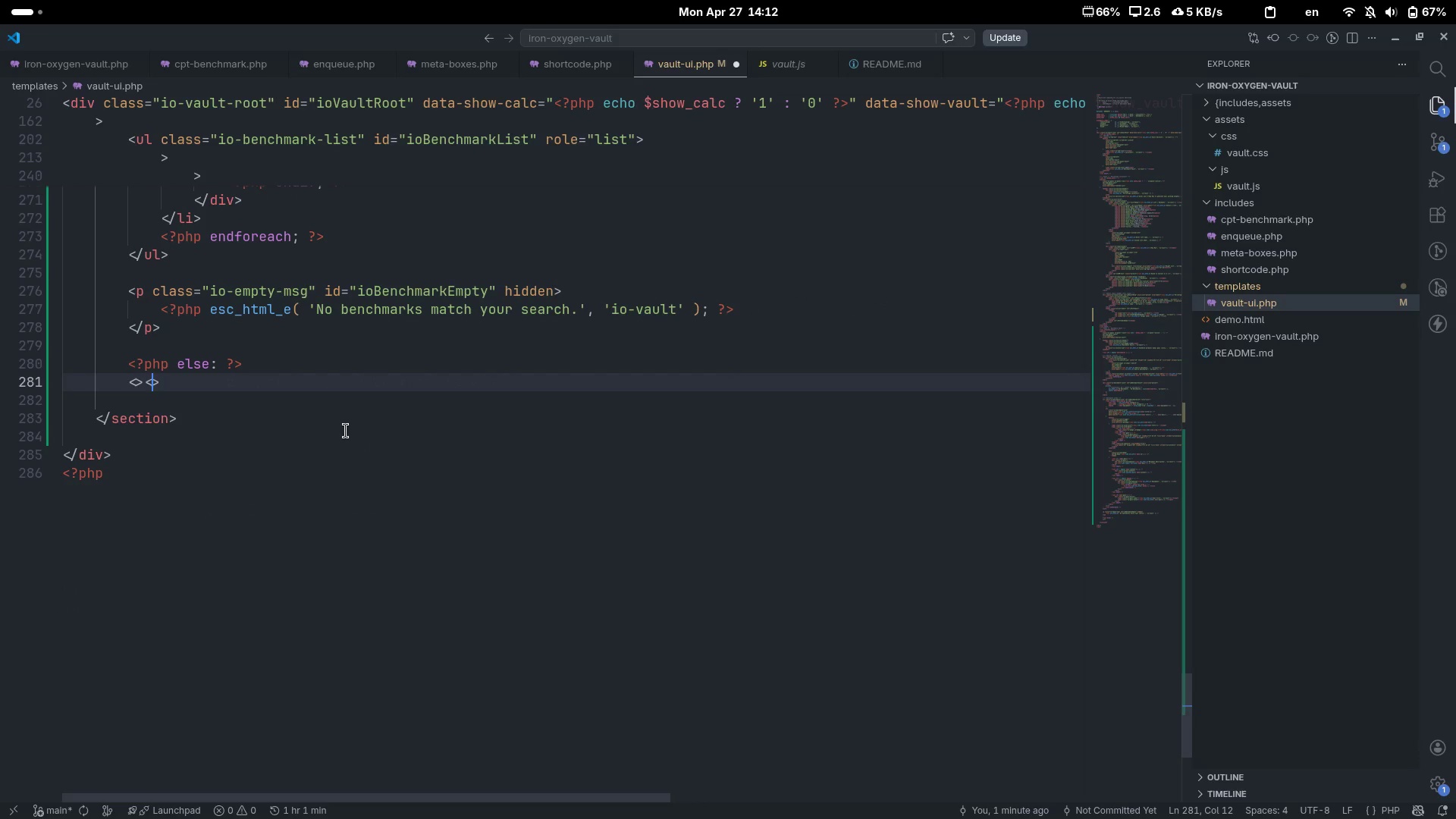 
key(ArrowLeft)
 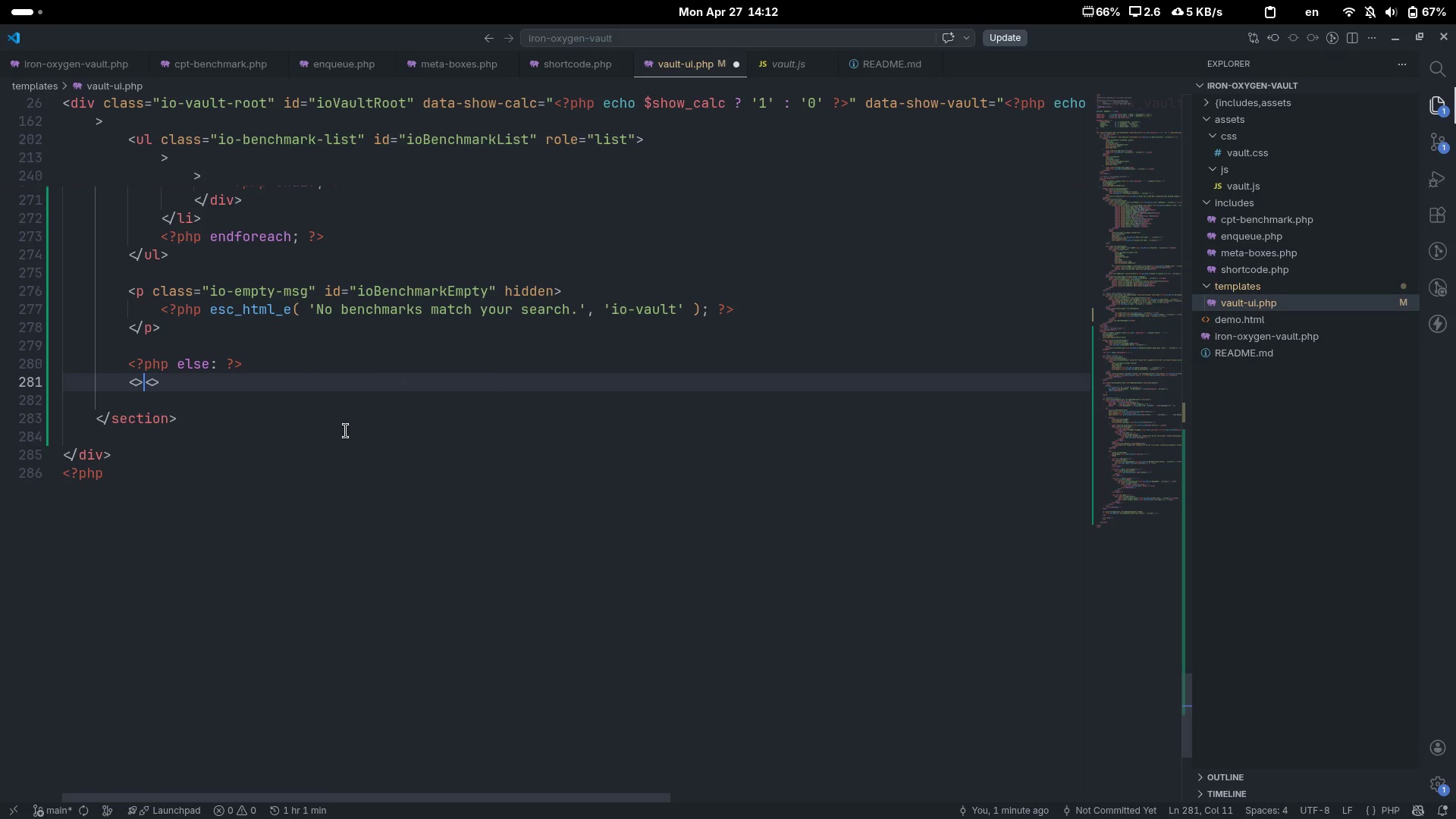 
key(ArrowLeft)
 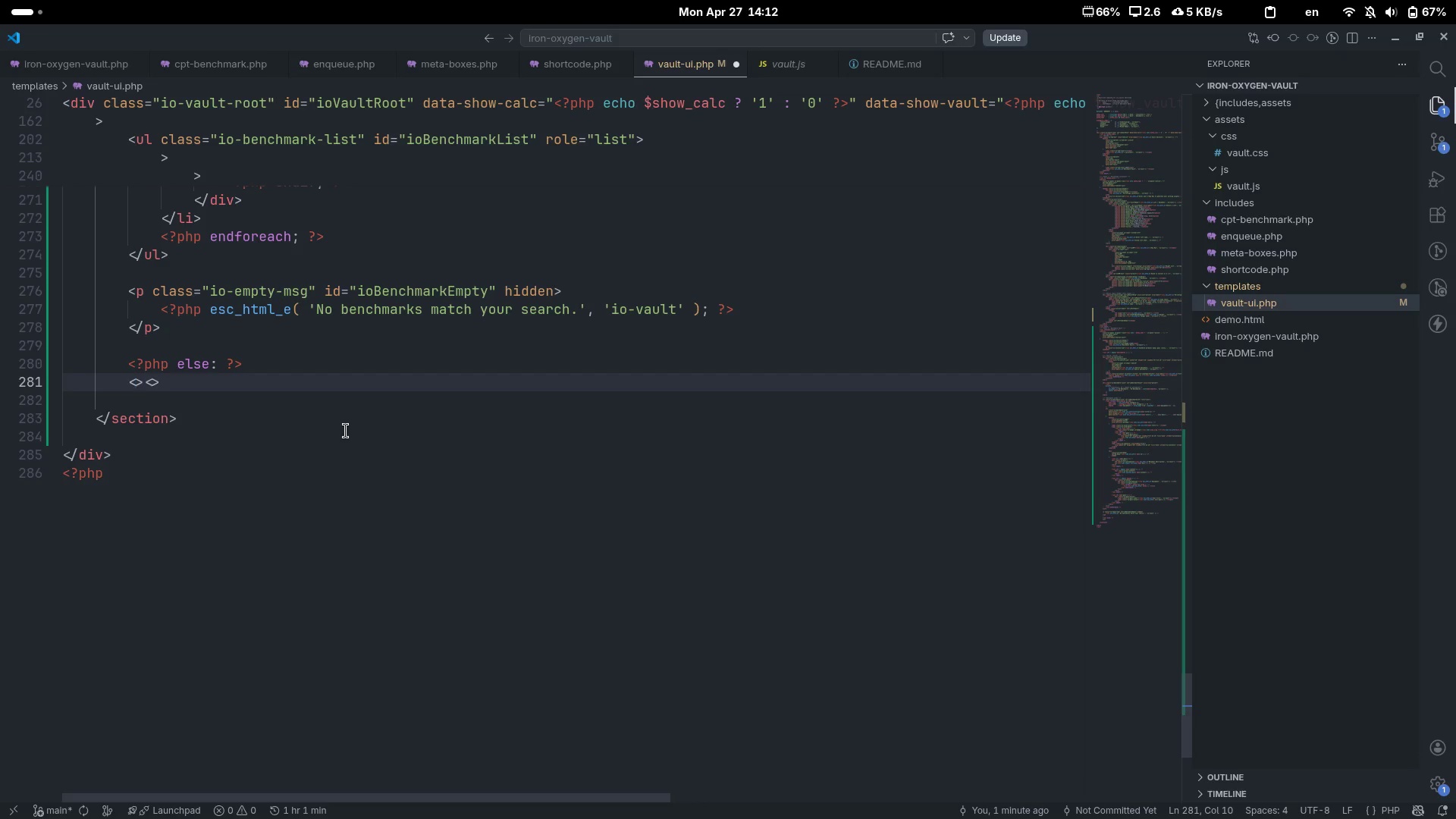 
type(div)
 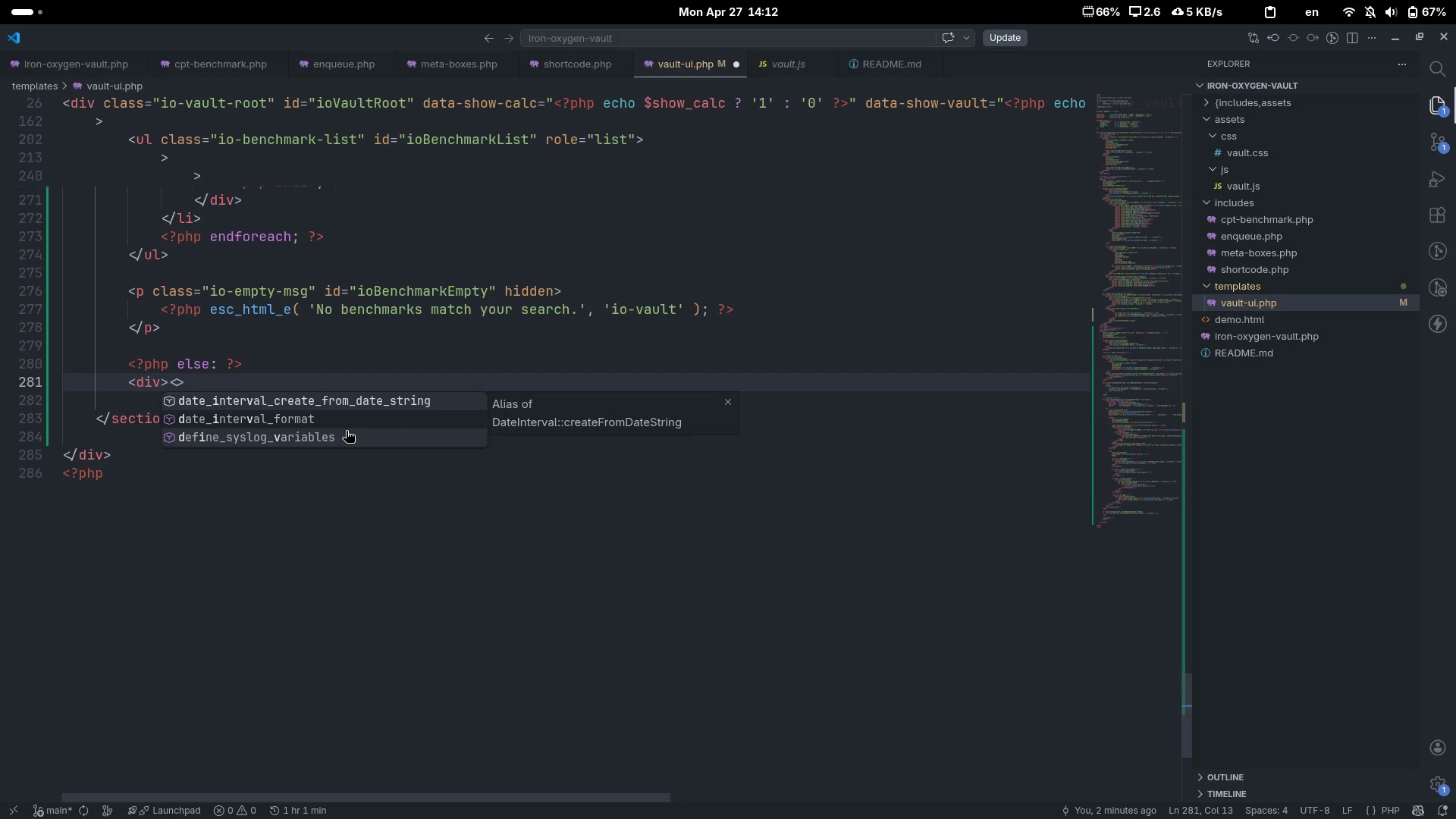 
key(ArrowRight)
 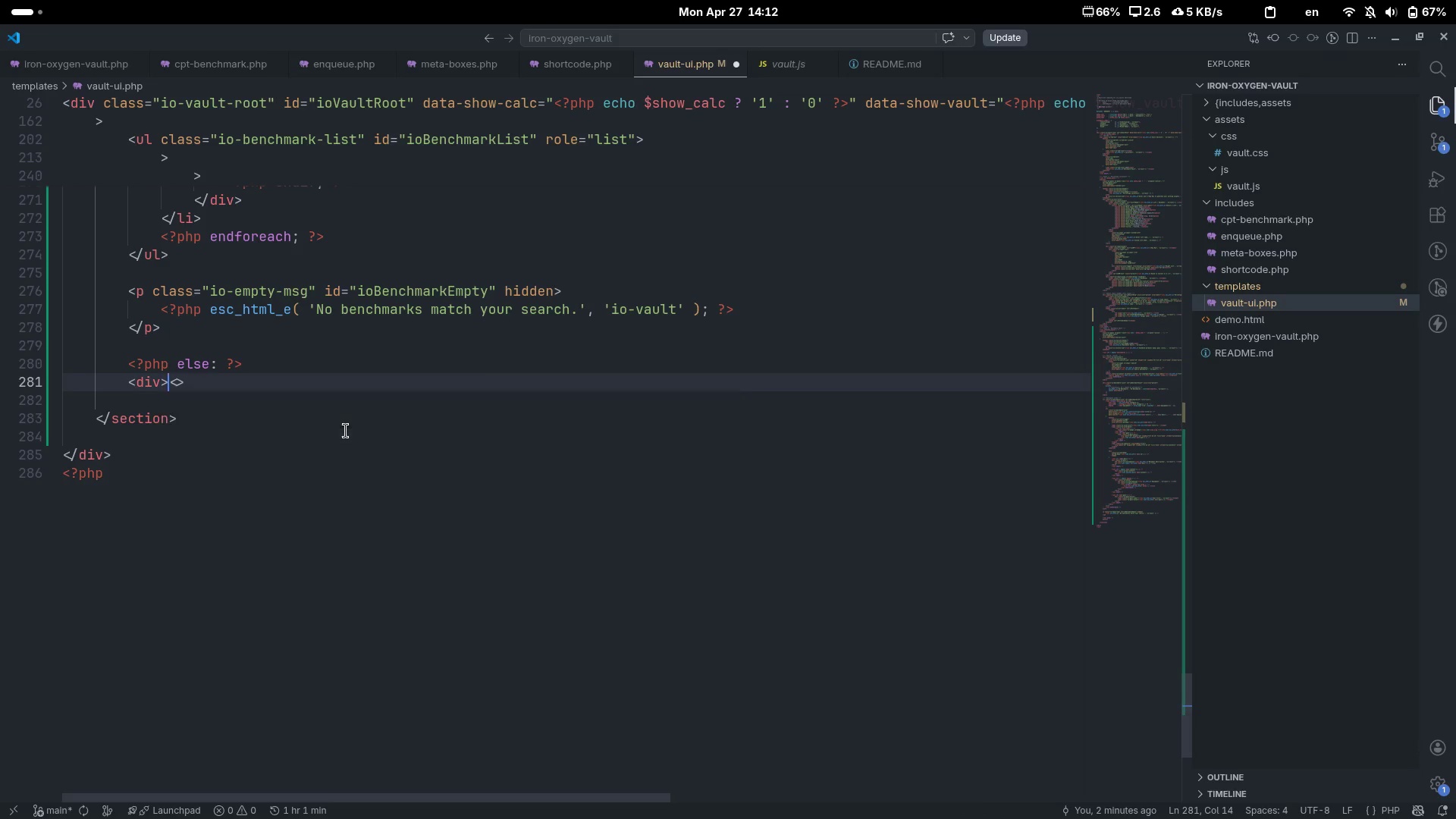 
key(ArrowRight)
 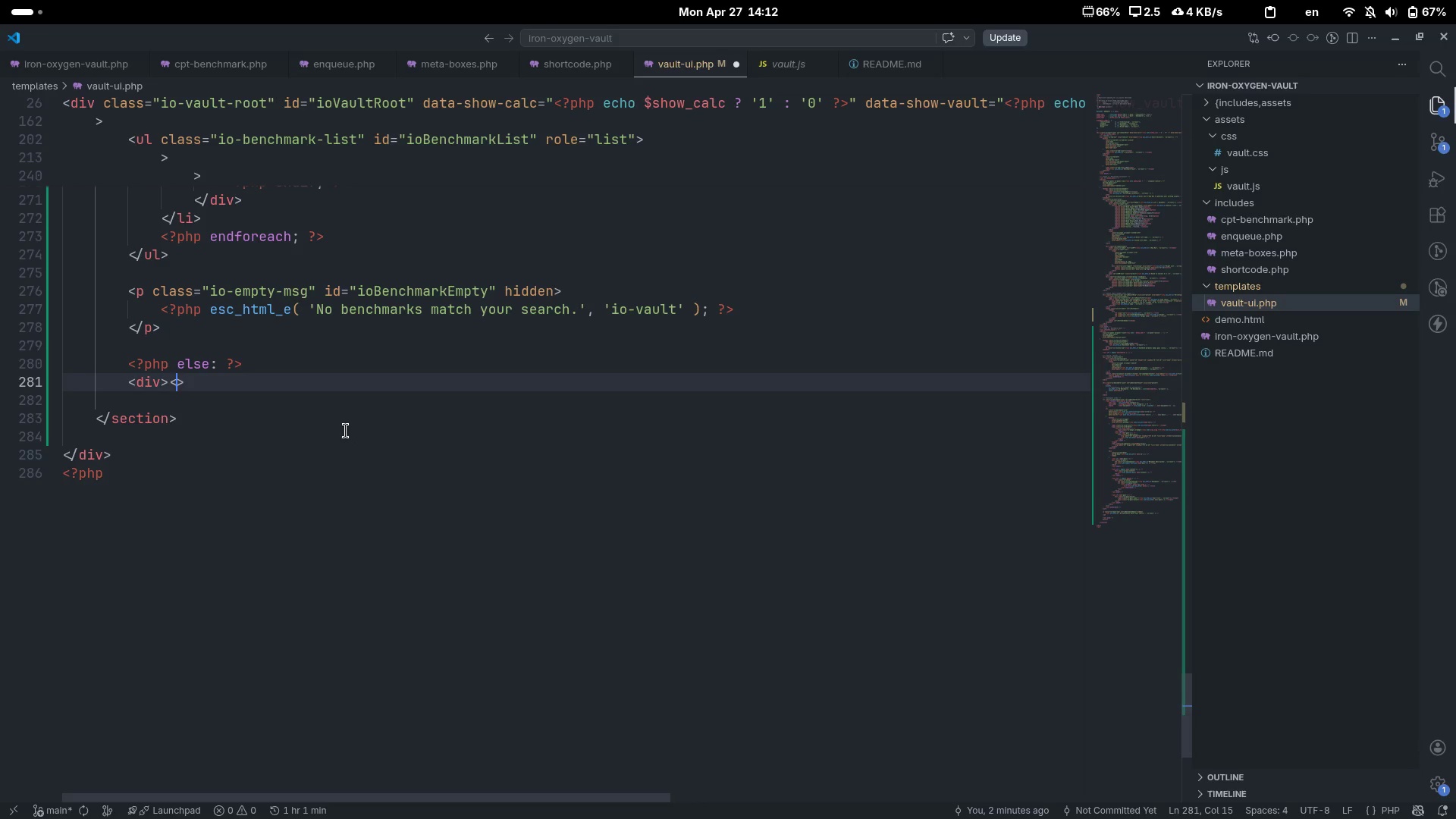 
type(/div)
 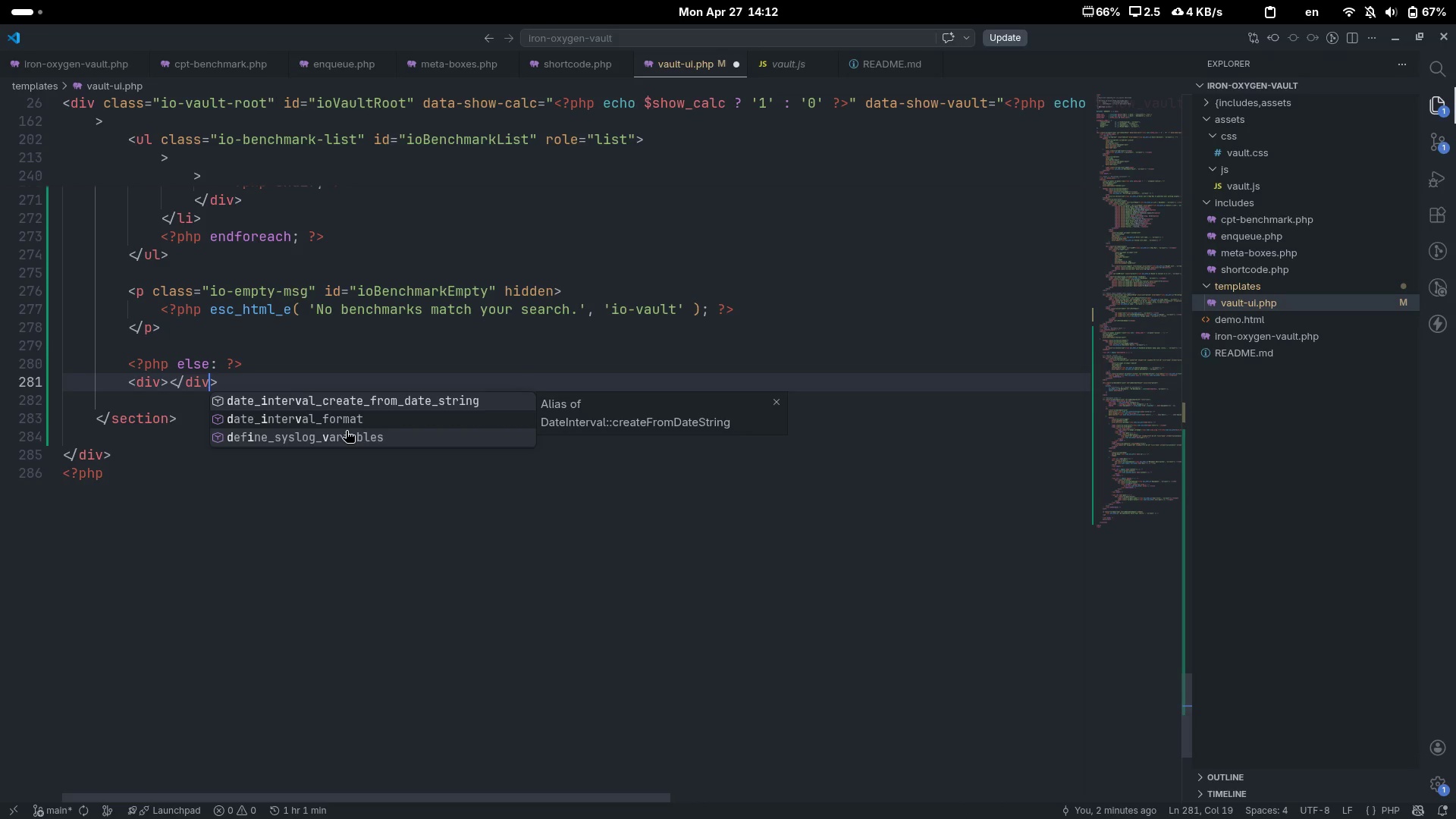 
key(ArrowLeft)
 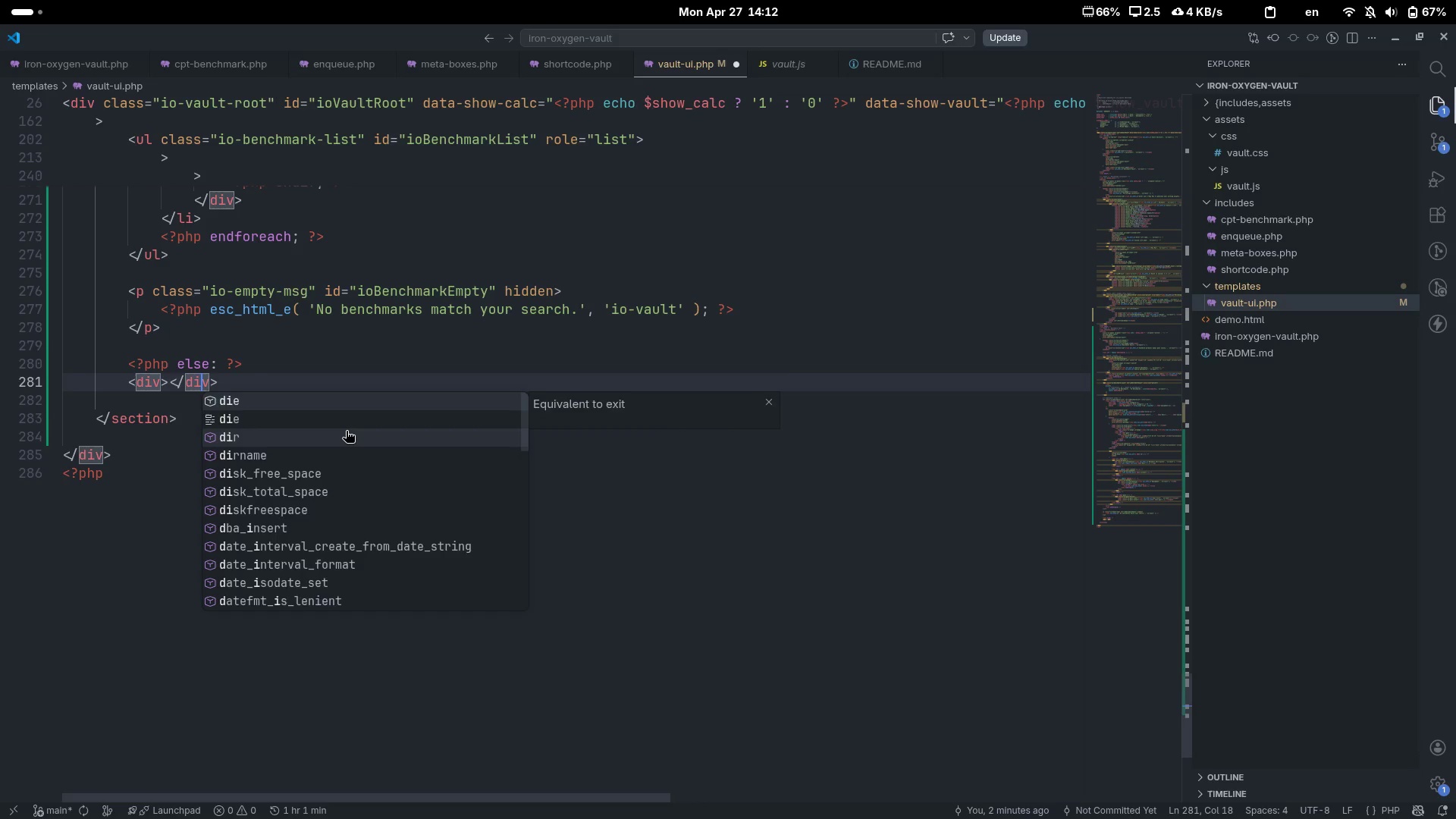 
key(ArrowLeft)
 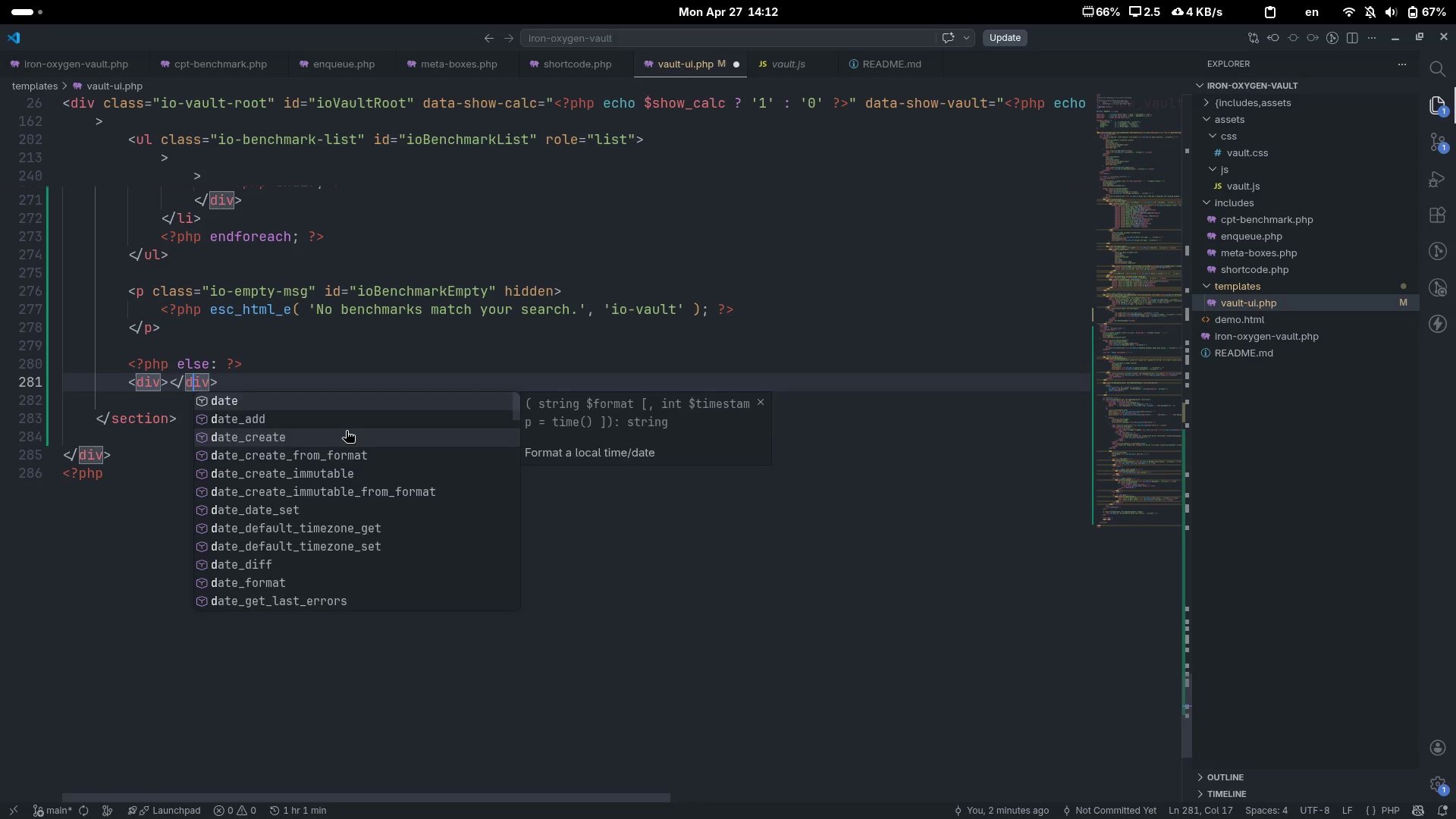 
key(ArrowLeft)
 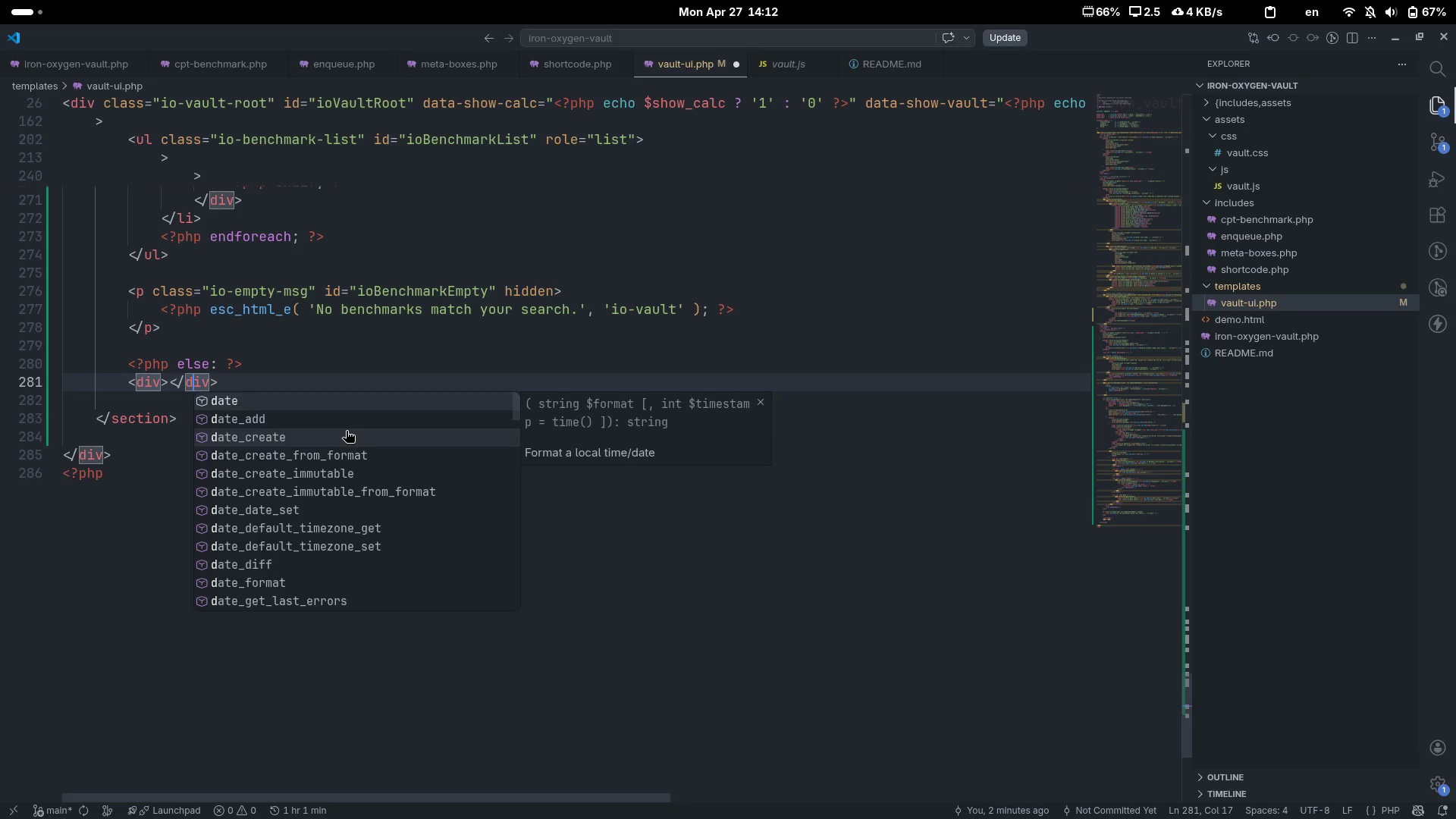 
key(Control+ControlLeft)
 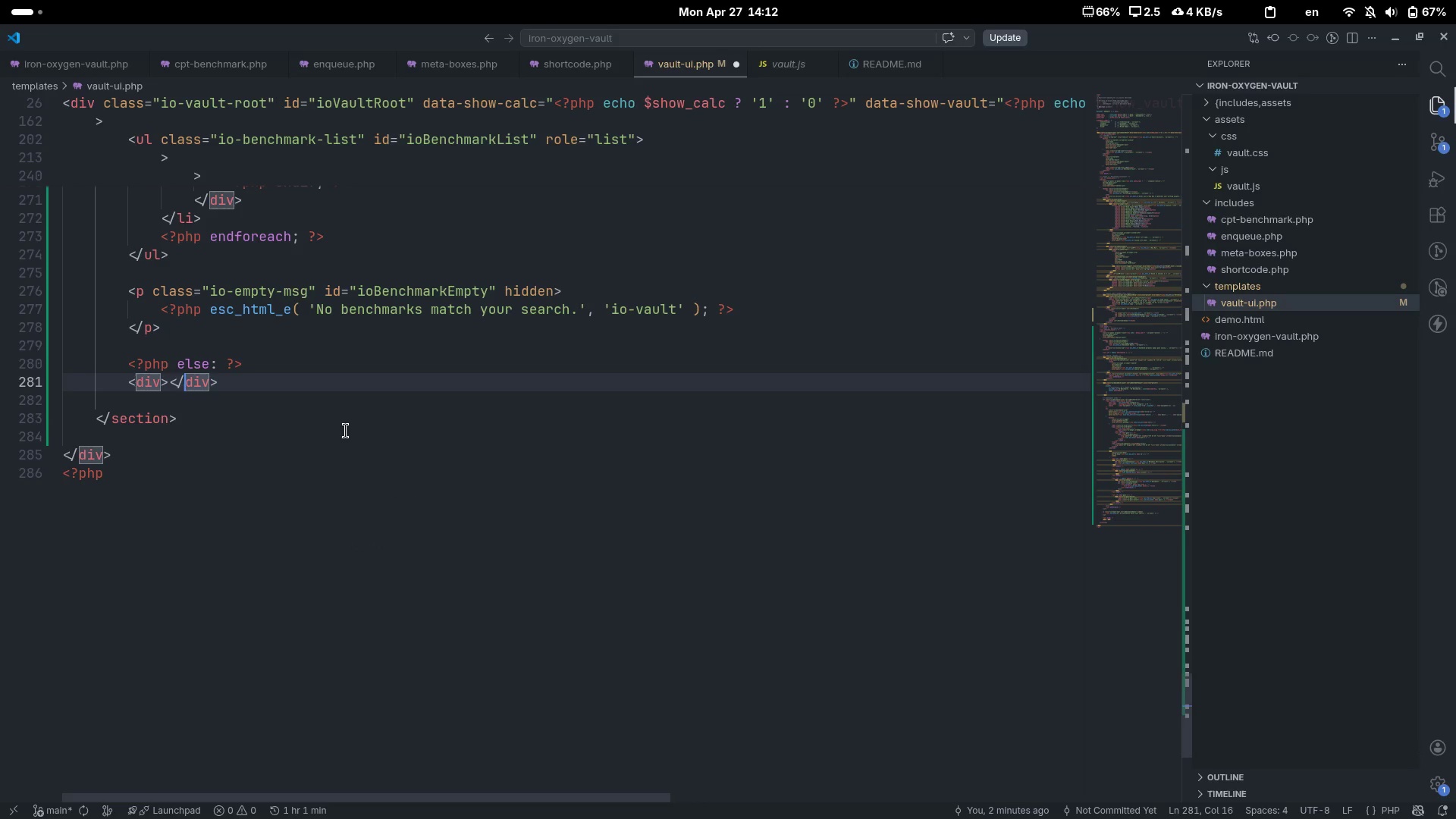 
key(Control+ArrowLeft)
 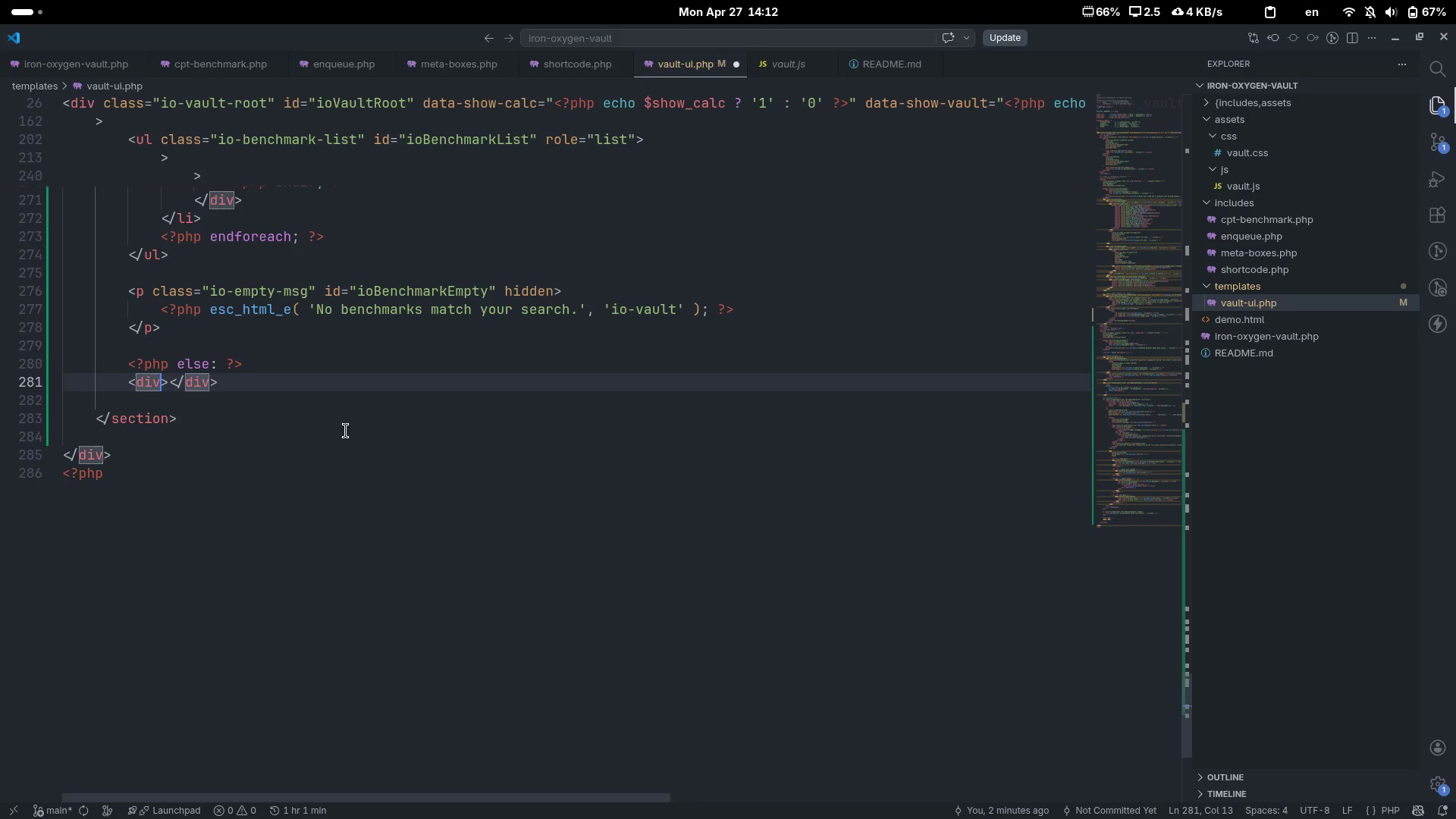 
key(ArrowLeft)
 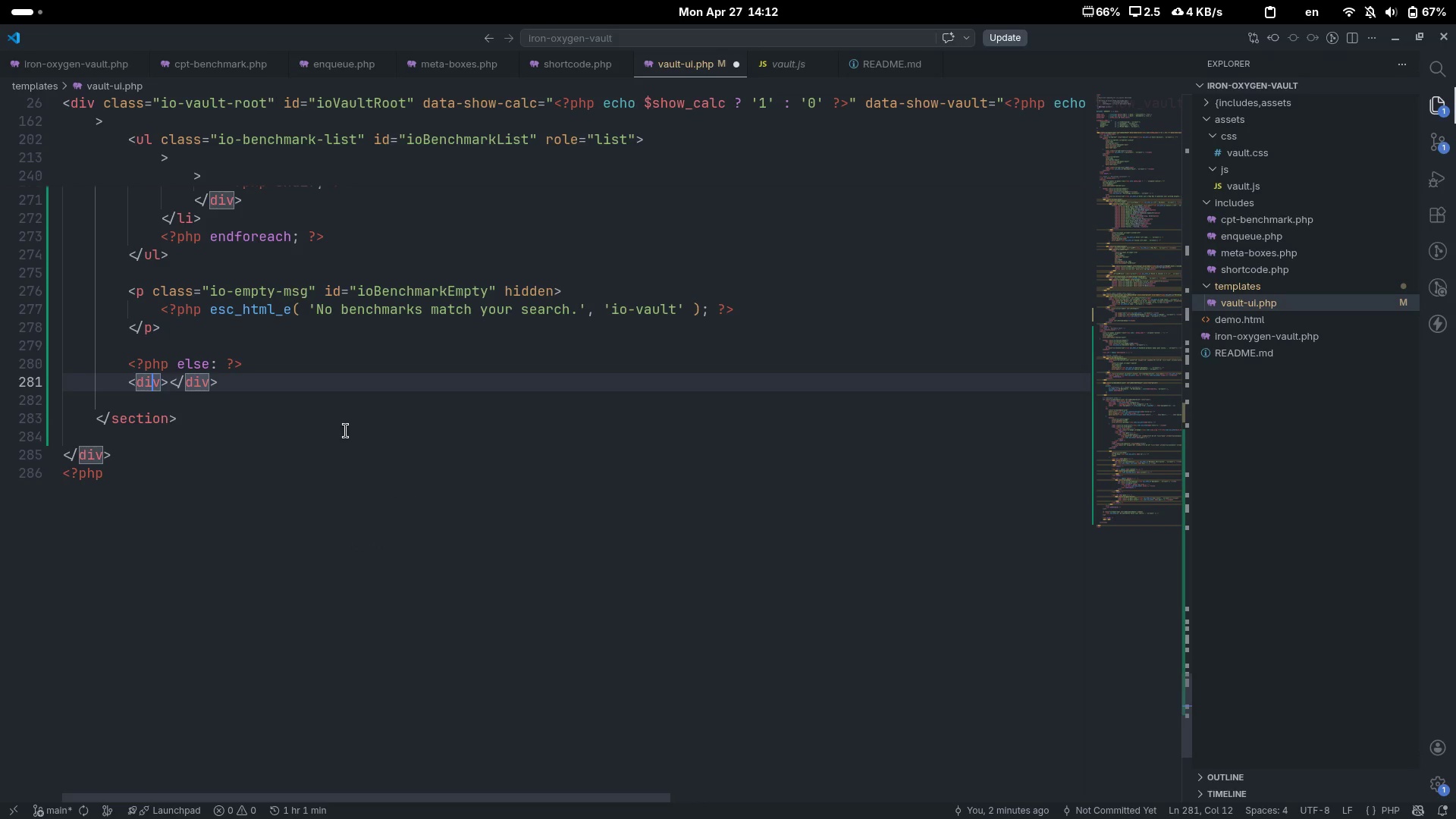 
key(ArrowRight)
 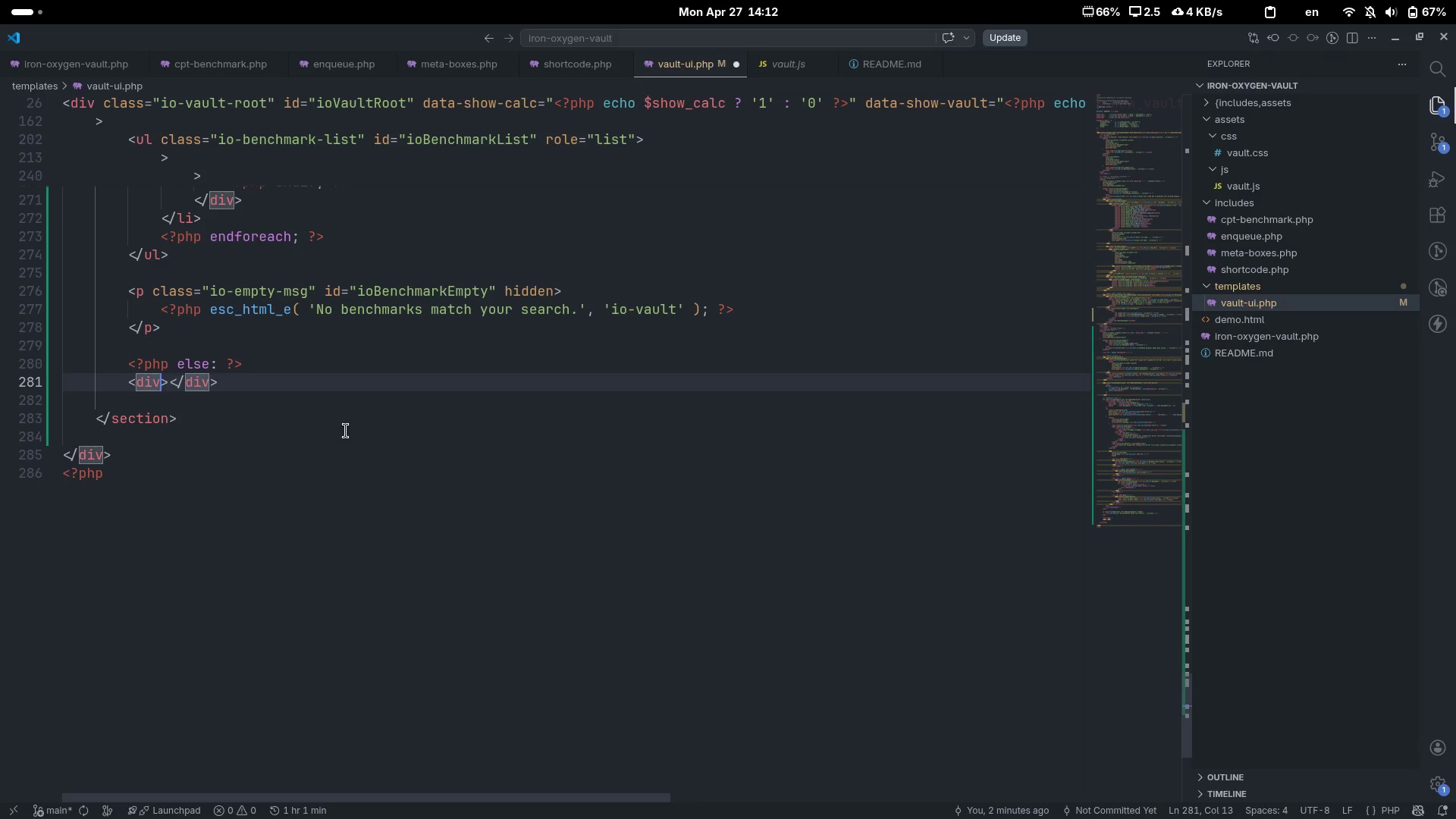 
key(ArrowRight)
 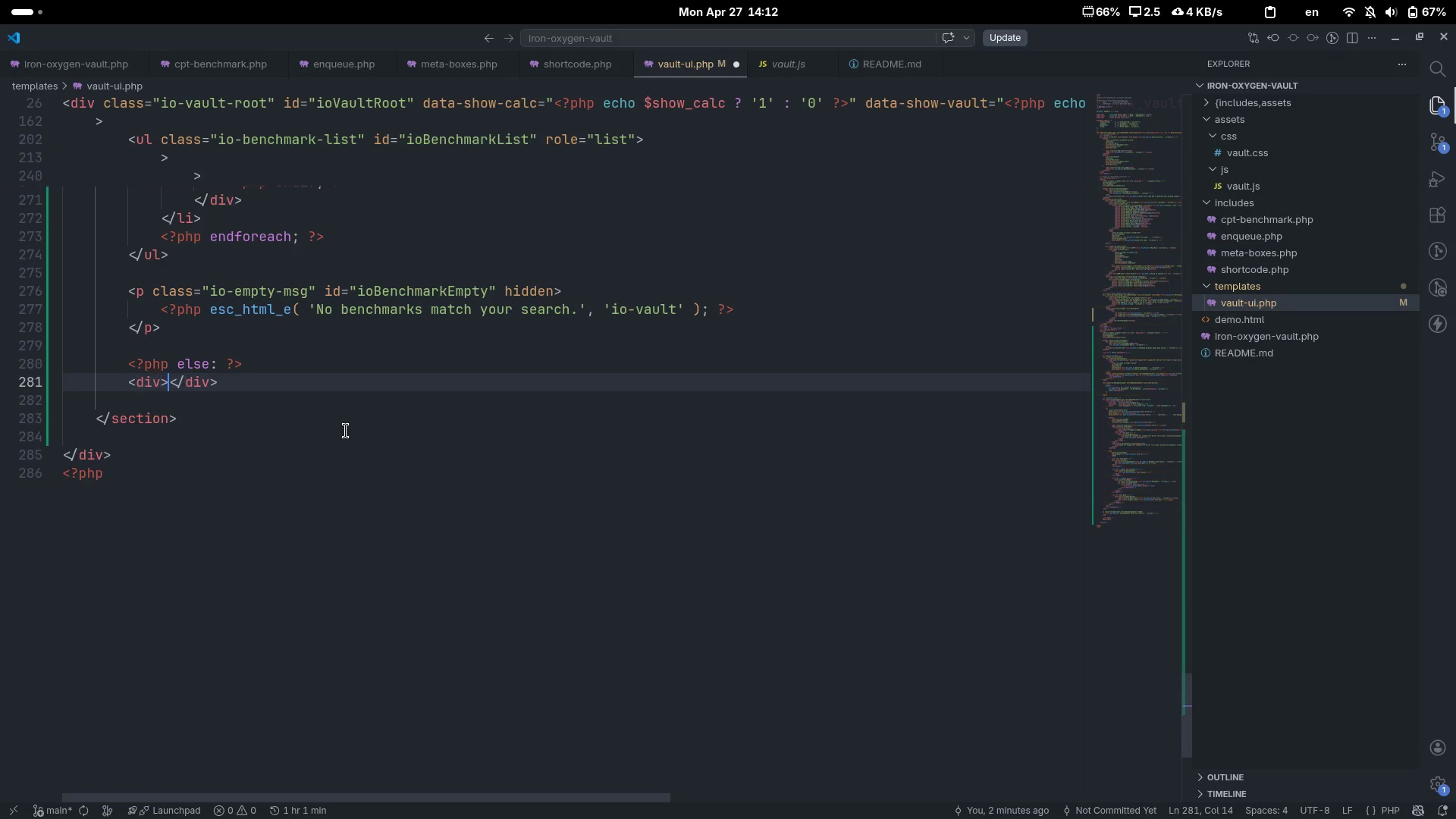 
key(Enter)
 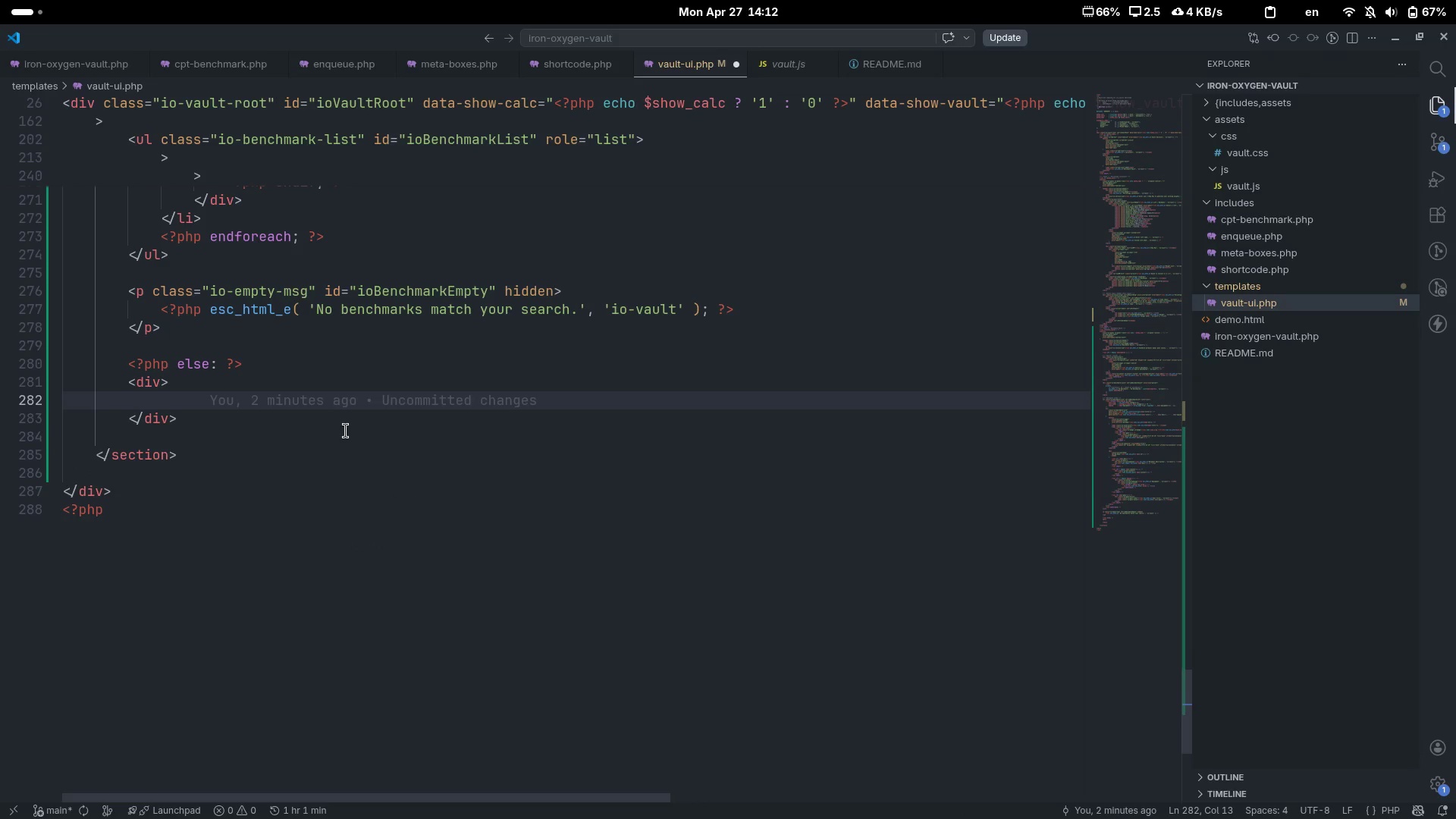 
key(ArrowUp)
 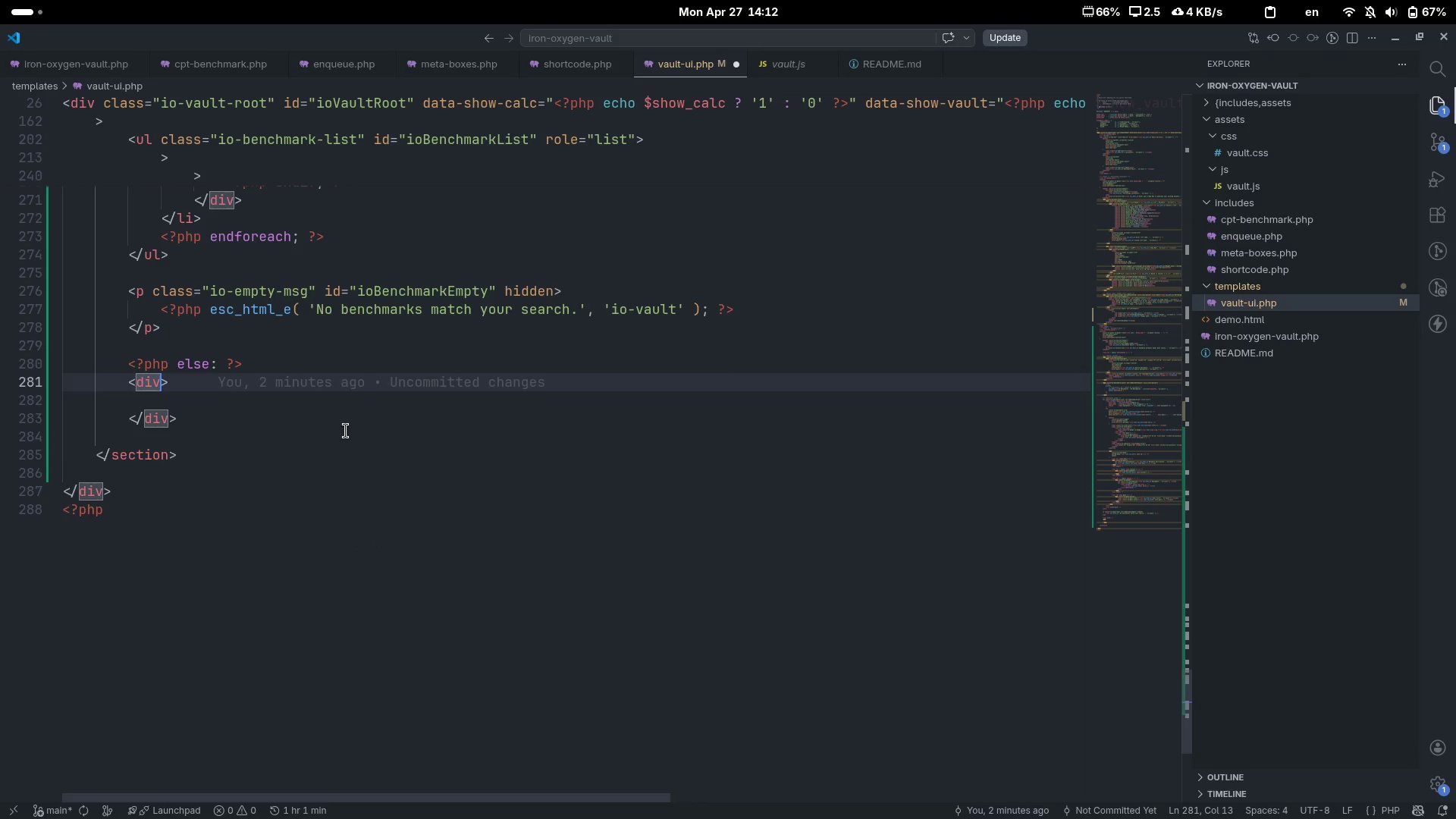 
type( class="")
 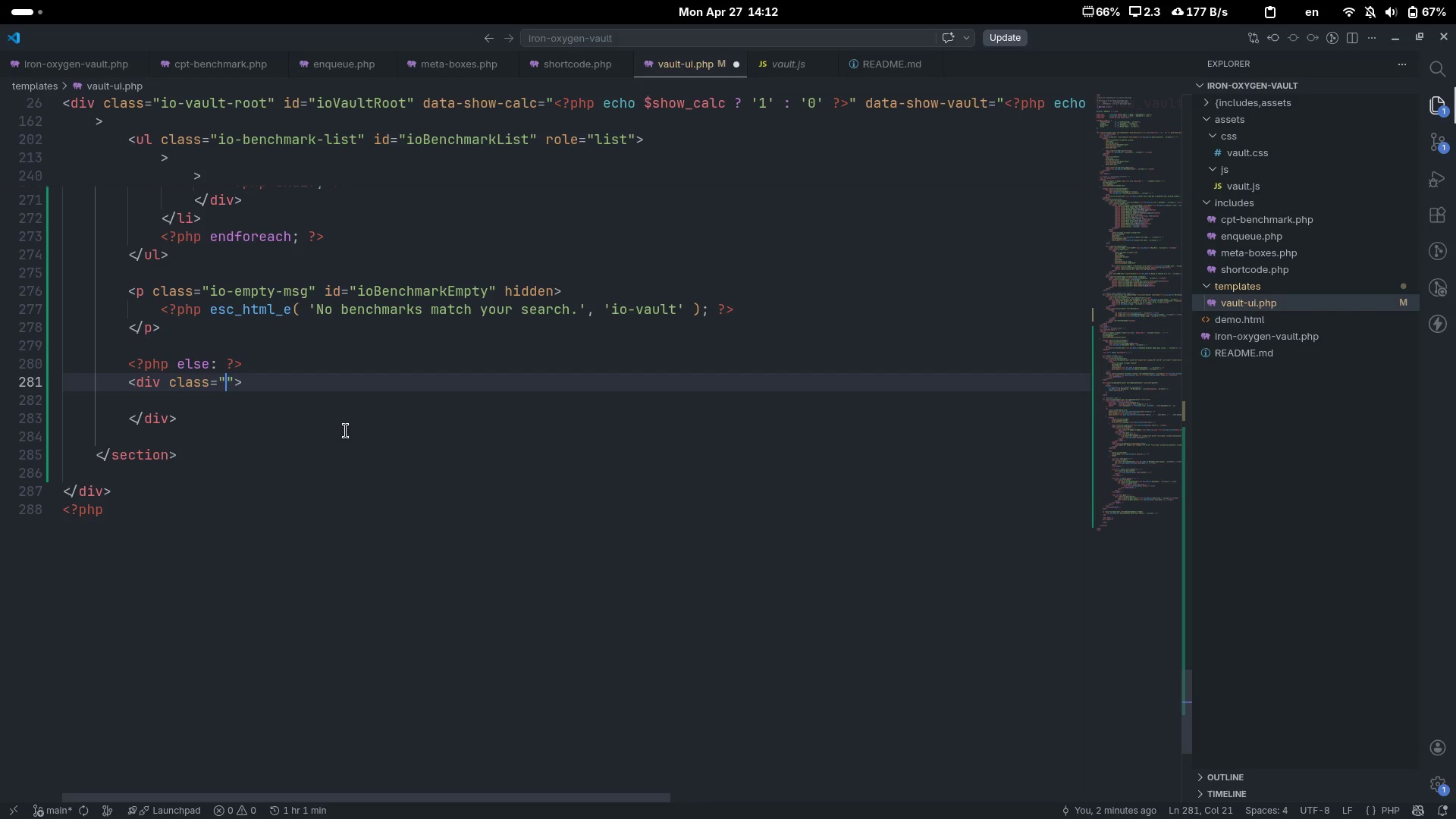 
 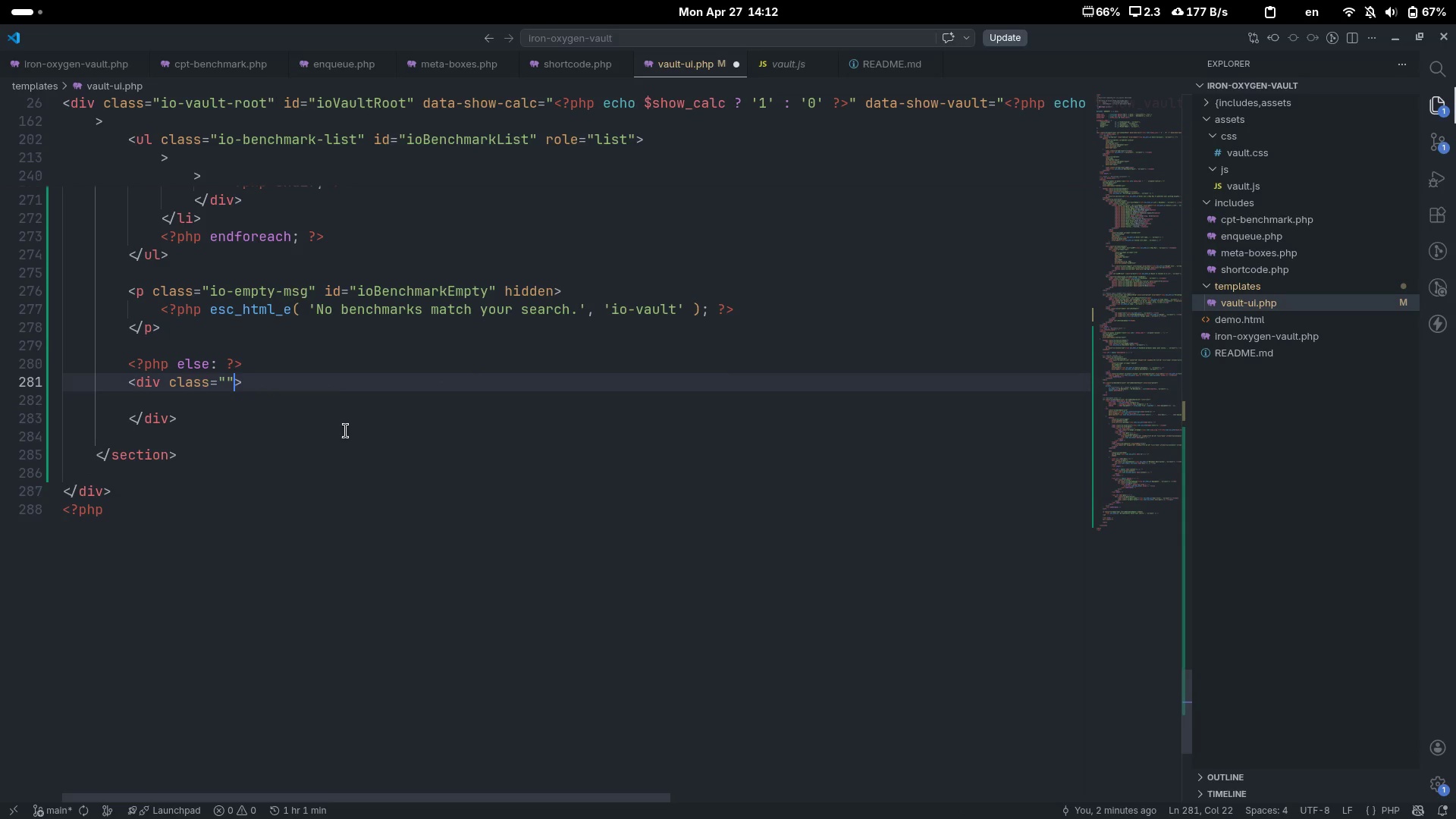 
key(ArrowLeft)
 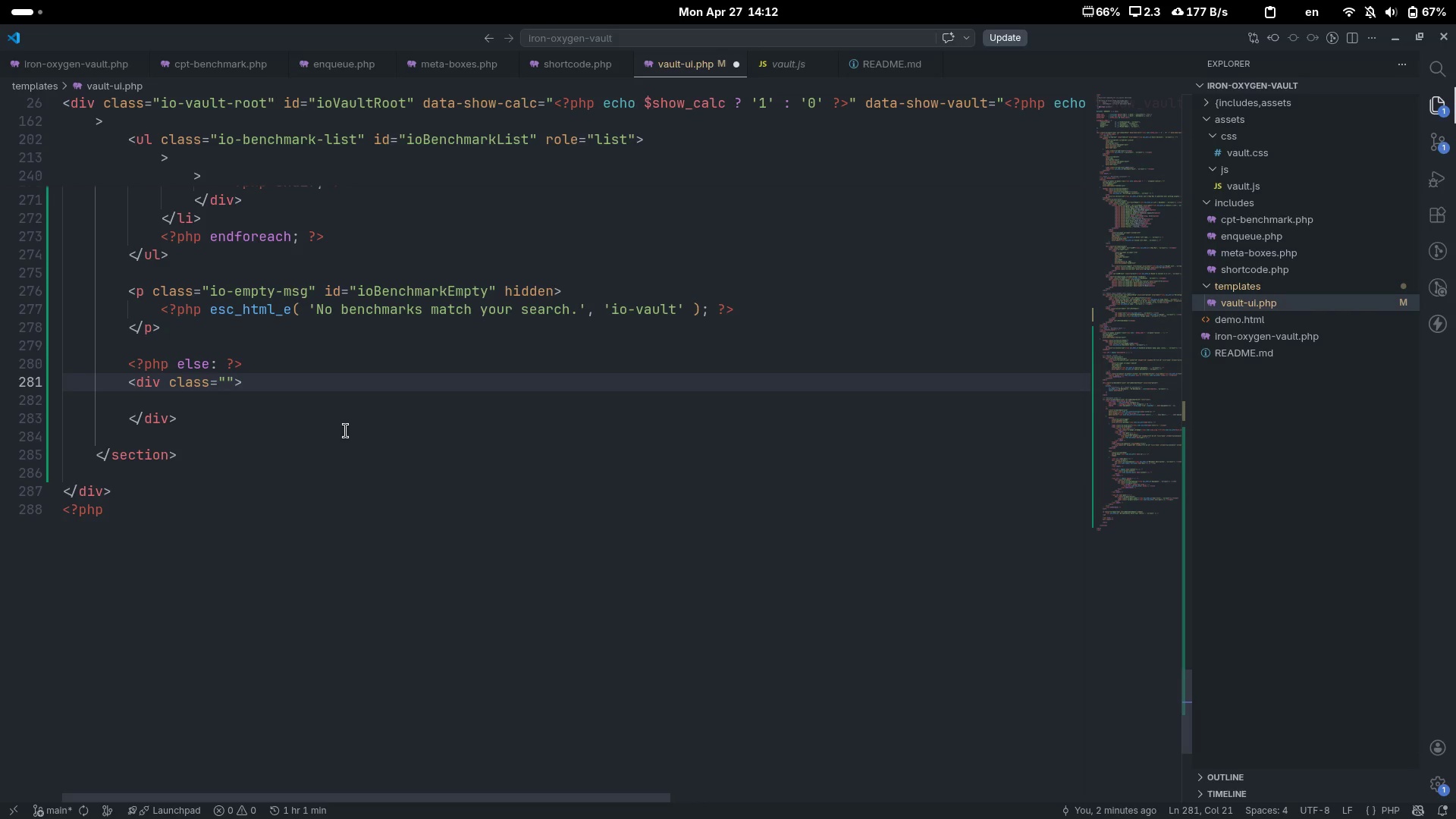 
type(io-empty-state)
 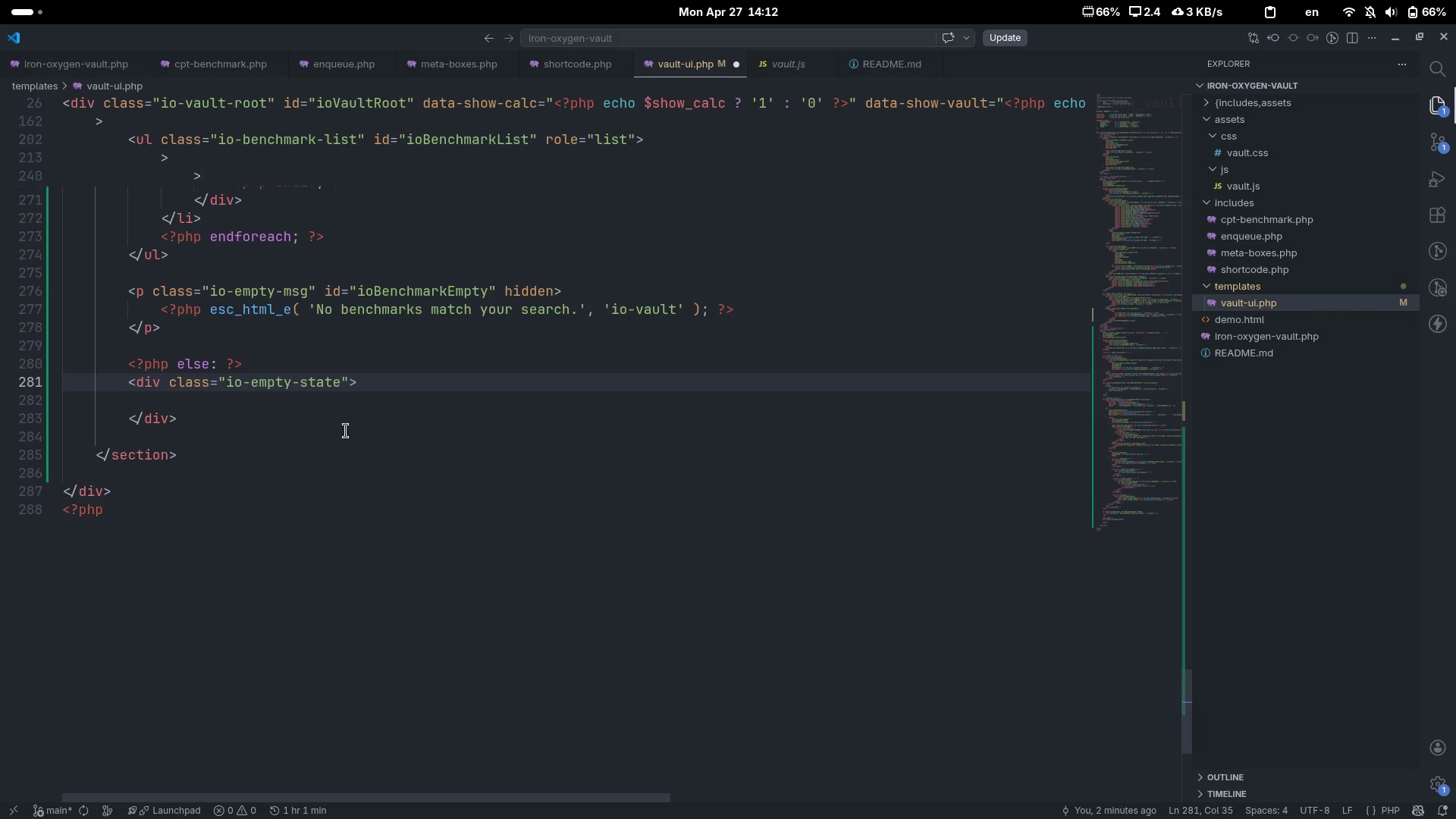 
key(ArrowDown)
 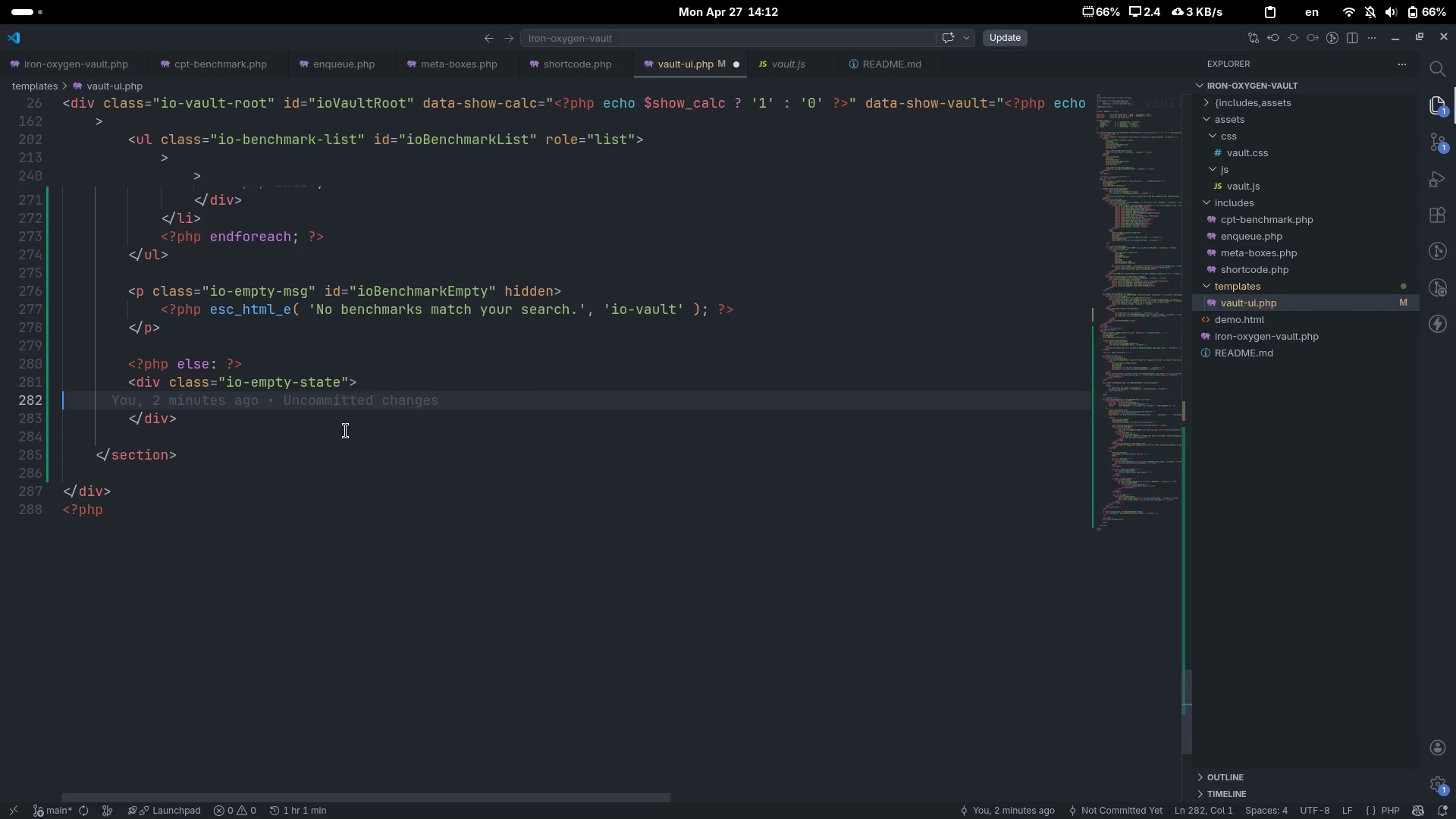 
key(Tab)
 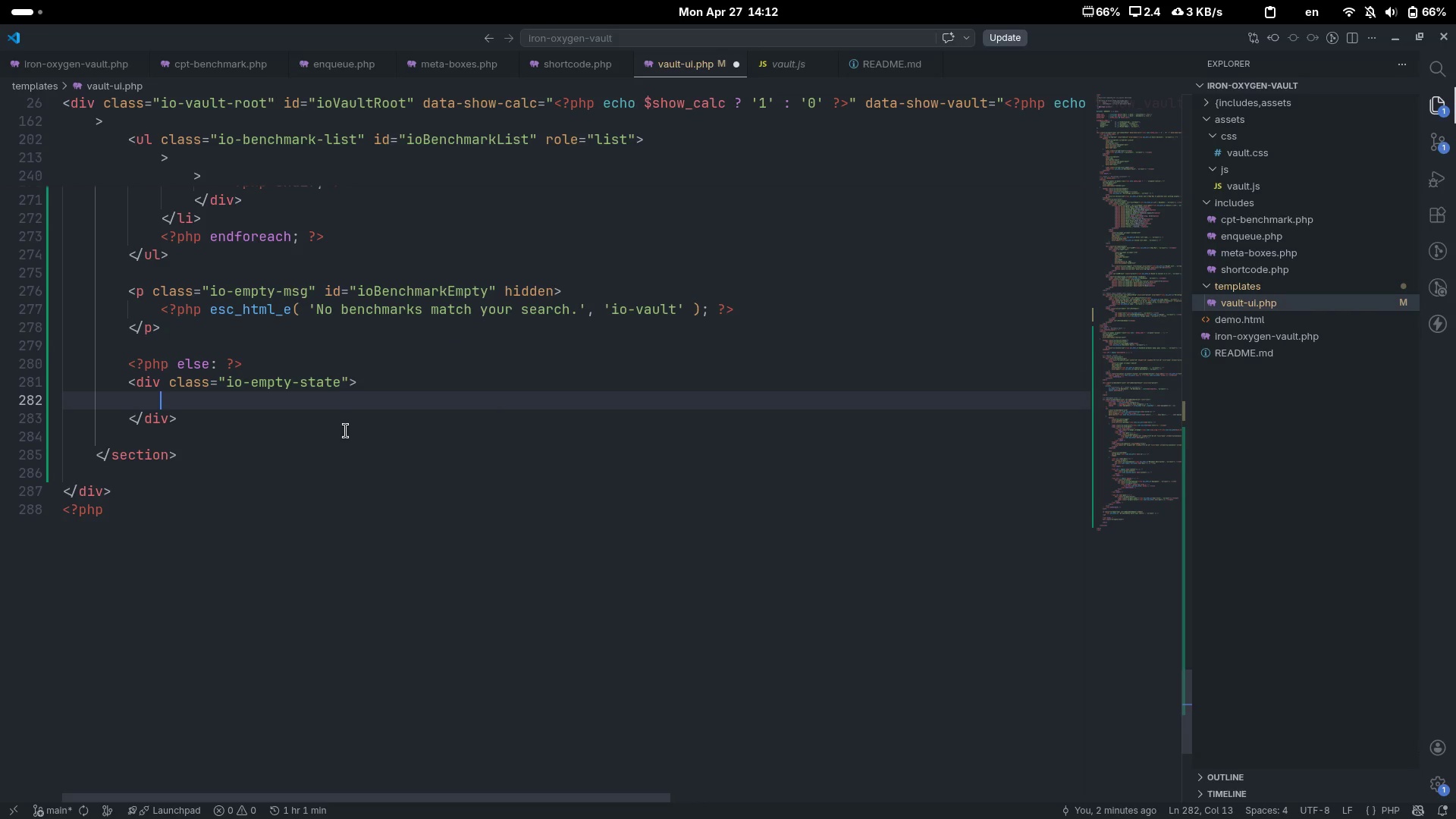 
key(Shift+Comma)
 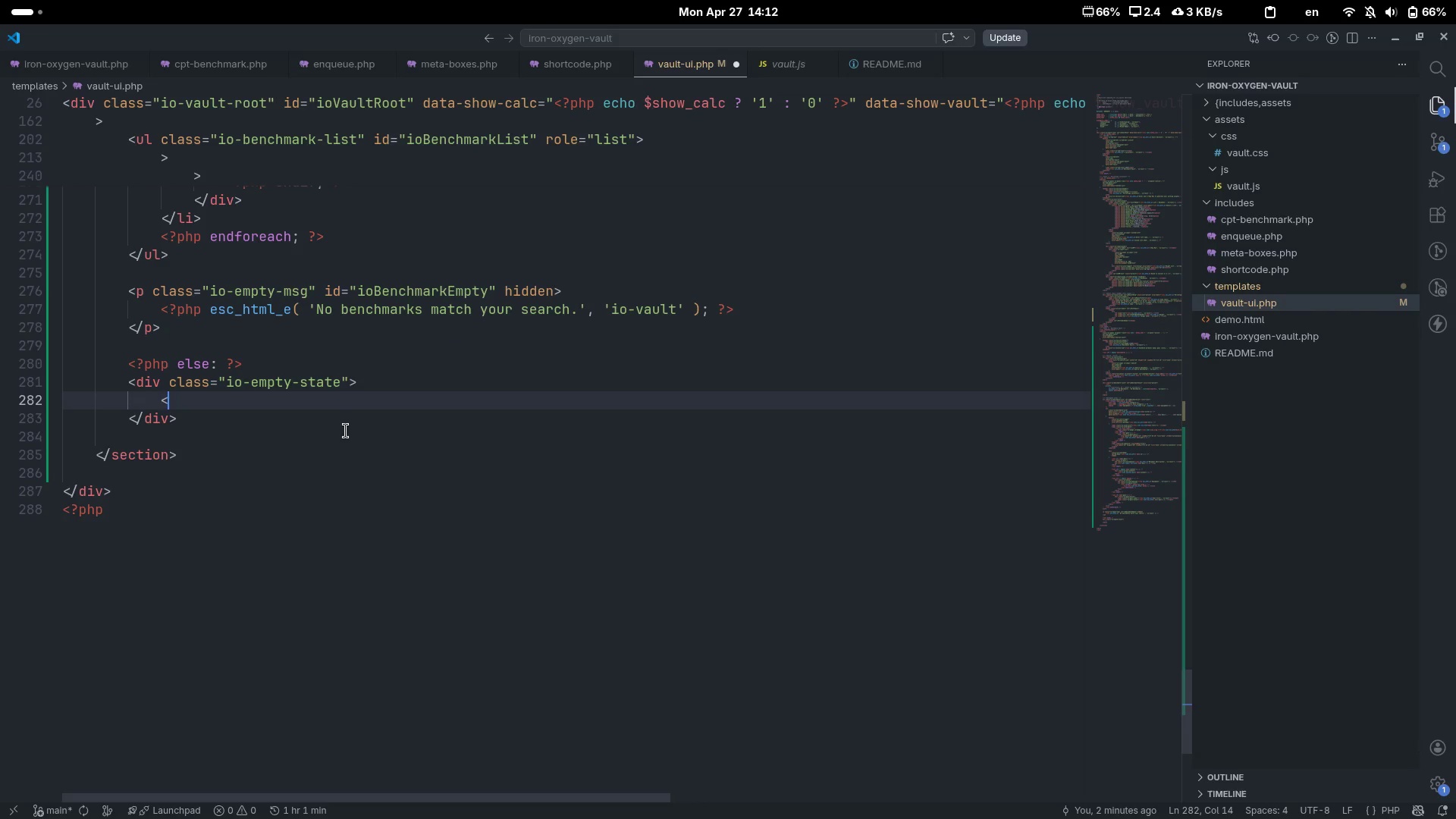 
key(Shift+Period)
 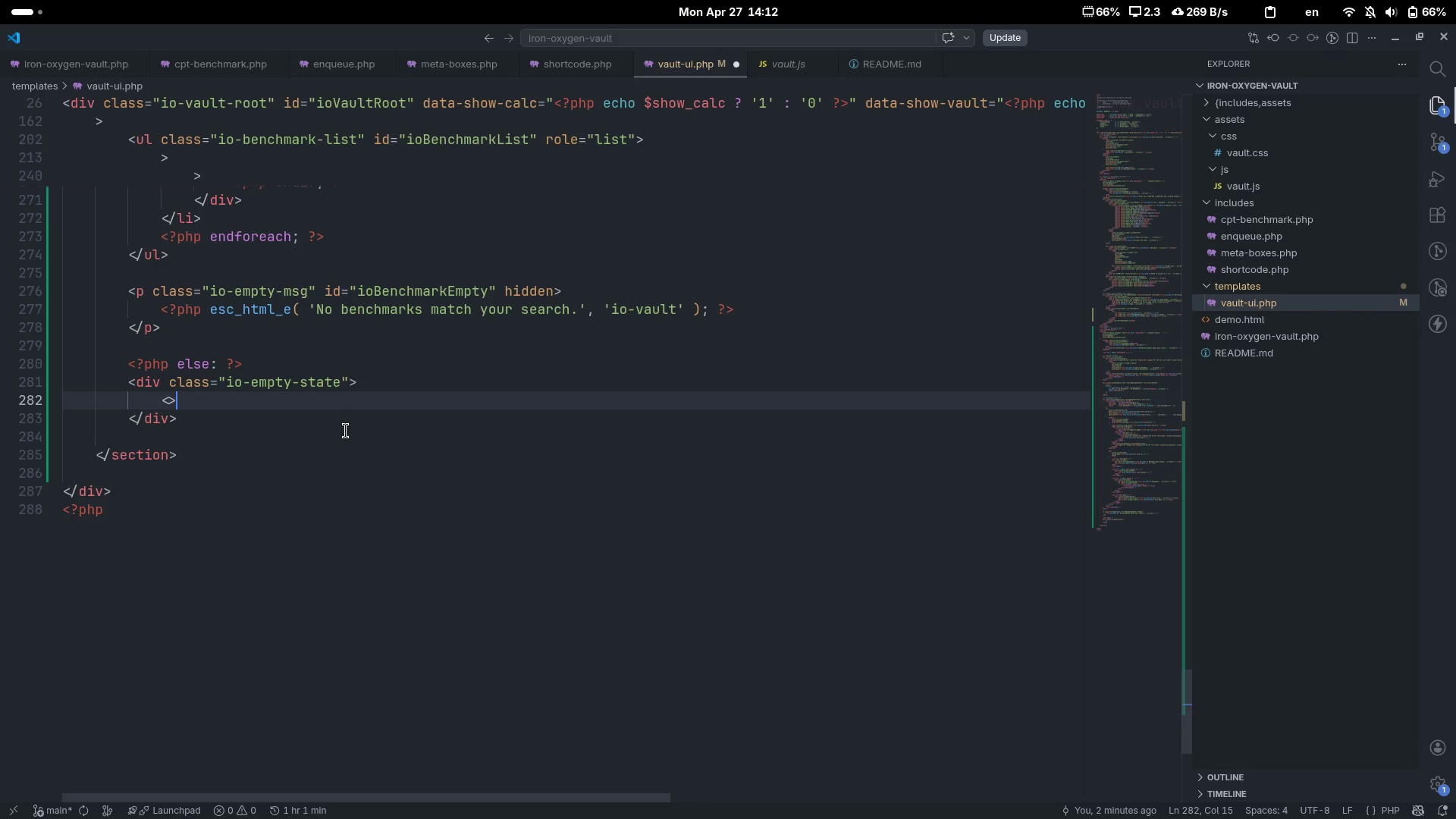 
key(ArrowLeft)
 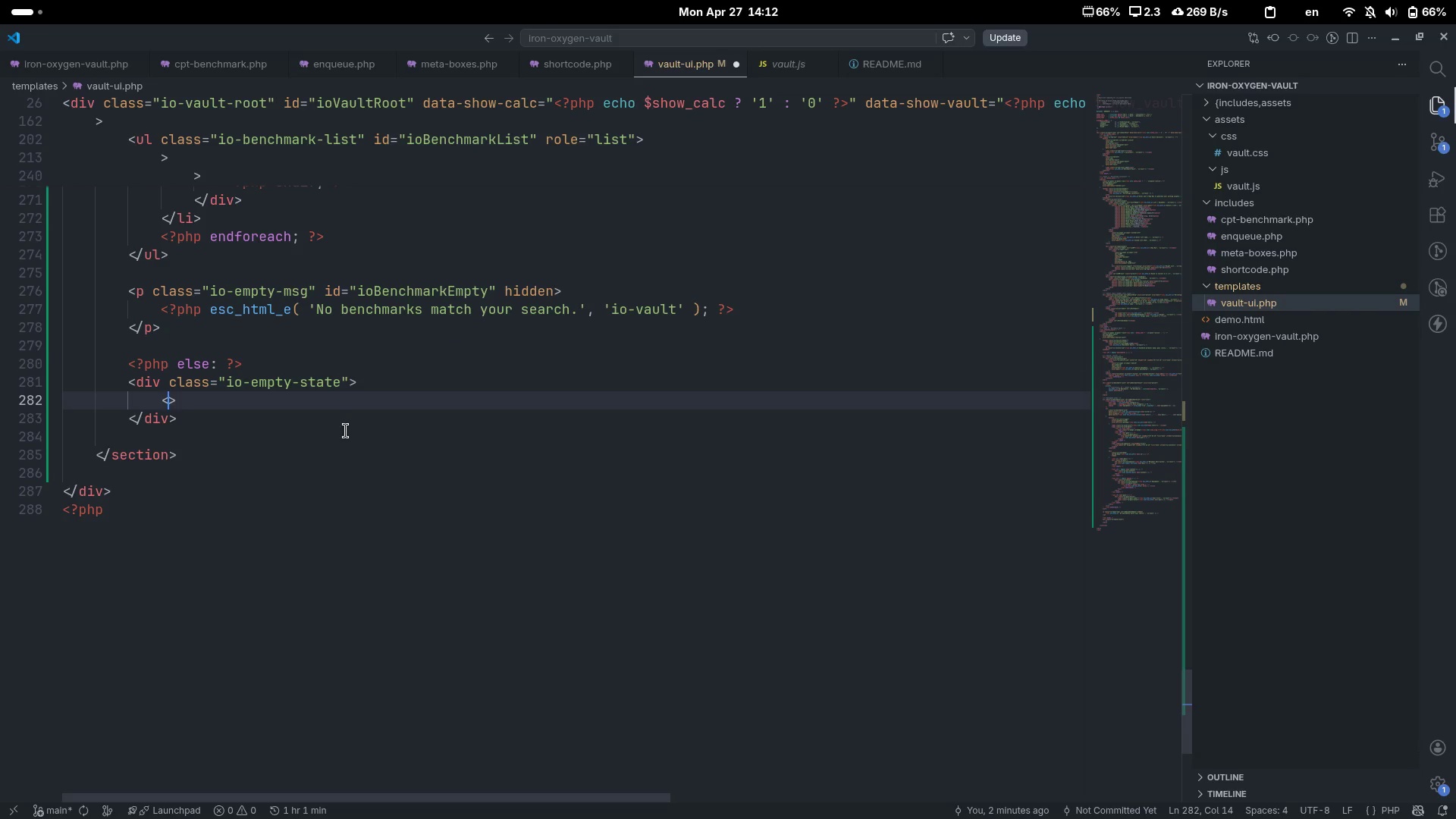 
key(P)
 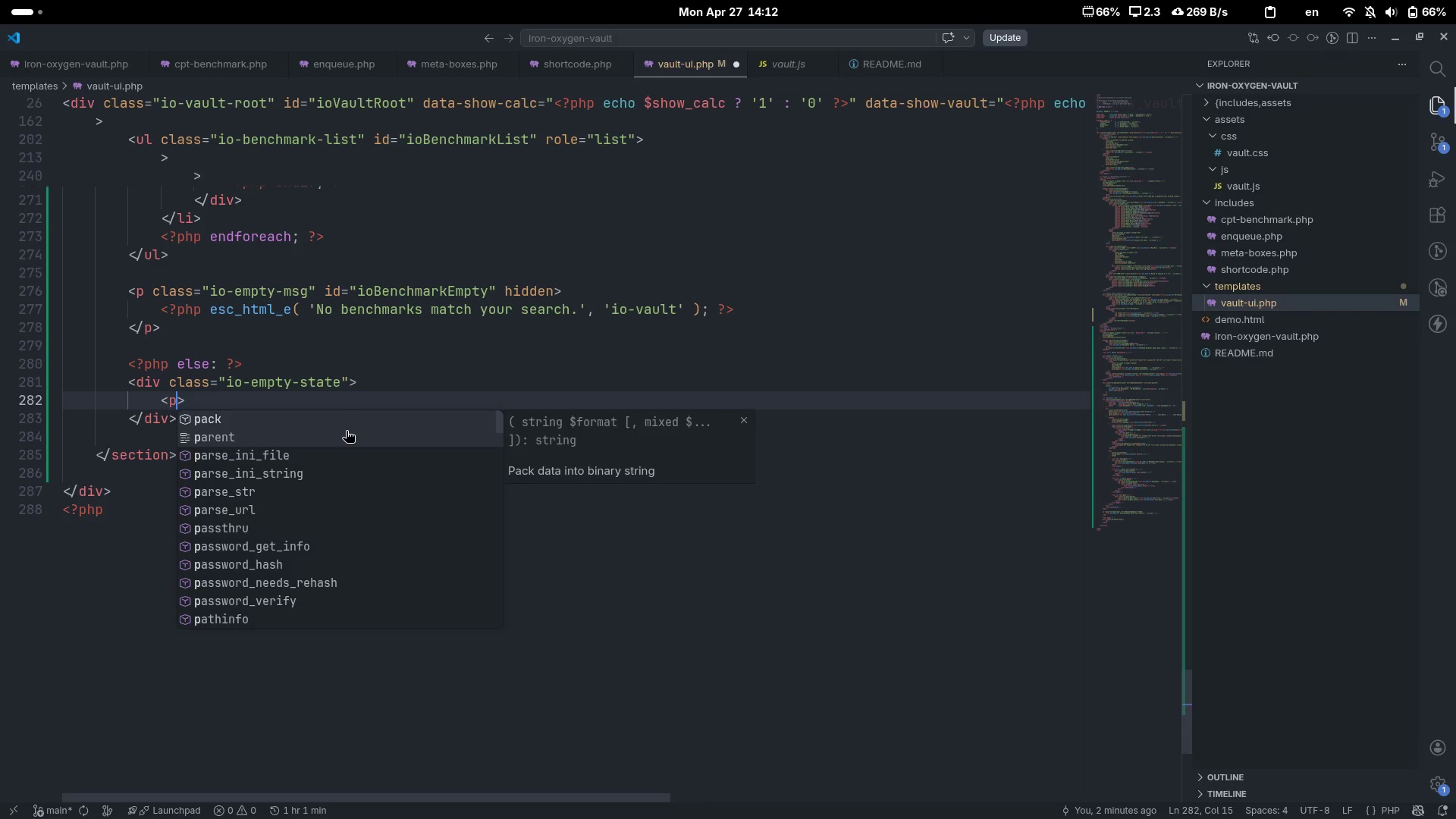 
key(ArrowRight)
 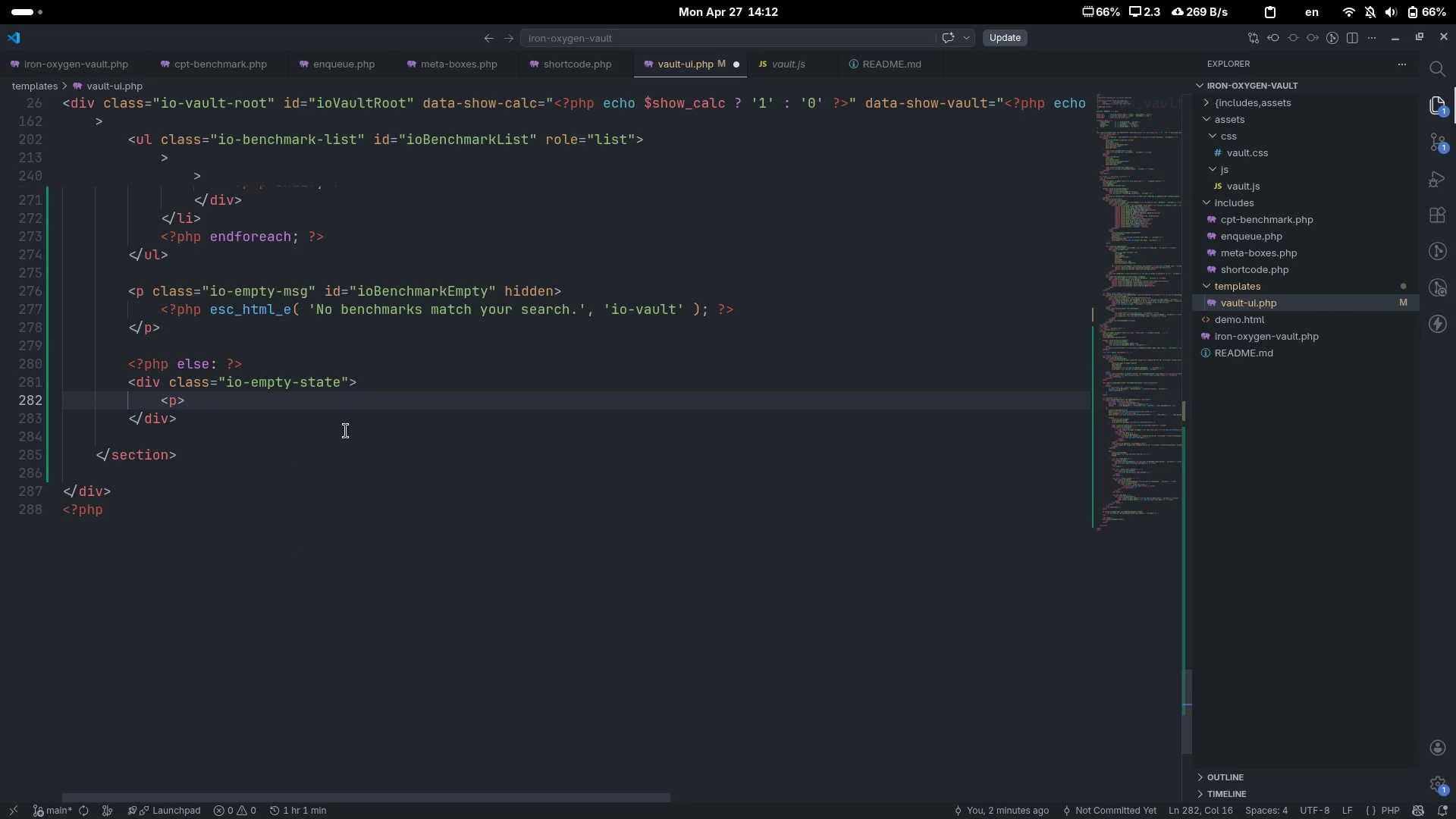 
key(Shift+Comma)
 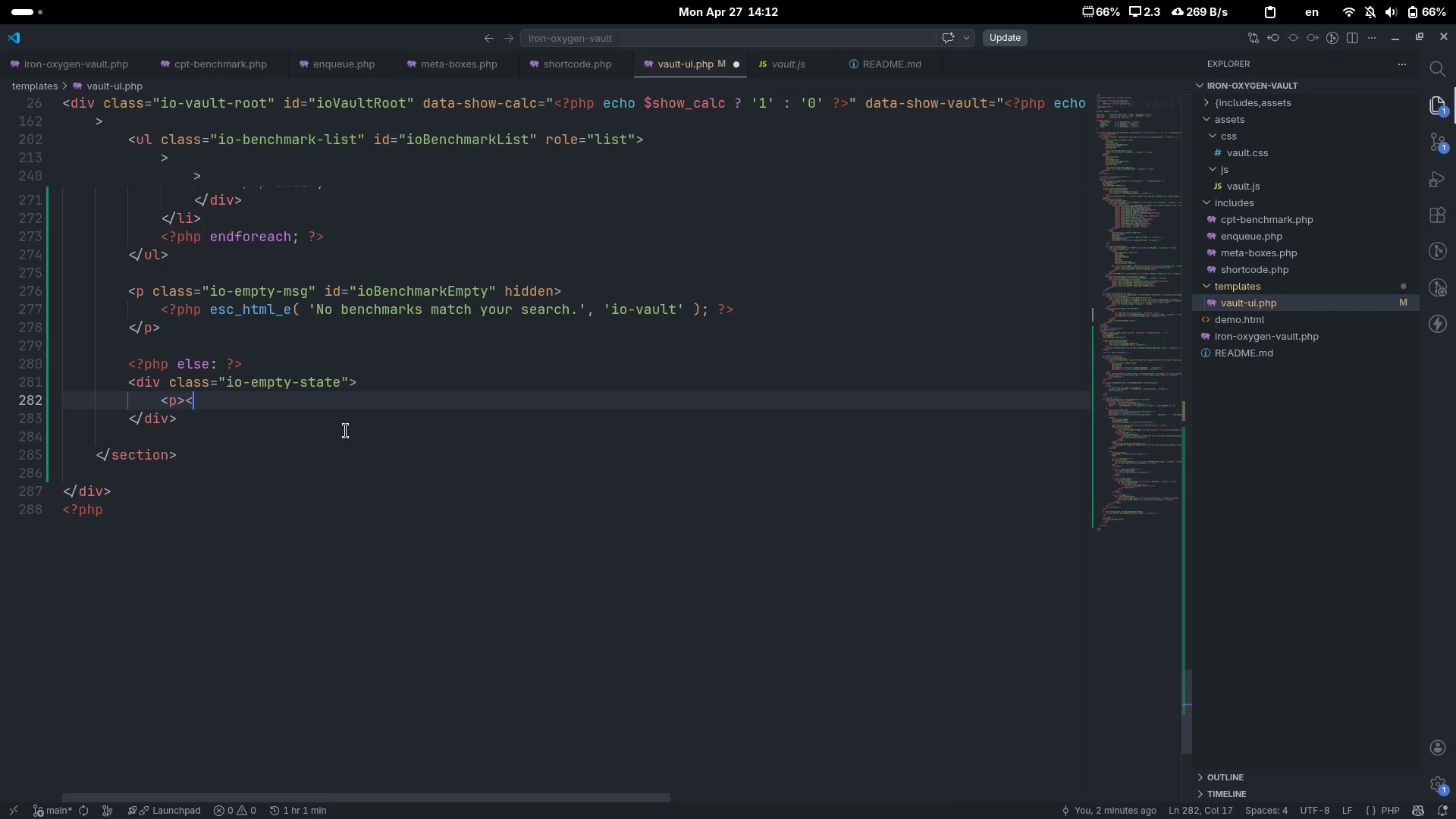 
key(Shift+Period)
 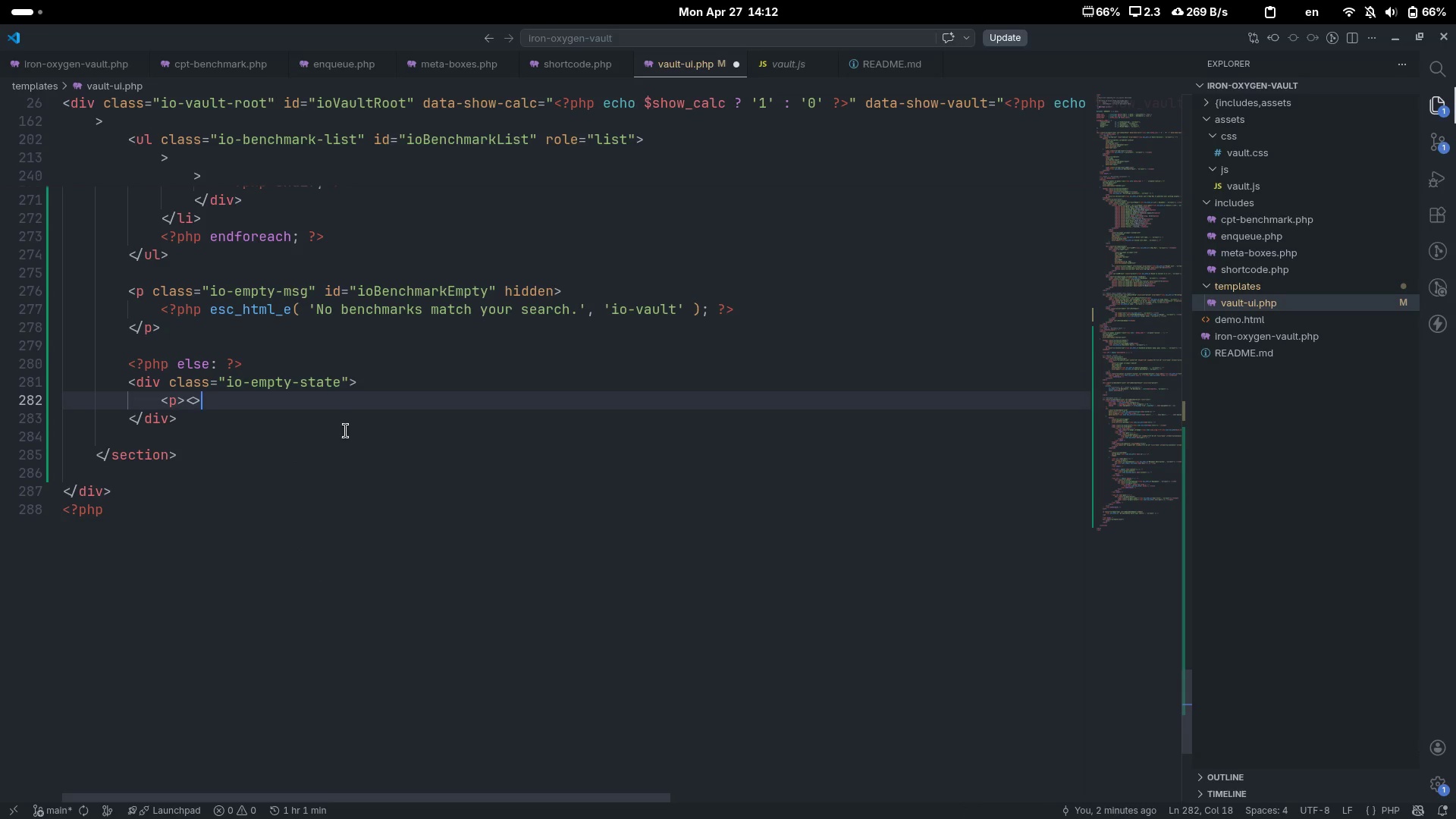 
key(ArrowLeft)
 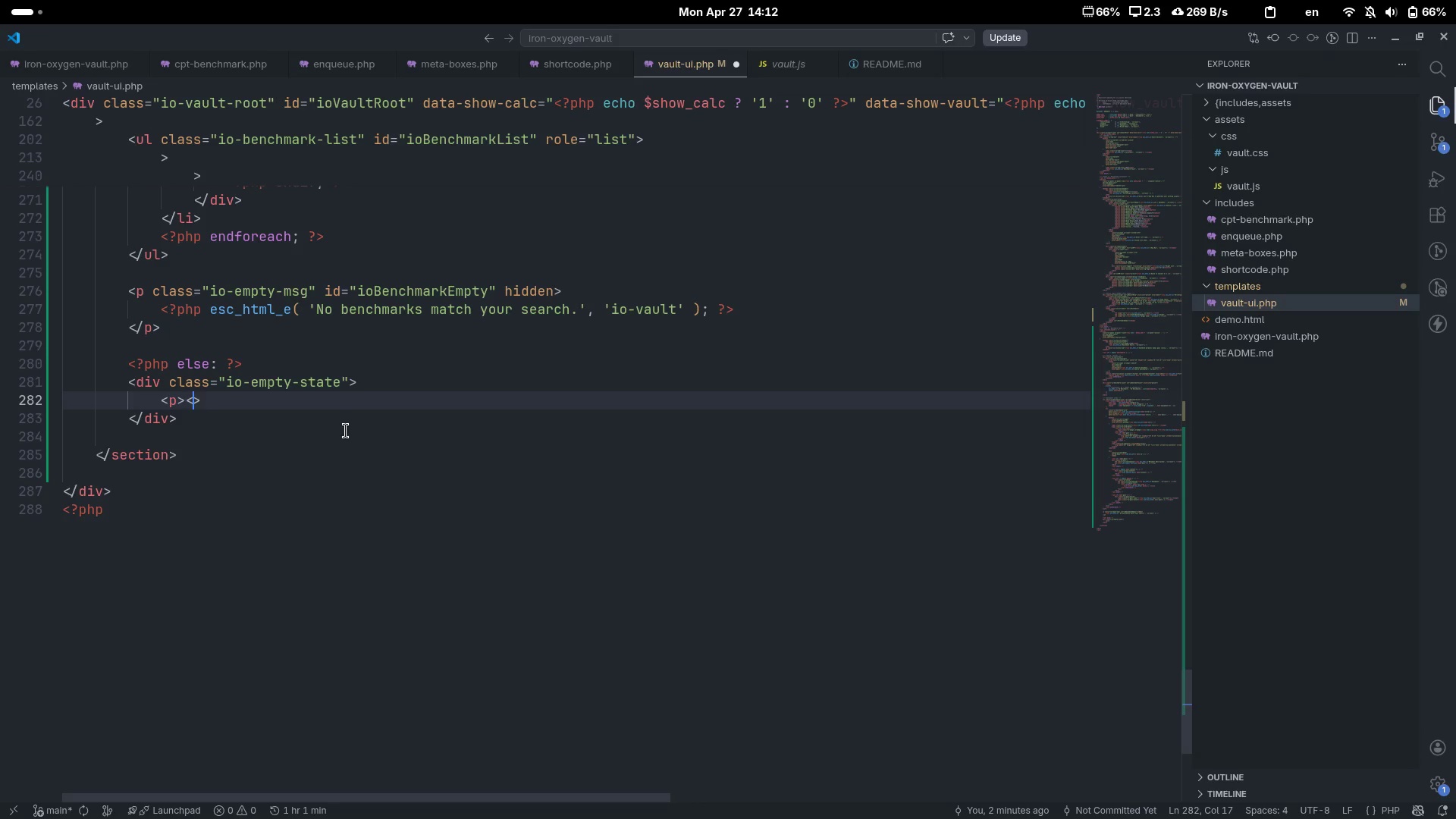 
key(Slash)
 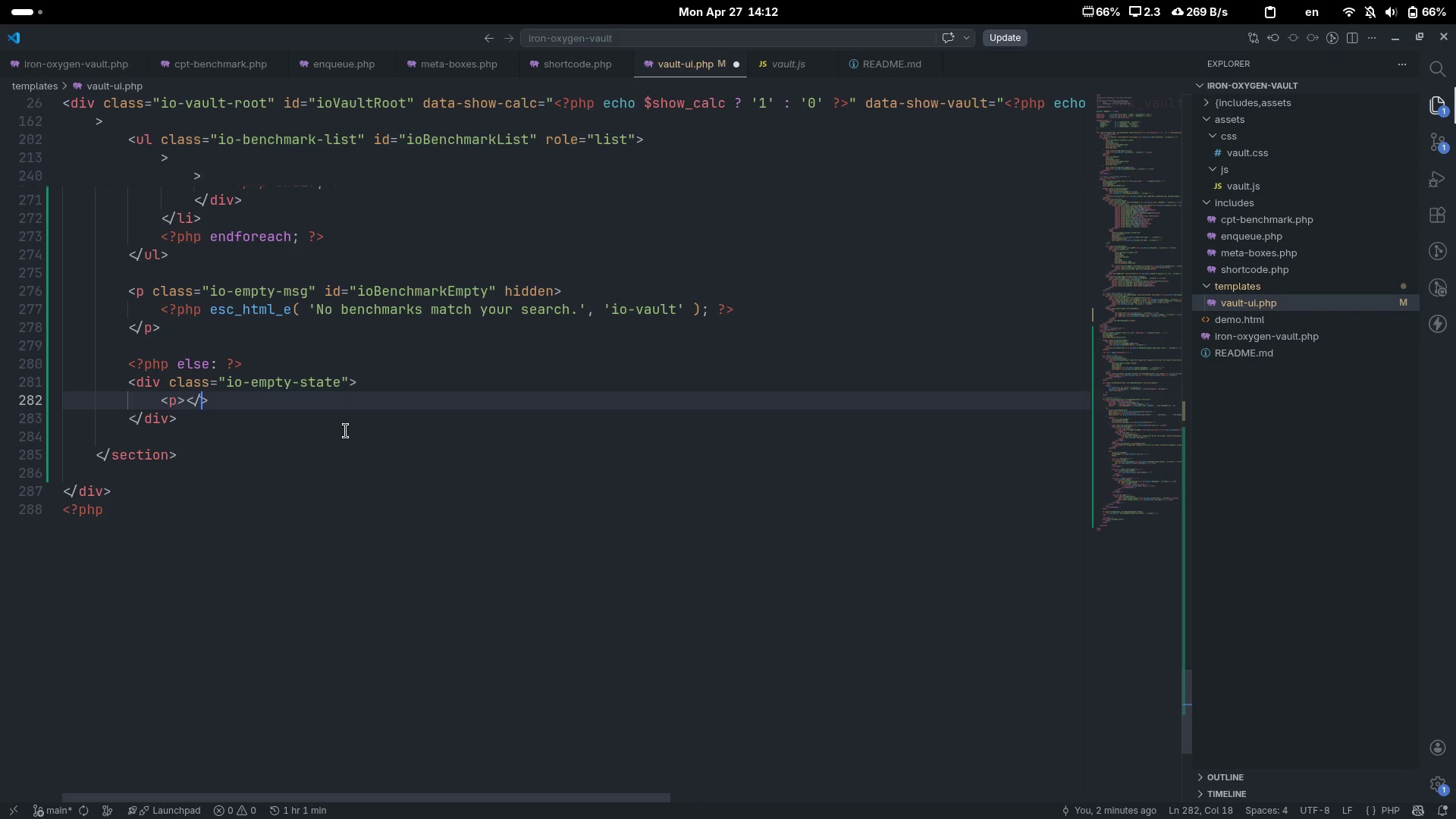 
key(BracketLeft)
 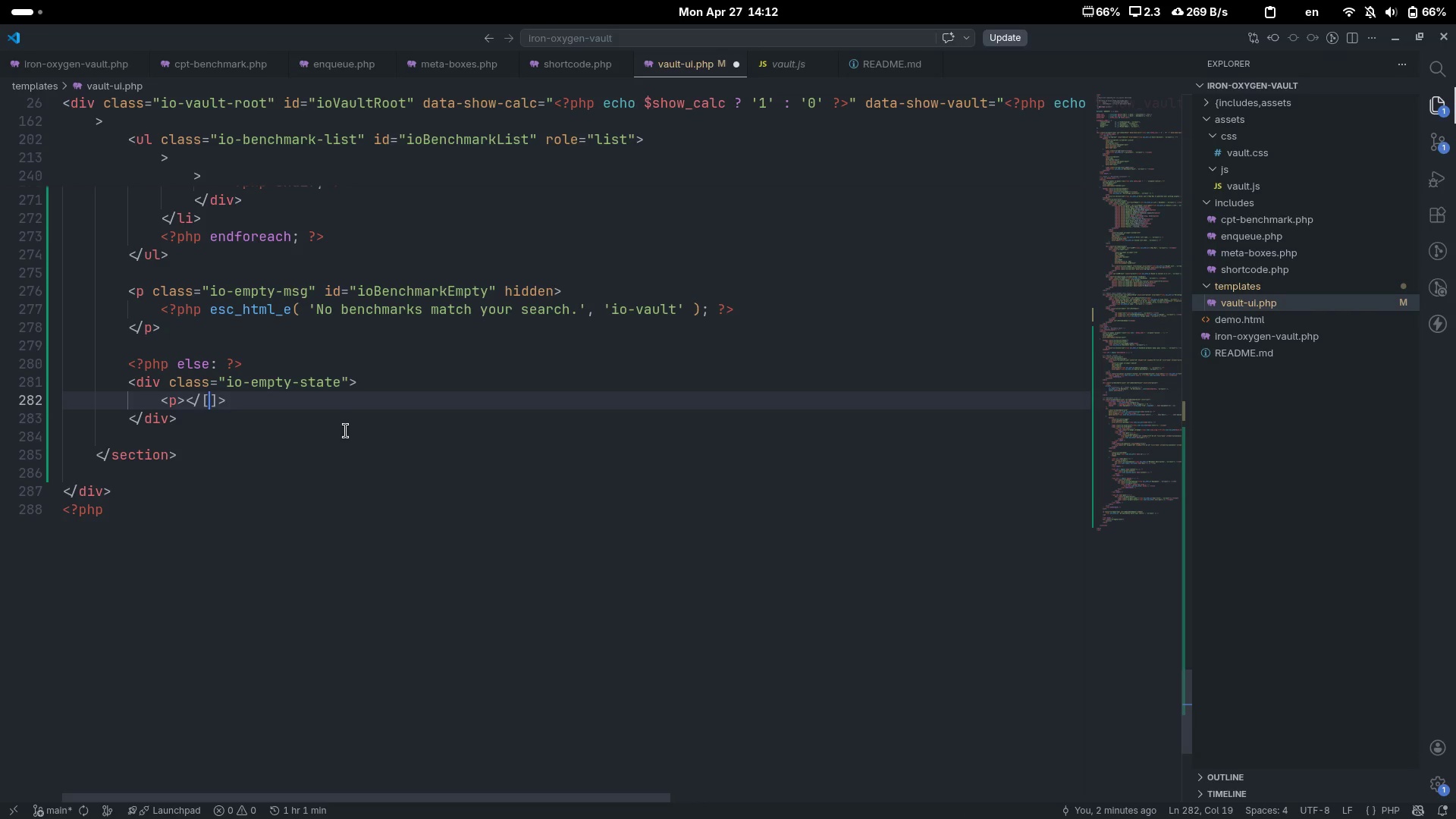 
key(Backspace)
 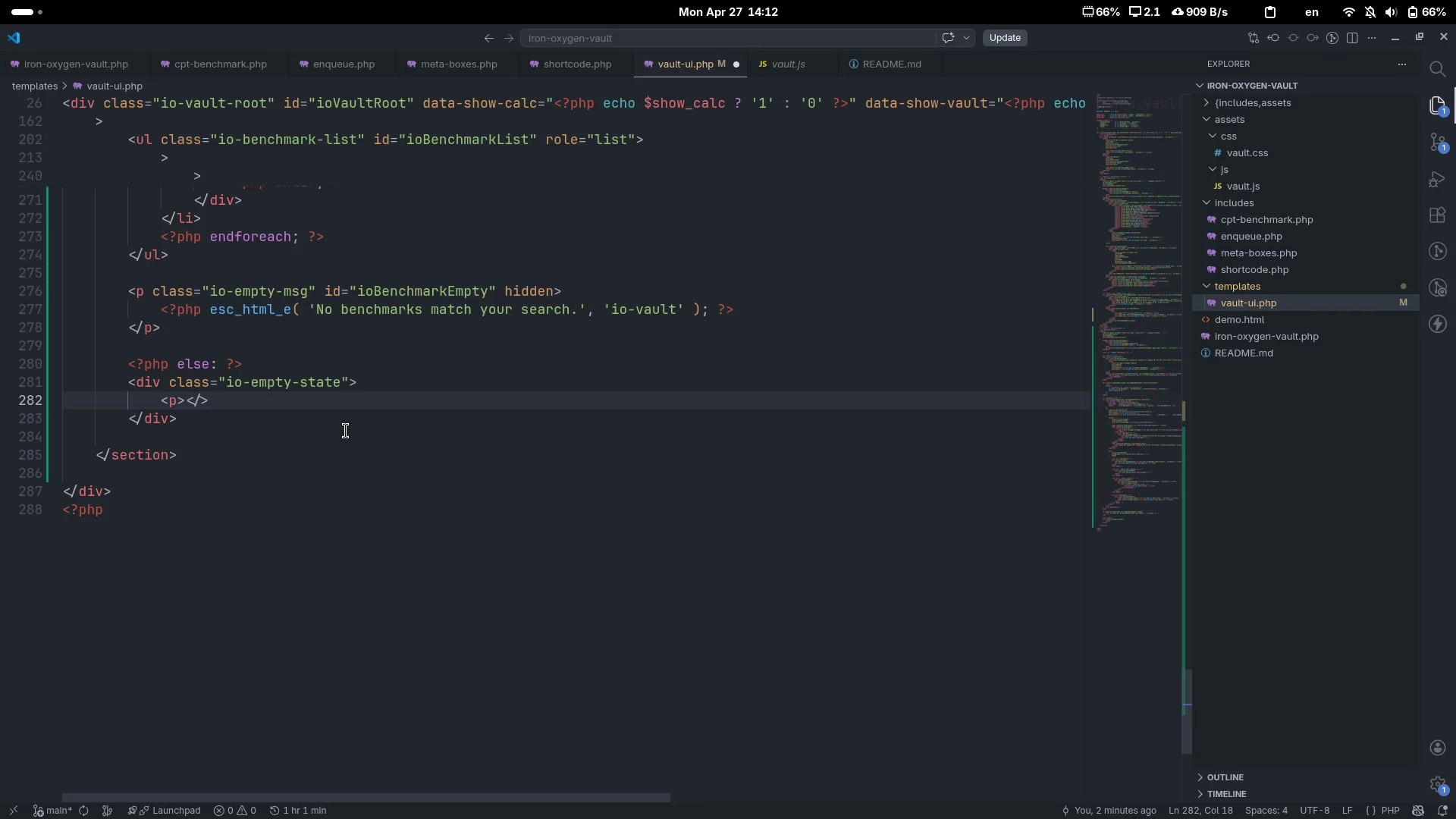 
key(P)
 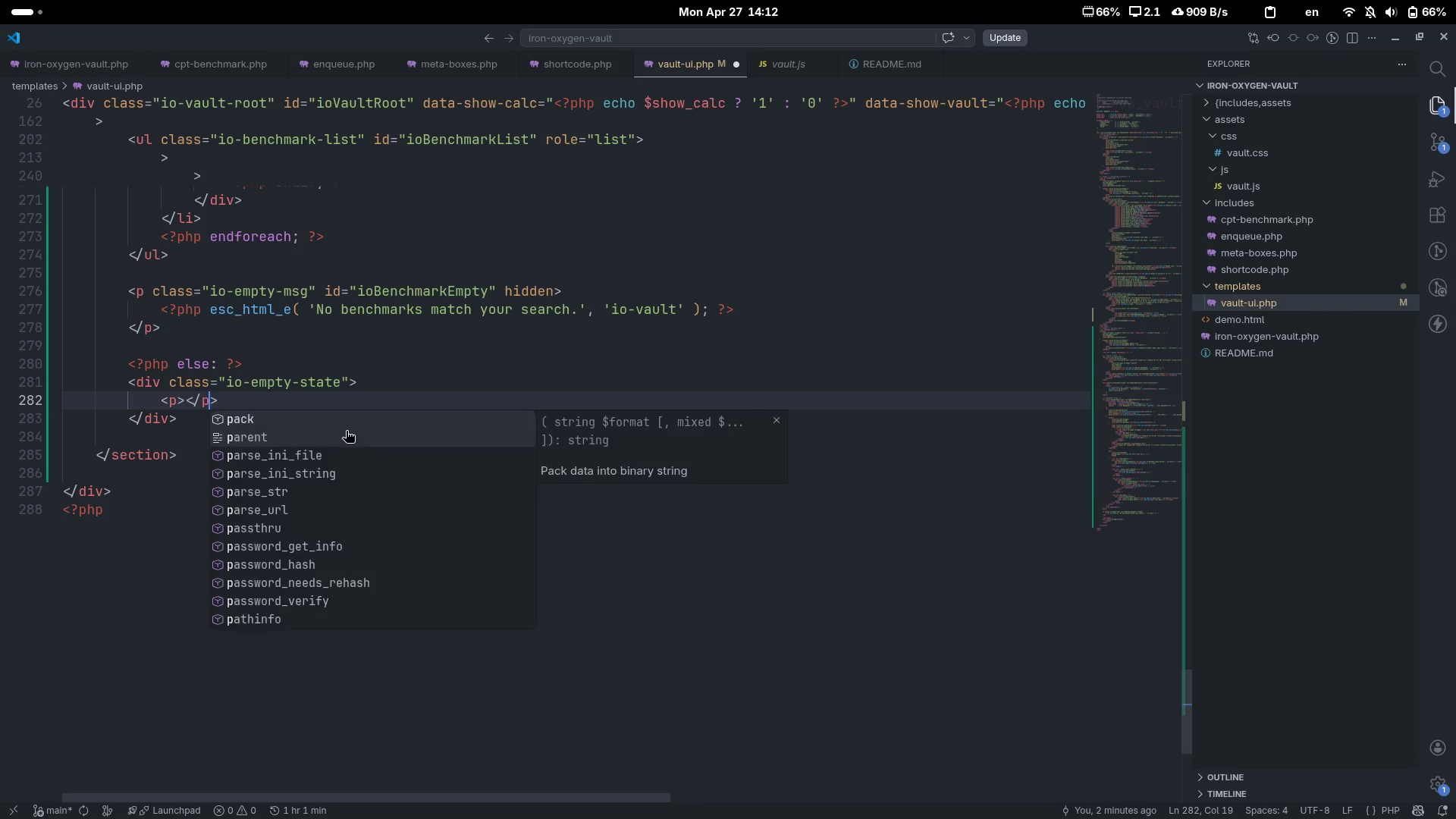 
key(ArrowLeft)
 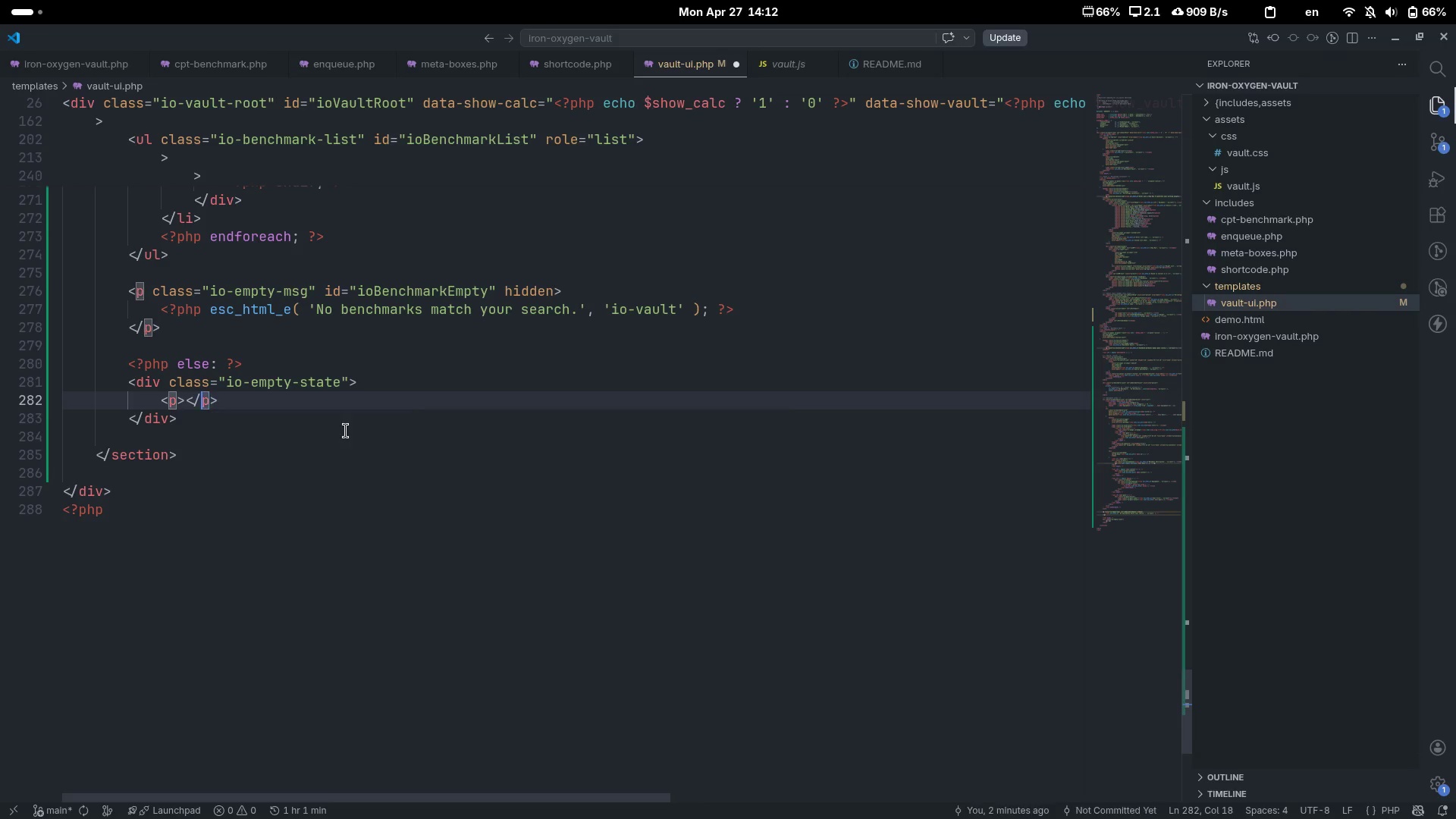 
key(ArrowLeft)
 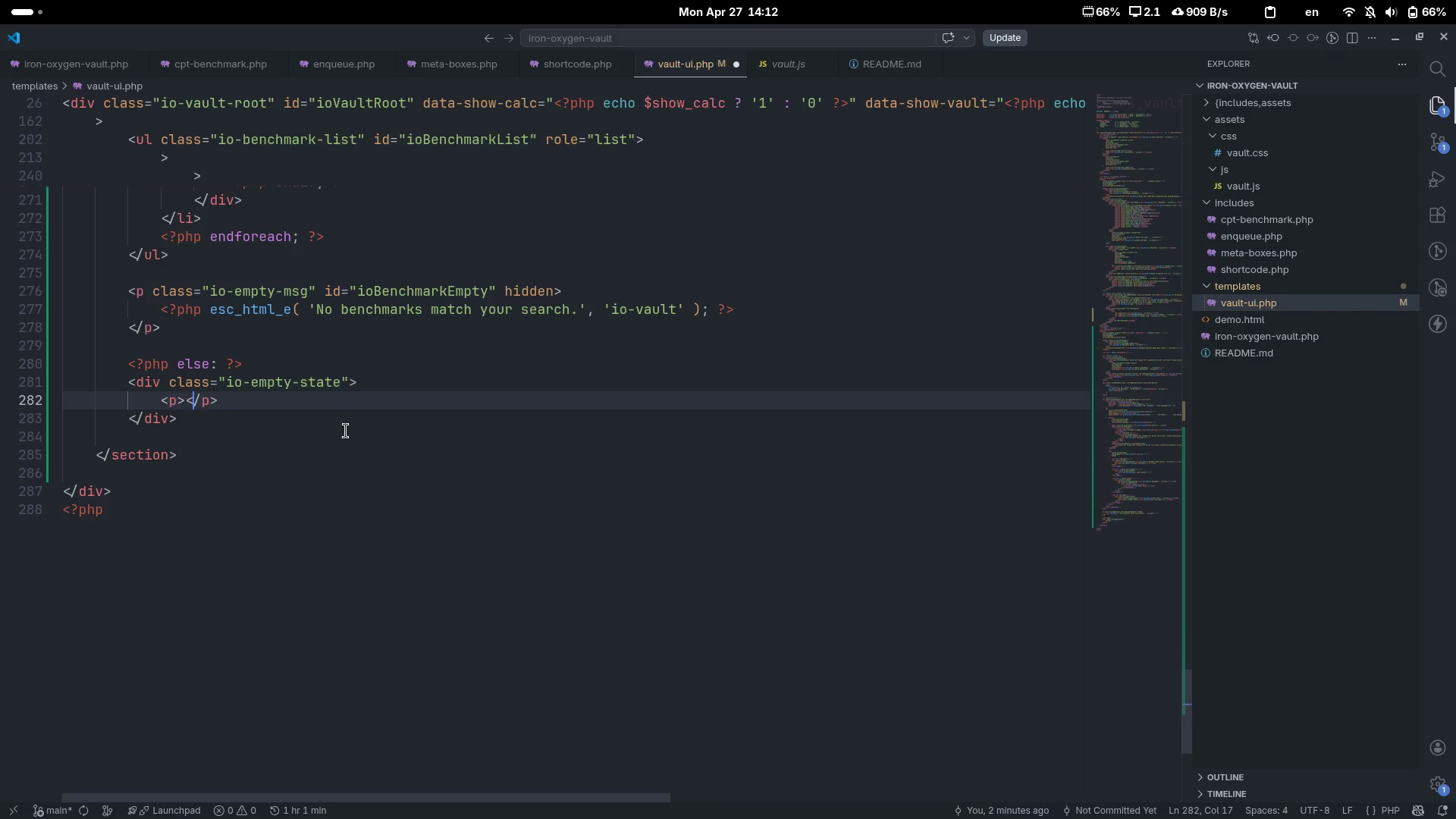 
key(ArrowLeft)
 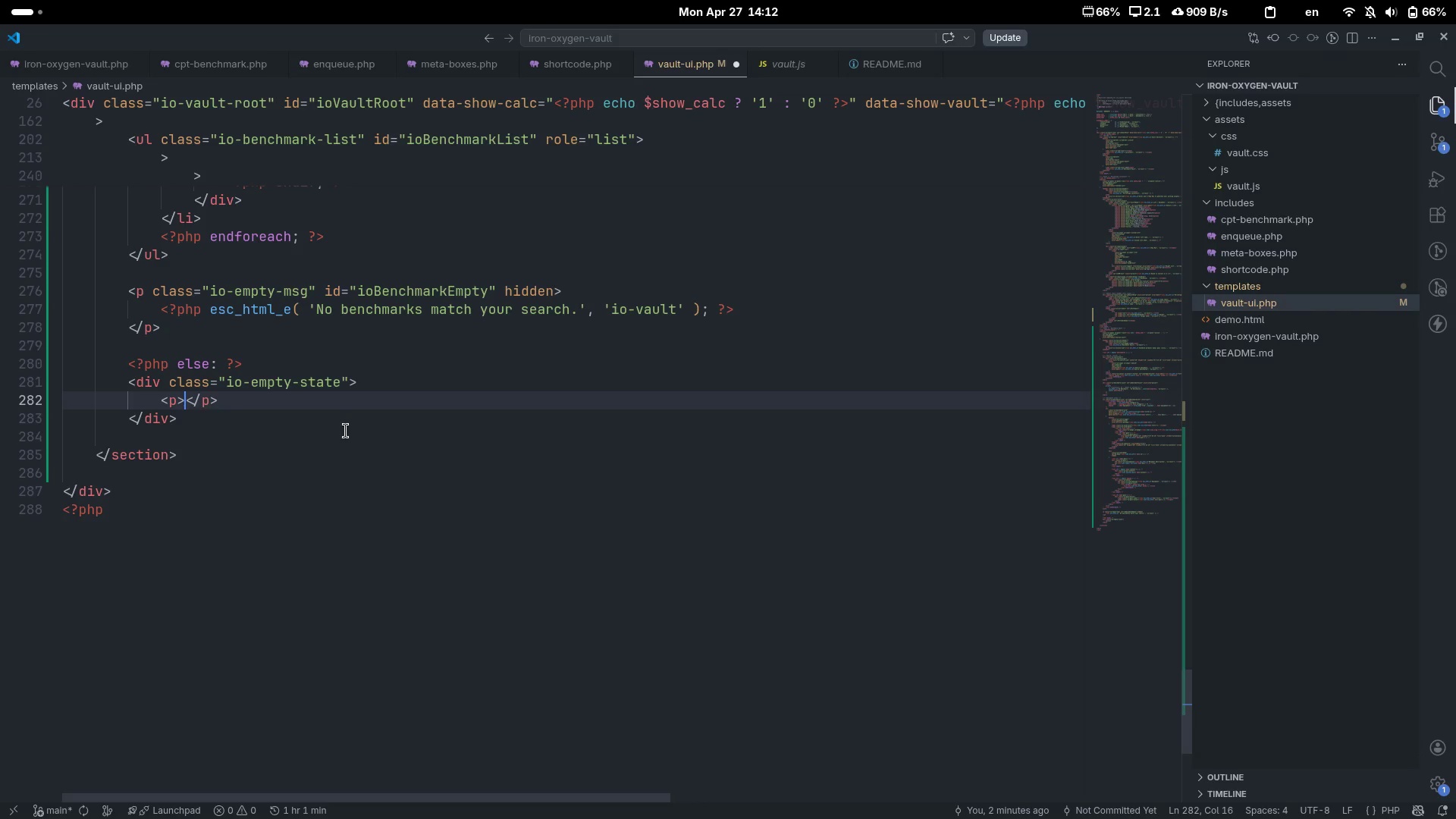 
key(Space)
 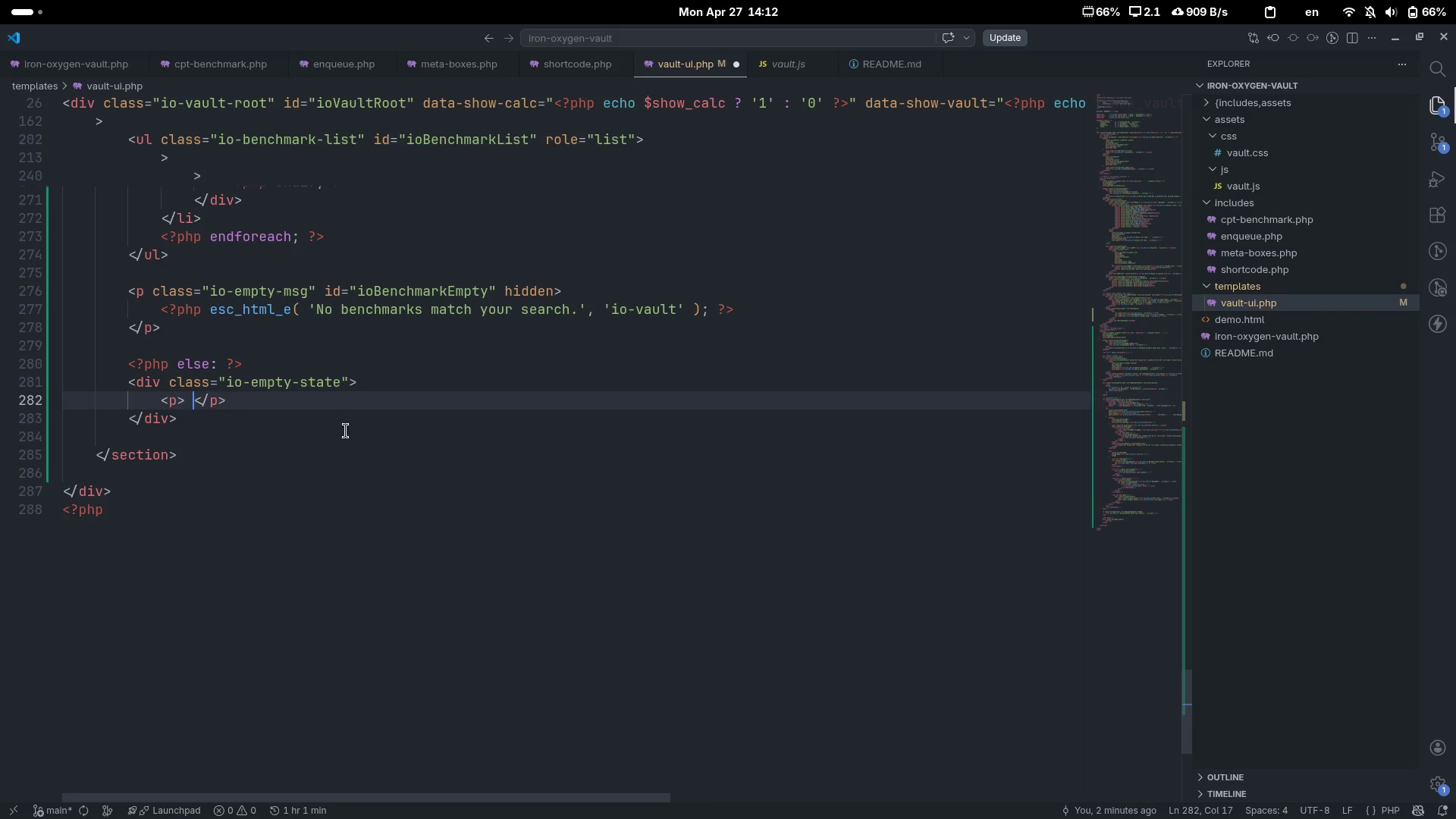 
key(ArrowLeft)
 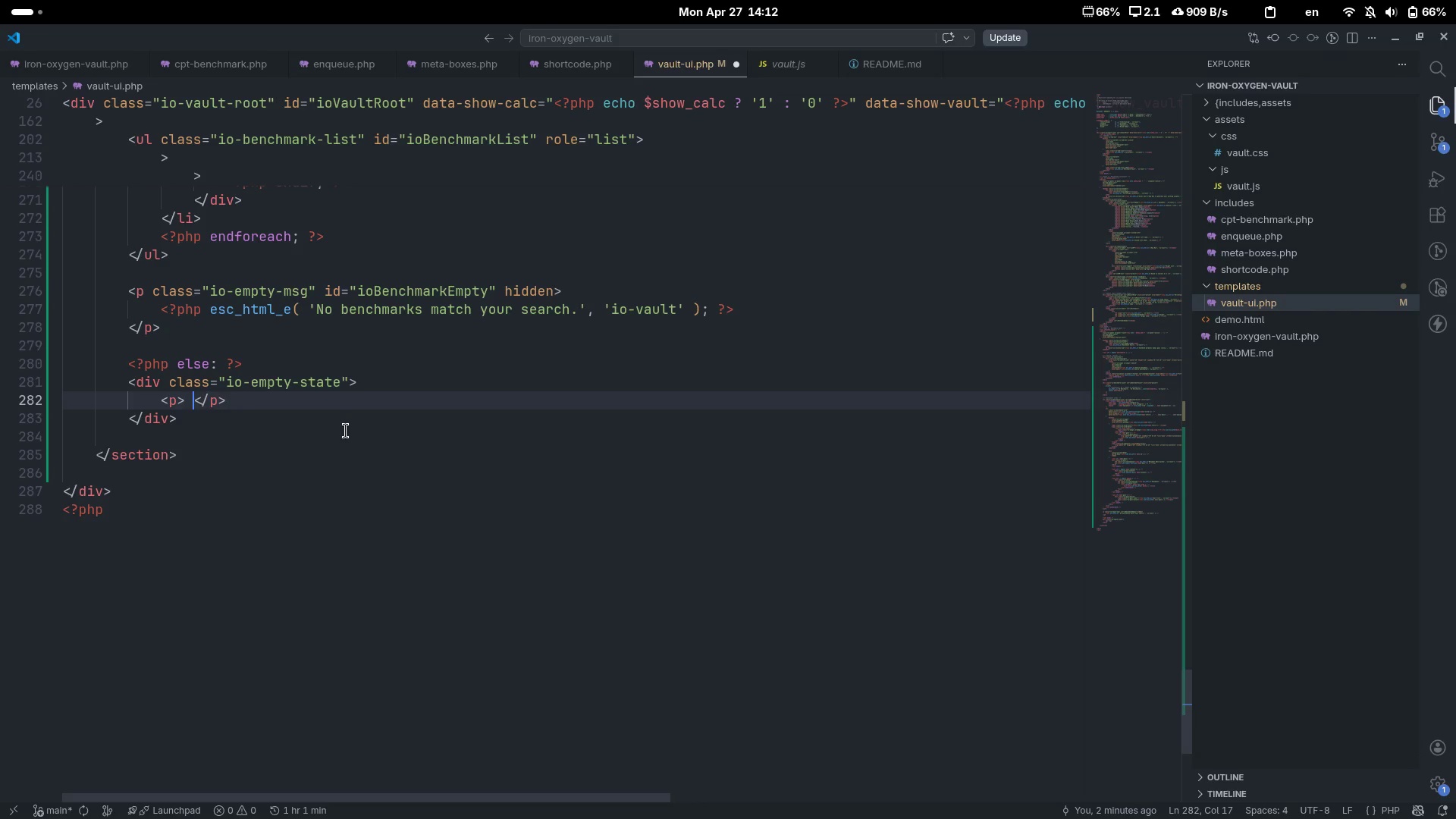 
key(Space)
 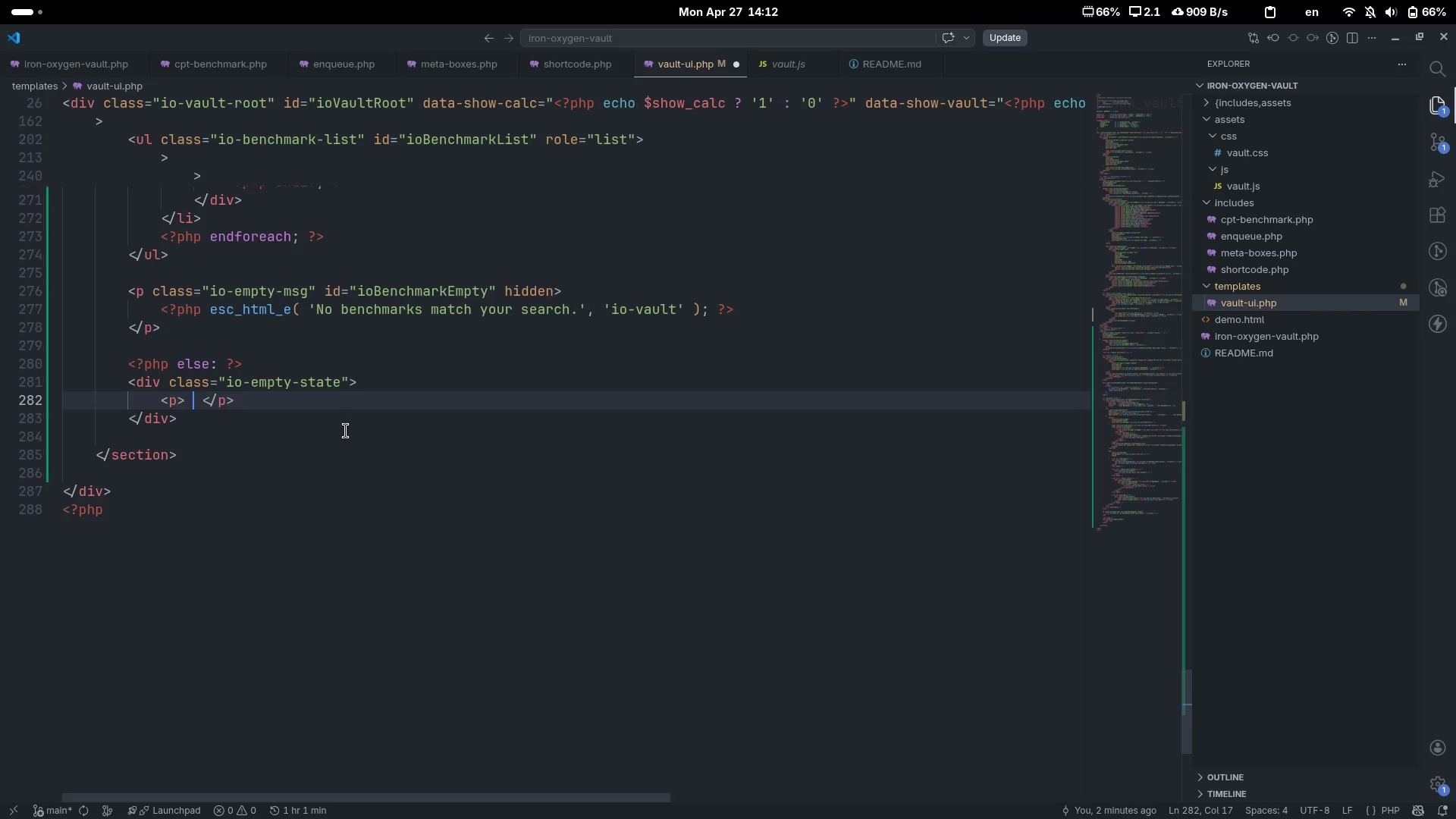 
key(Shift+Comma)
 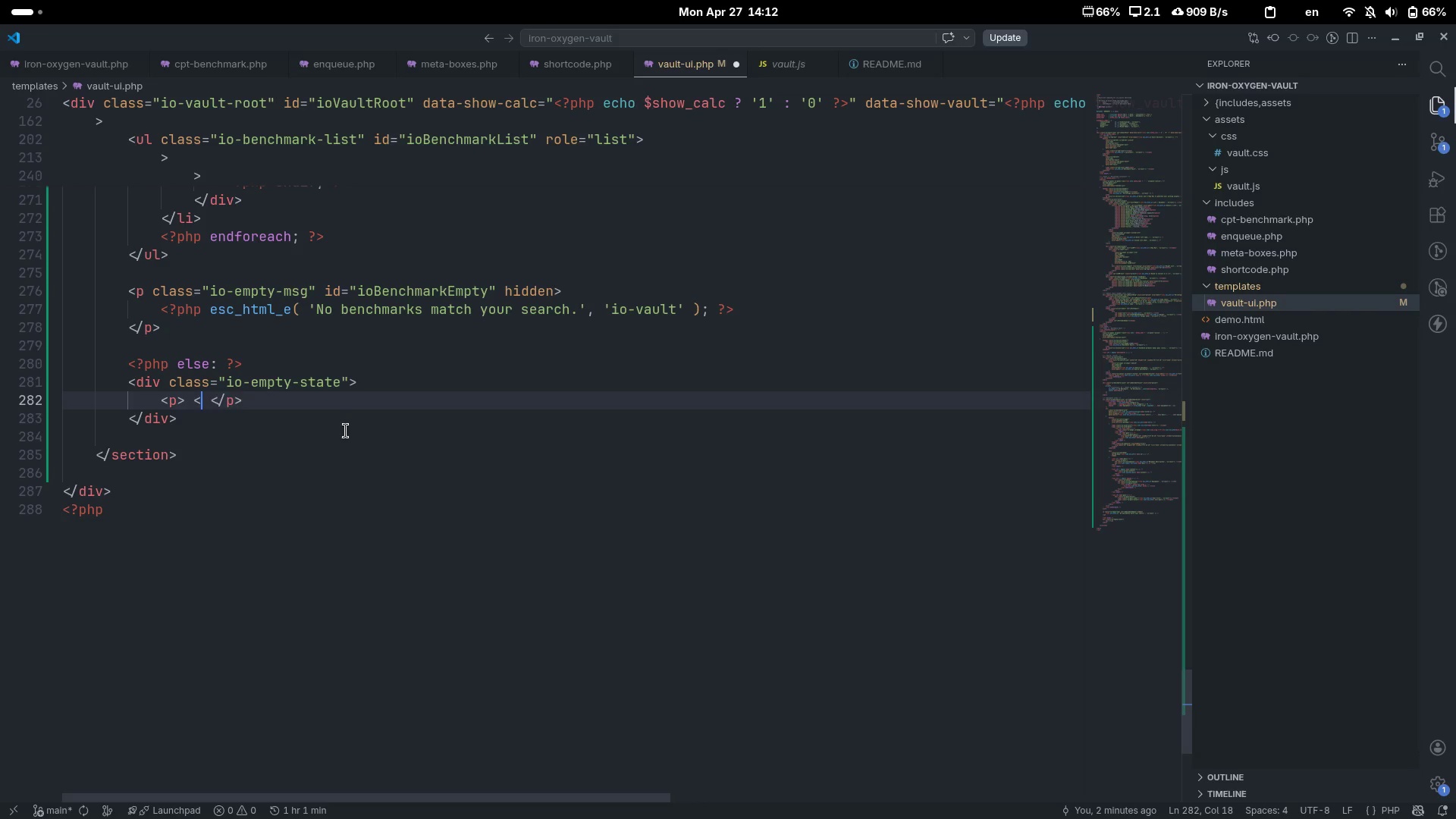 
key(Shift+Slash)
 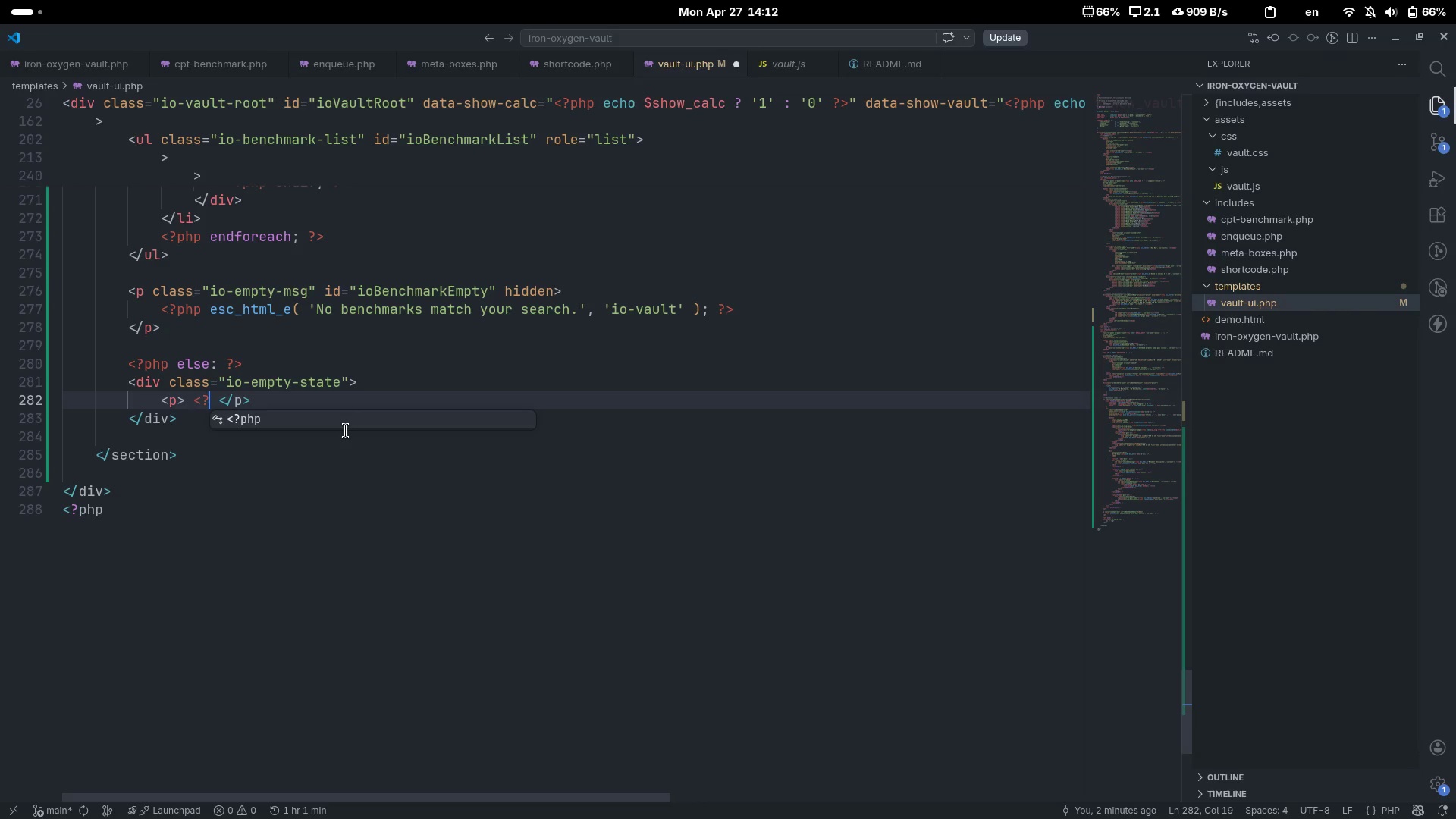 
key(Tab)
 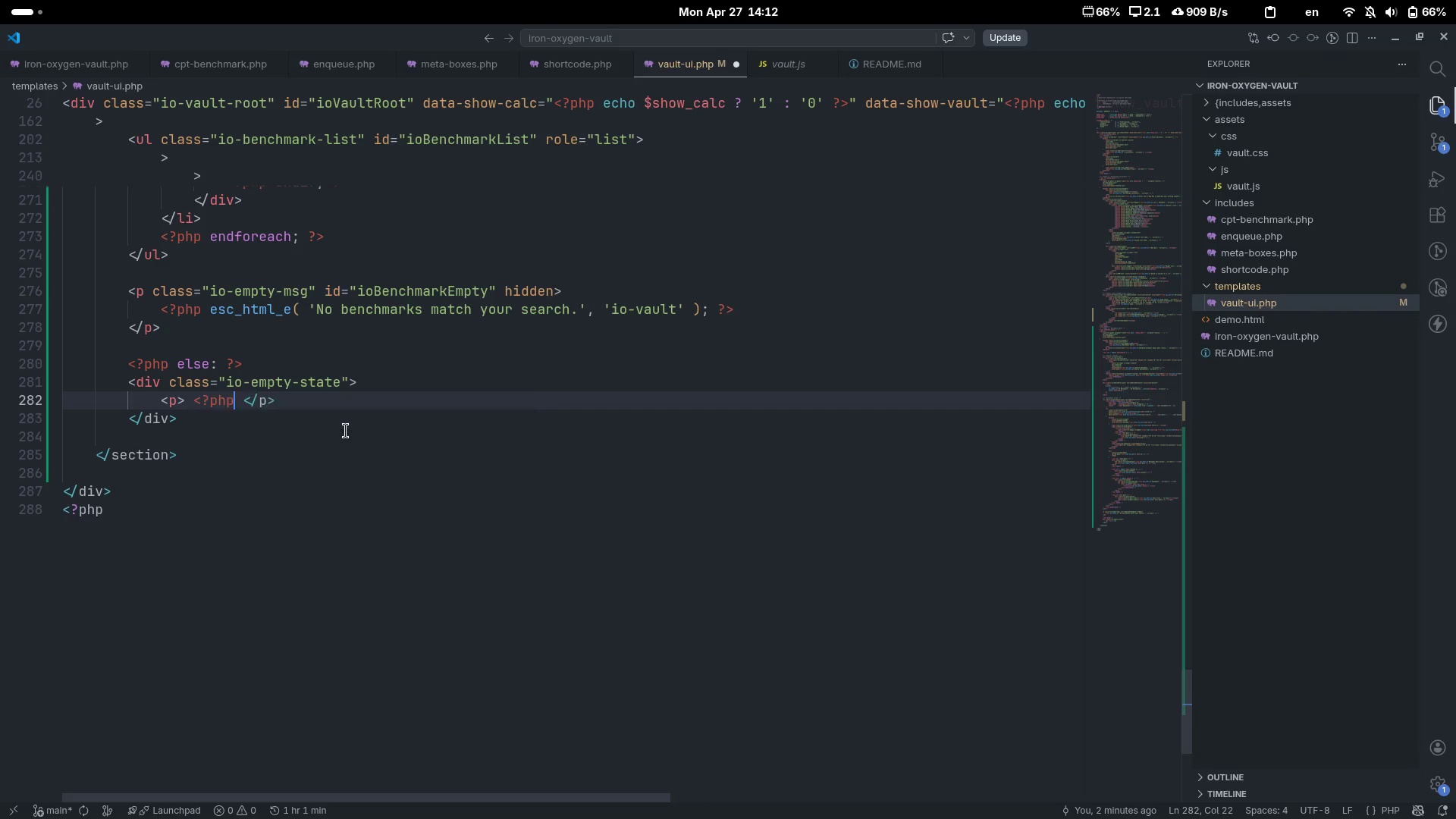 
key(Space)
 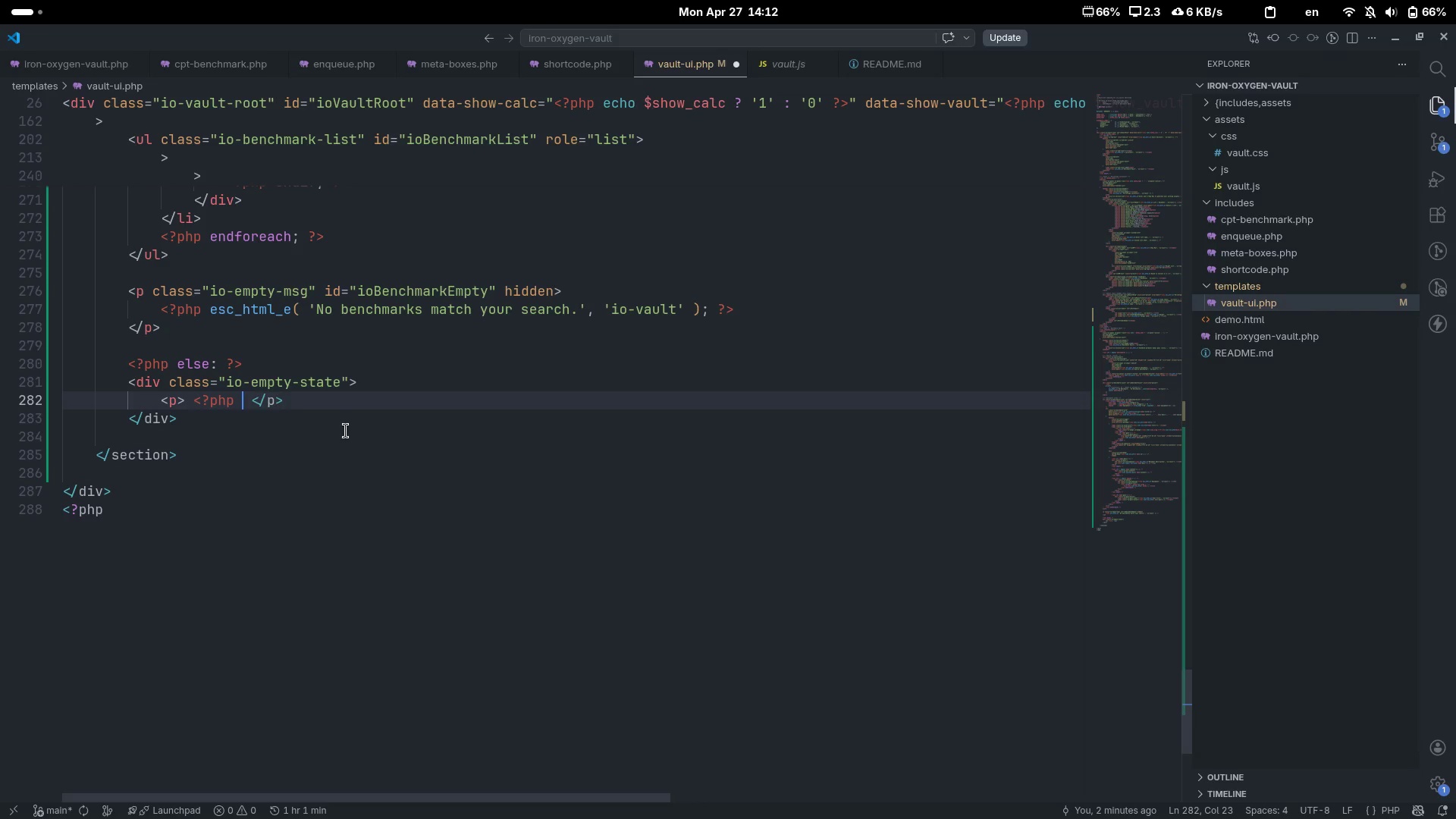 
key(Shift+Slash)
 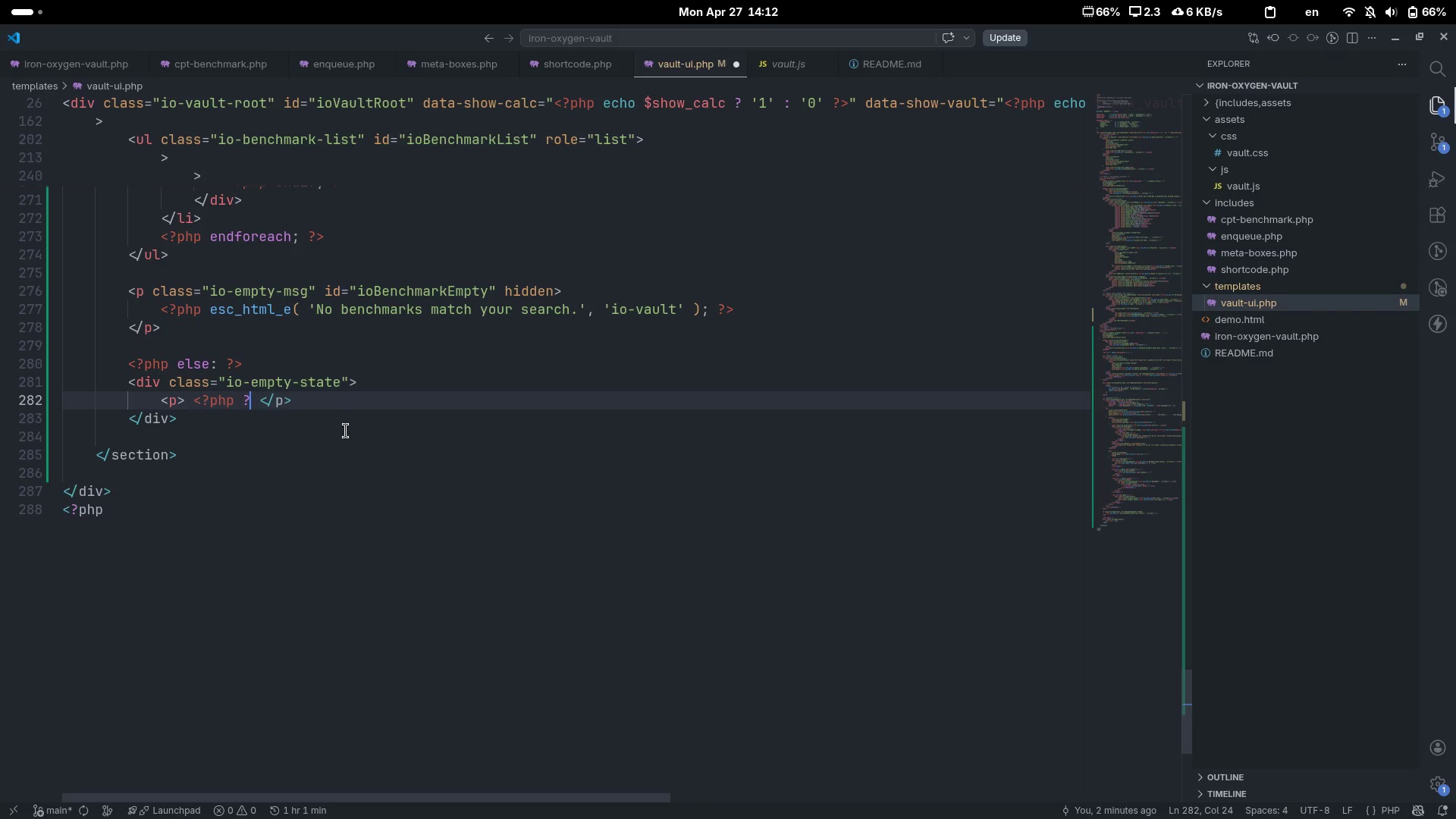 
key(Shift+Period)
 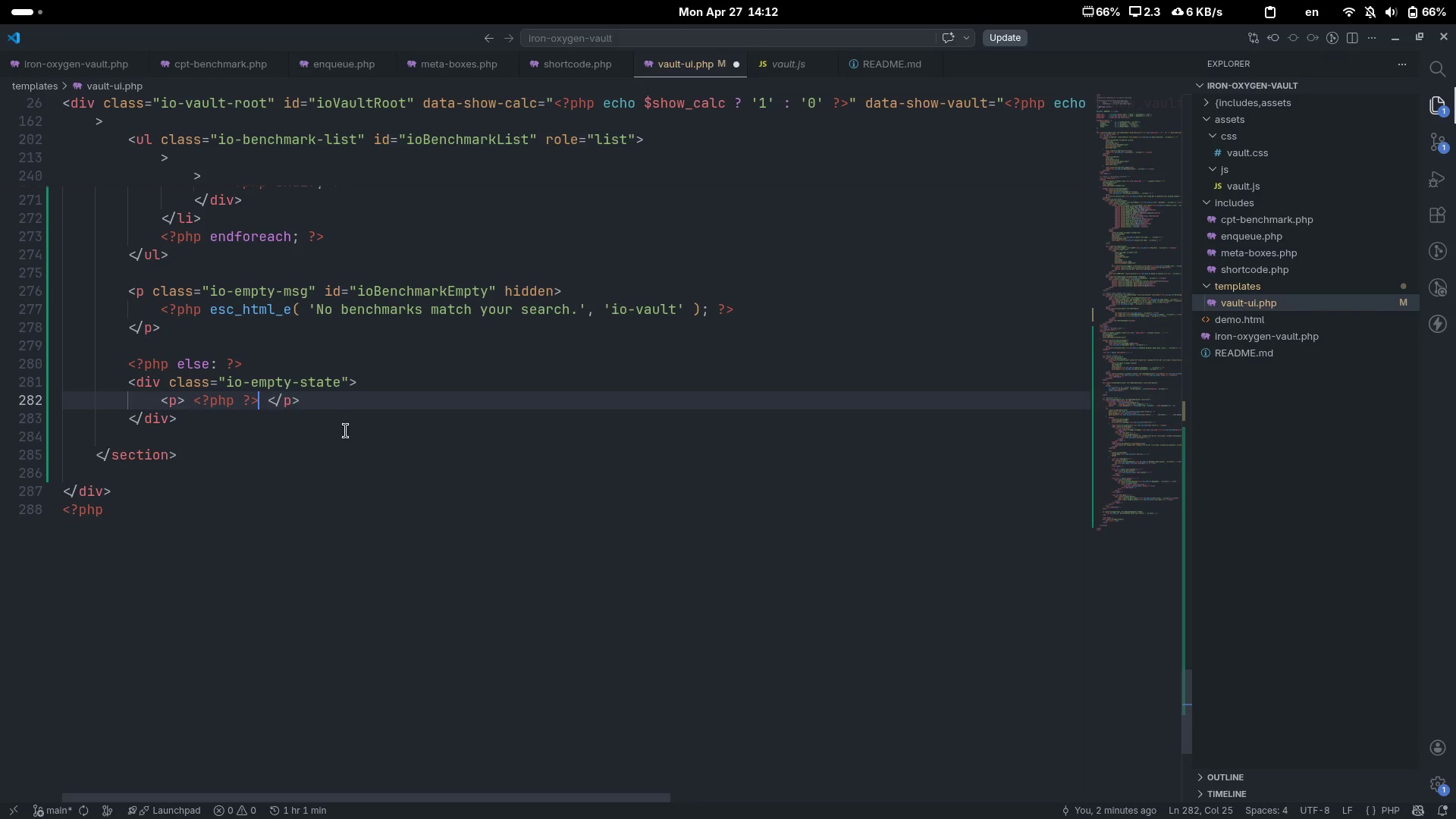 
key(ArrowLeft)
 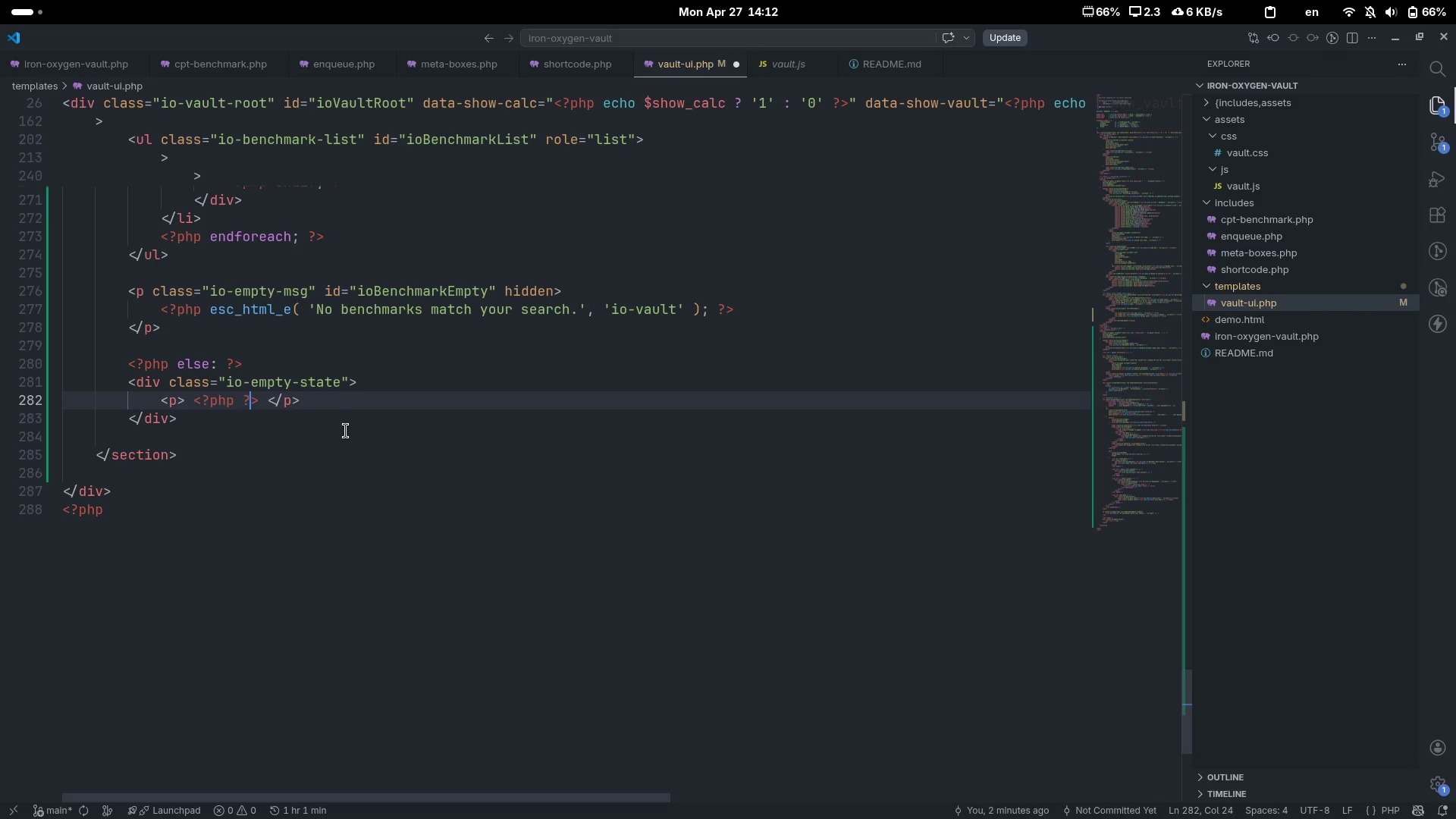 
key(ArrowLeft)
 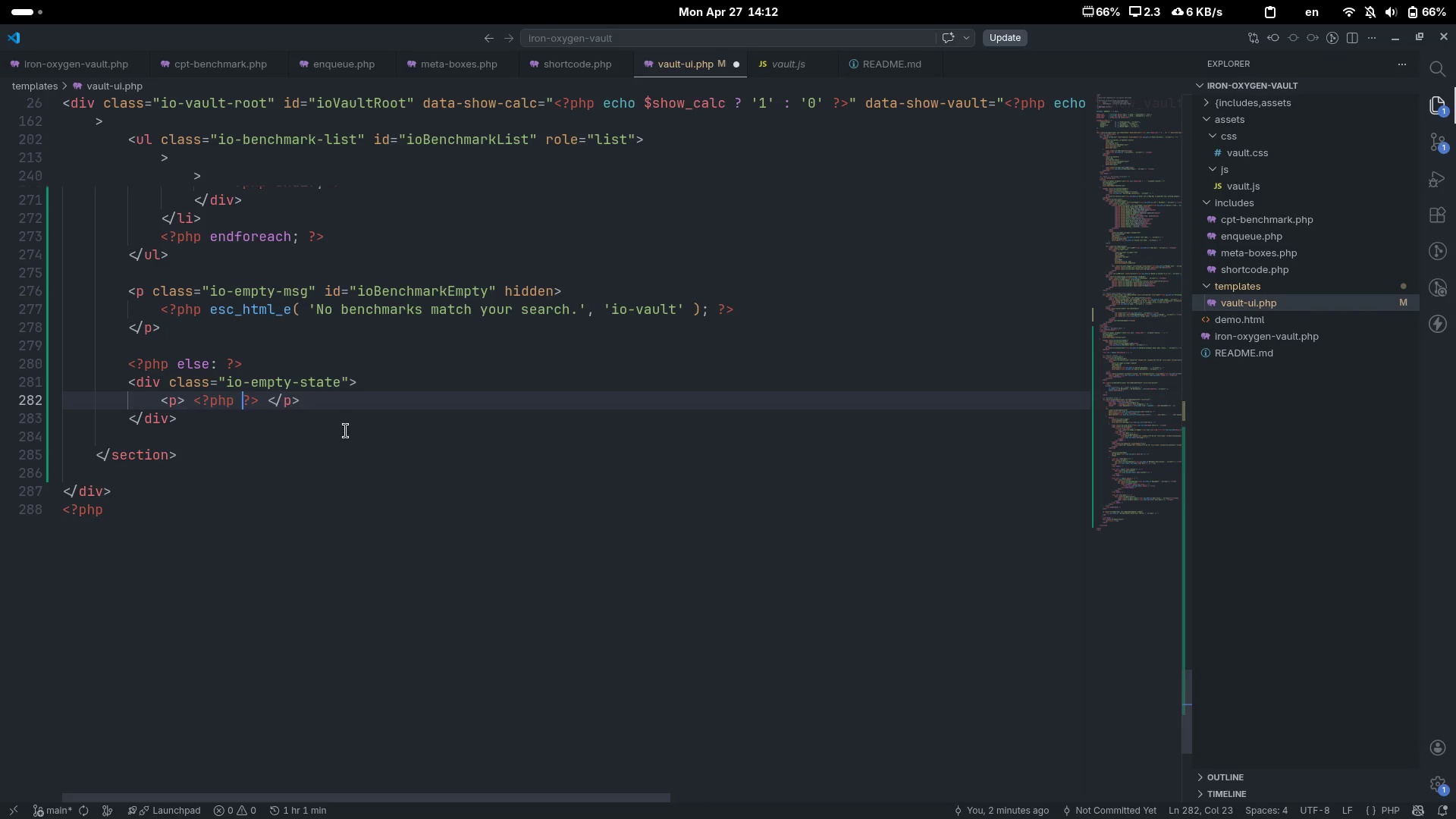 
key(ArrowLeft)
 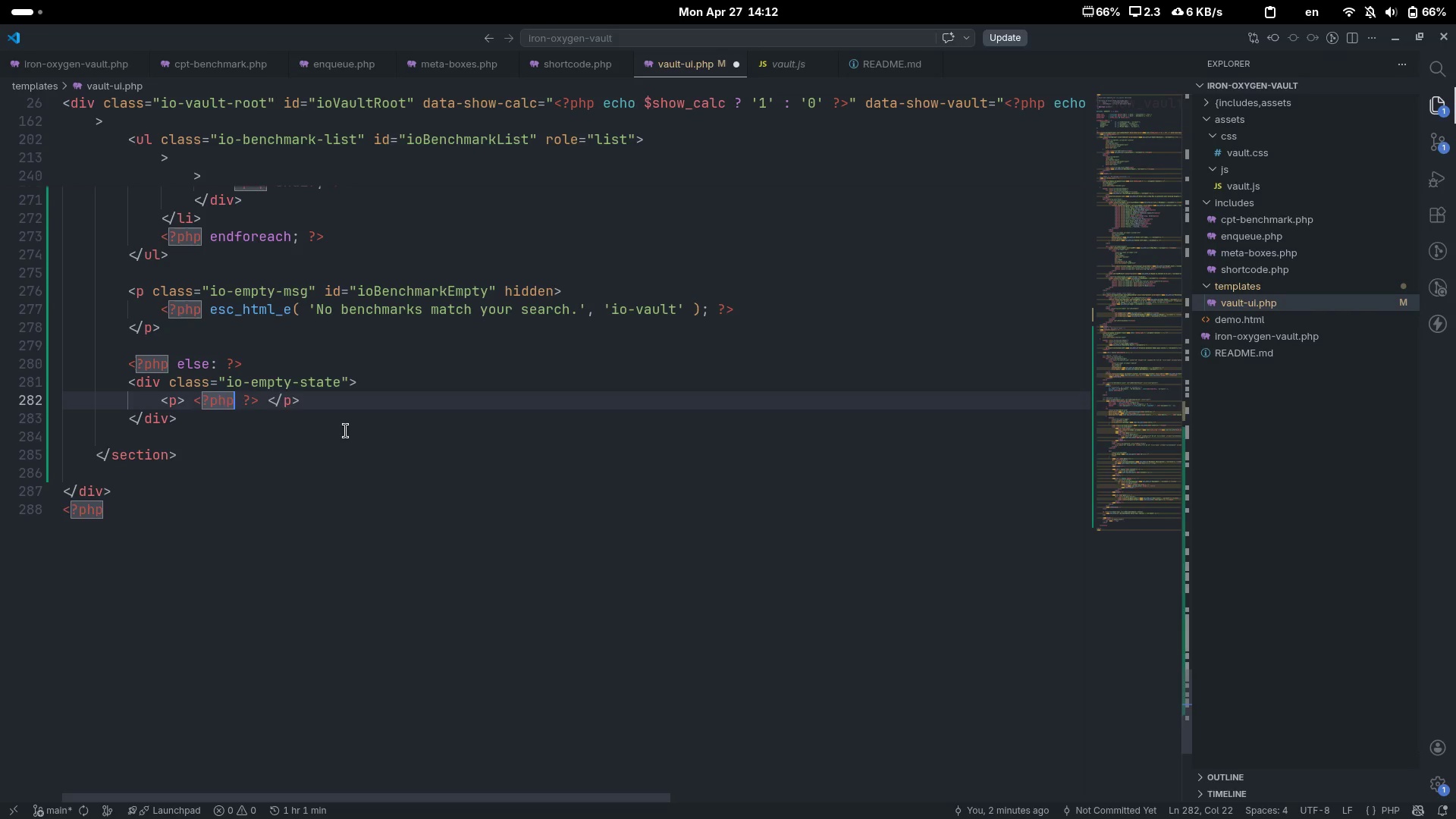 
type( s)
key(Backspace)
type(ec)
key(Backspace)
type(sc_hg)
key(Backspace)
type(tm)
key(Tab)
type(_e('Np )
key(Backspace)
key(Backspace)
type(o e)
key(Backspace)
type(benchmark have been published ue)
key(Backspace)
key(Backspace)
type(ye.)
key(Backspace)
type(t. Add some via the Wordpress)
key(Backspace)
key(Backspace)
key(Backspace)
key(Backspace)
key(Backspace)
type(Press admin -> )
 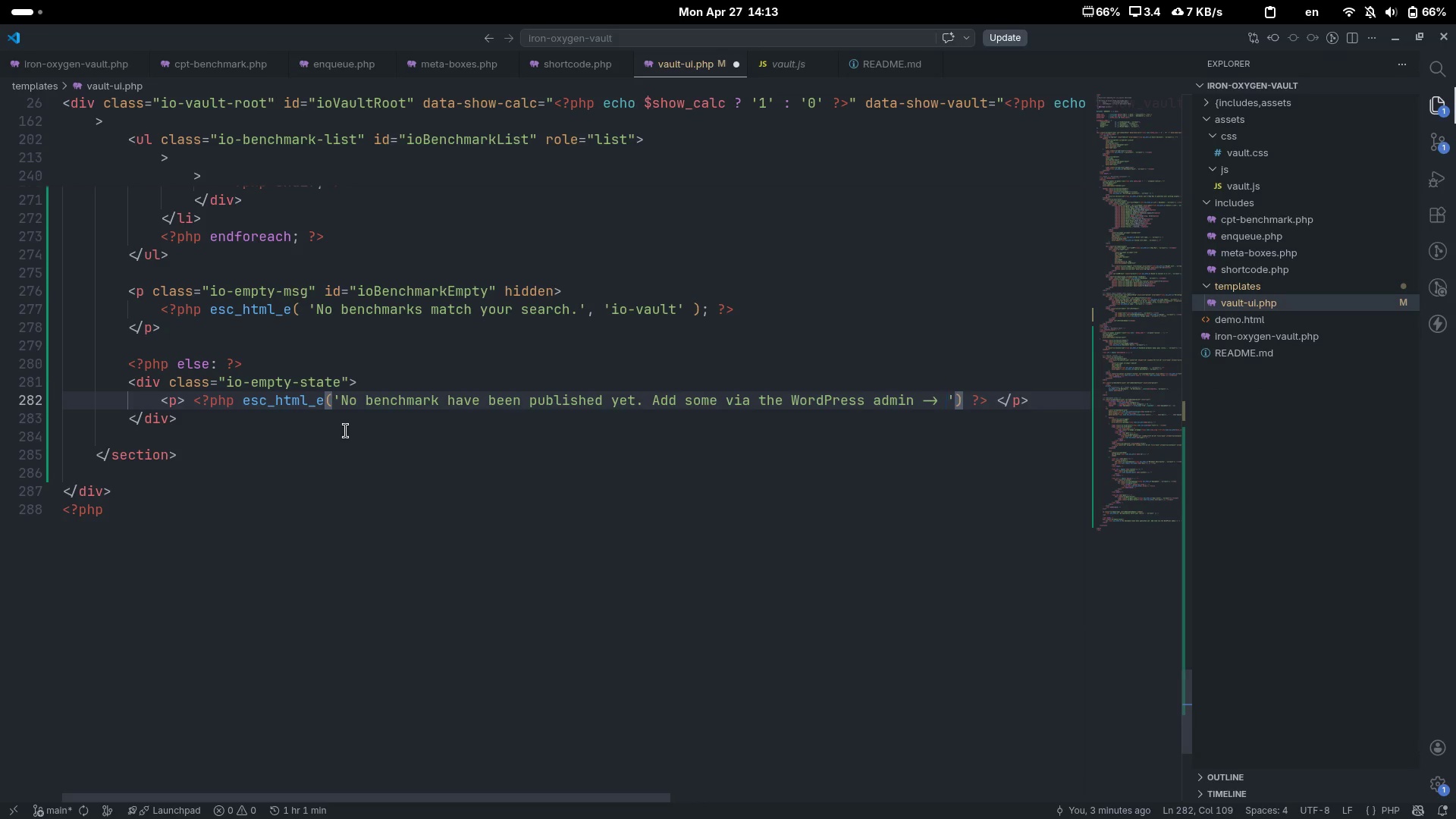 
wait(5.11)
 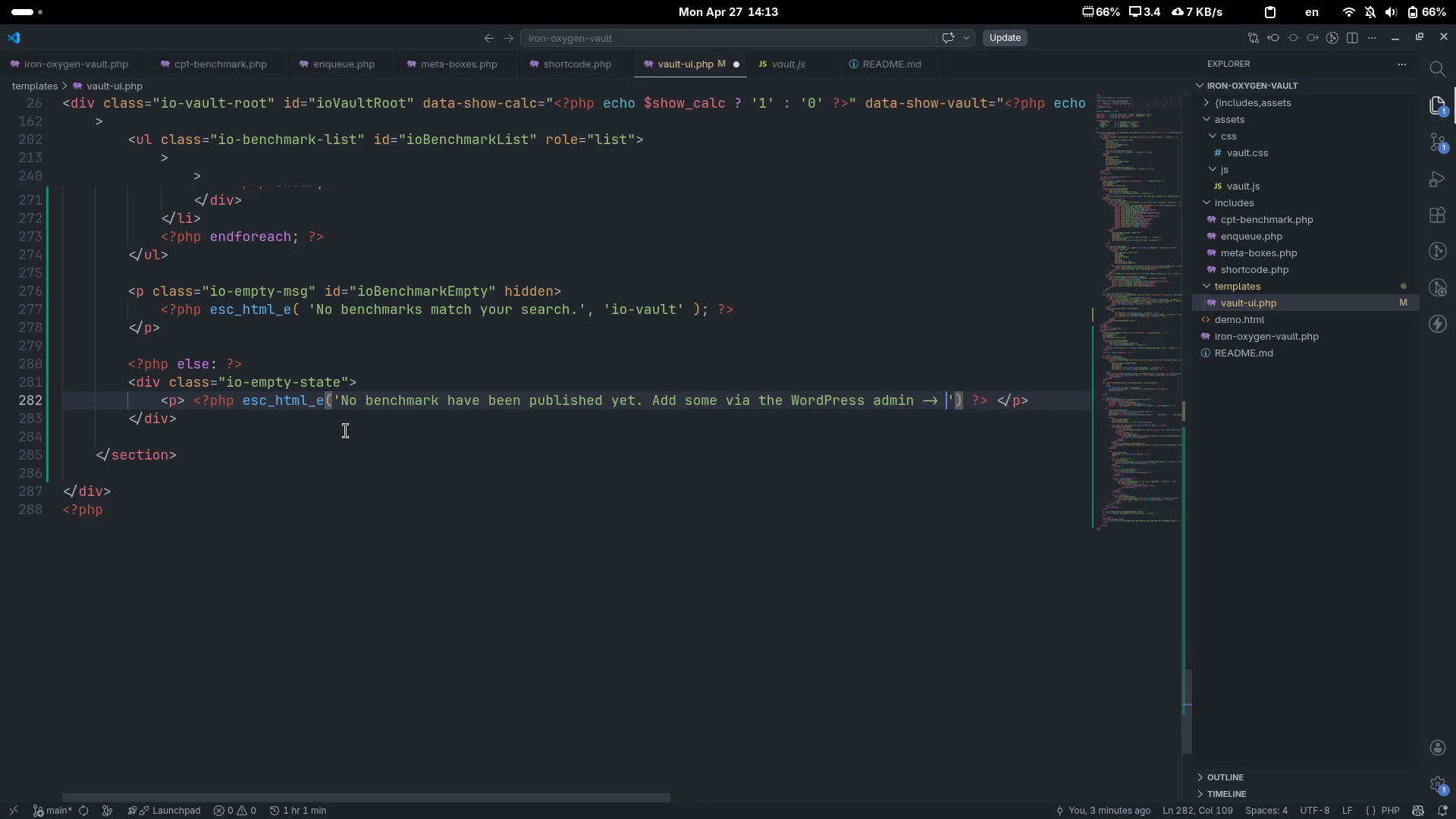 
type(Benchmark ma)
key(Backspace)
type(enu,)
key(Backspace)
type(.)
 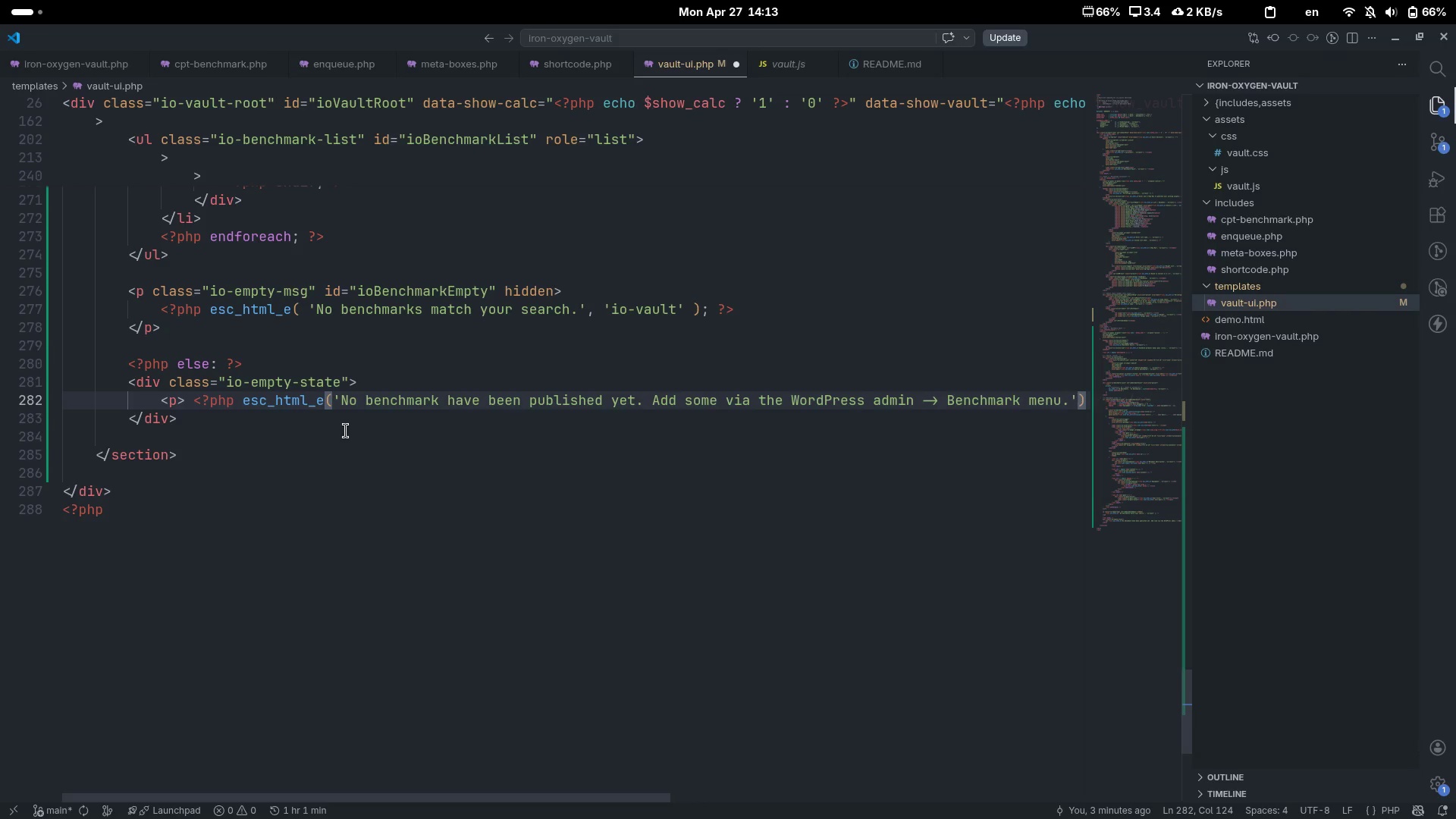 
key(ArrowRight)
 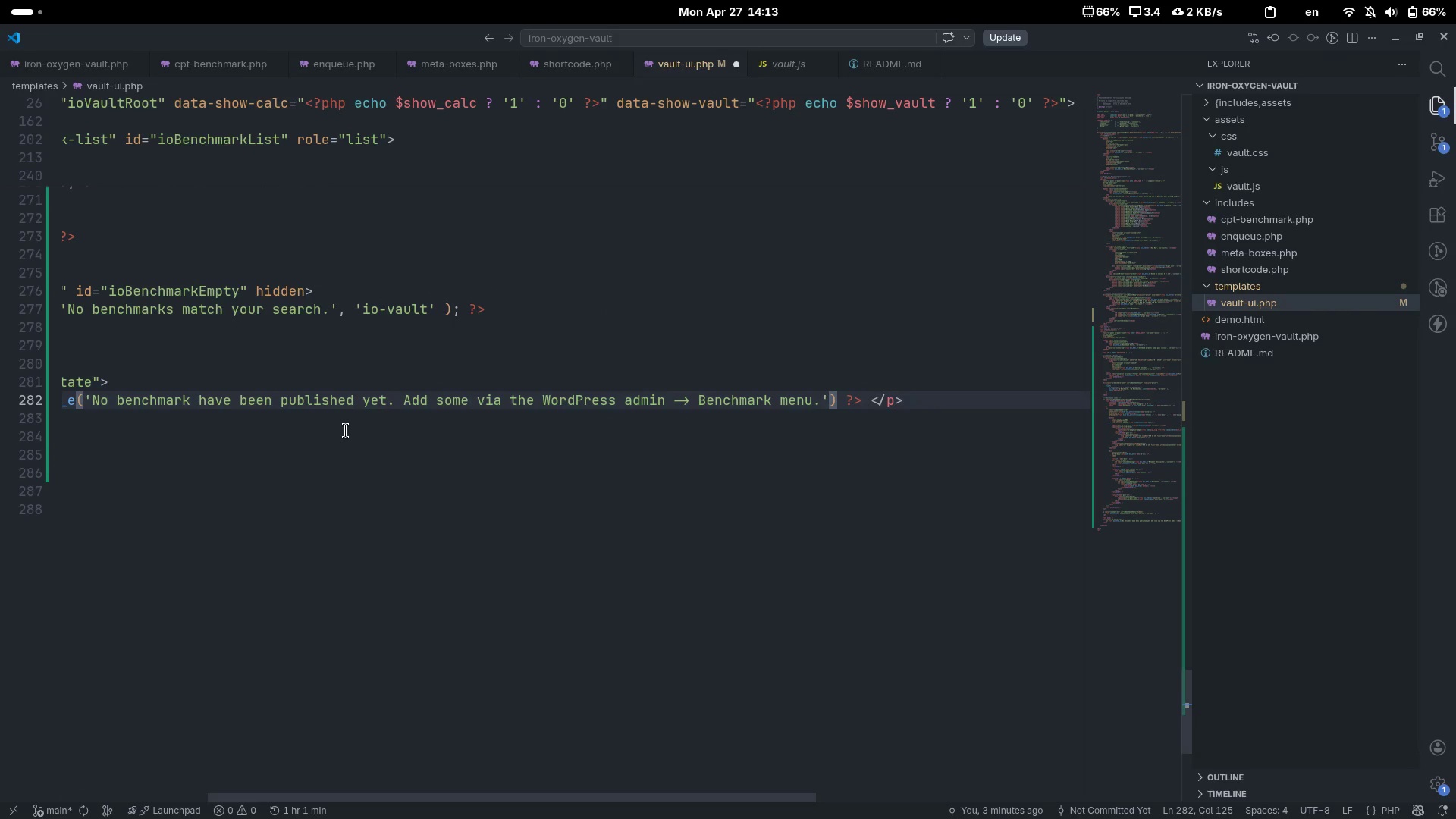 
scroll: coordinate [346, 431], scroll_direction: down, amount: 6.0
 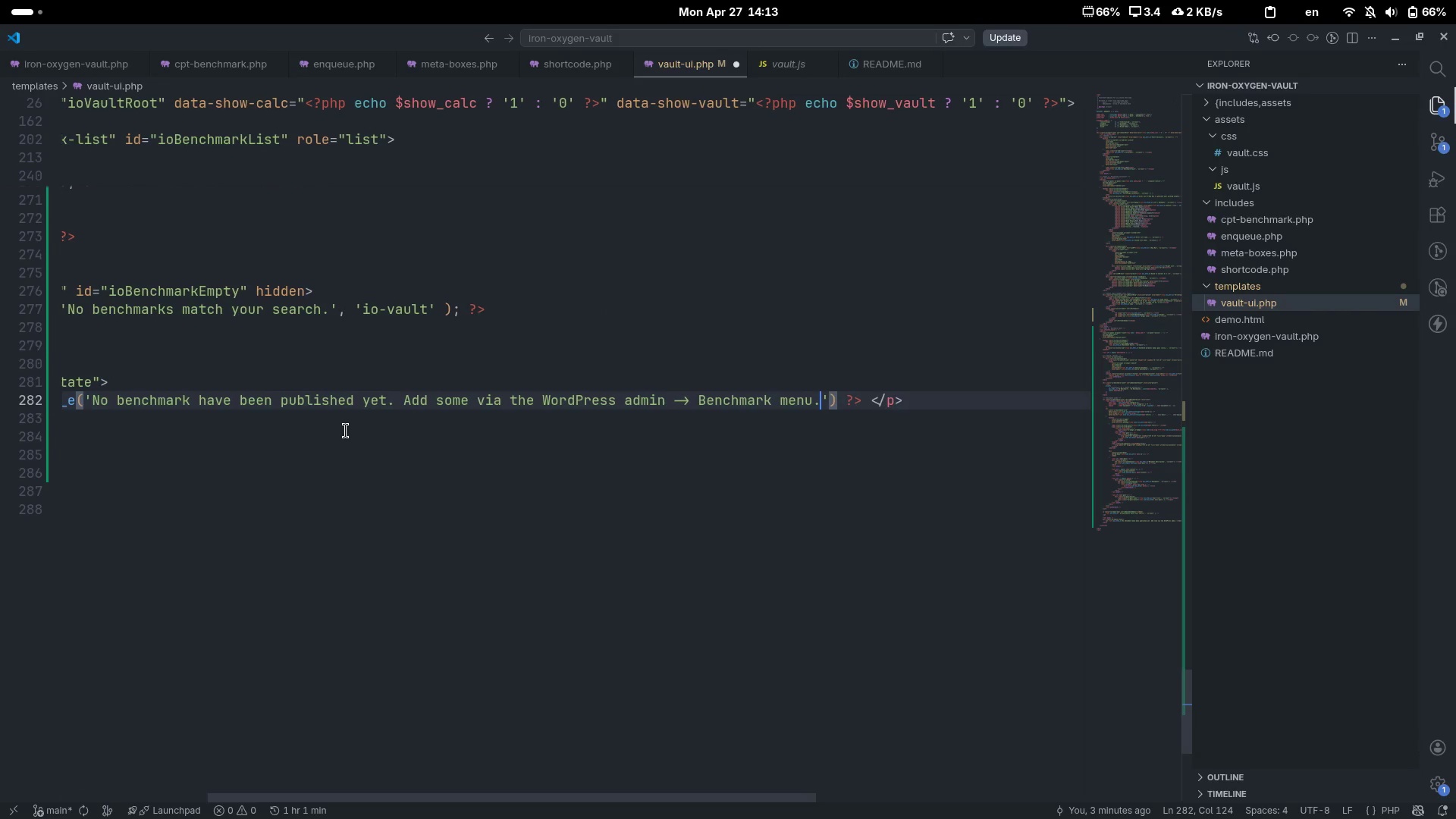 
type(, 'io-vault)
 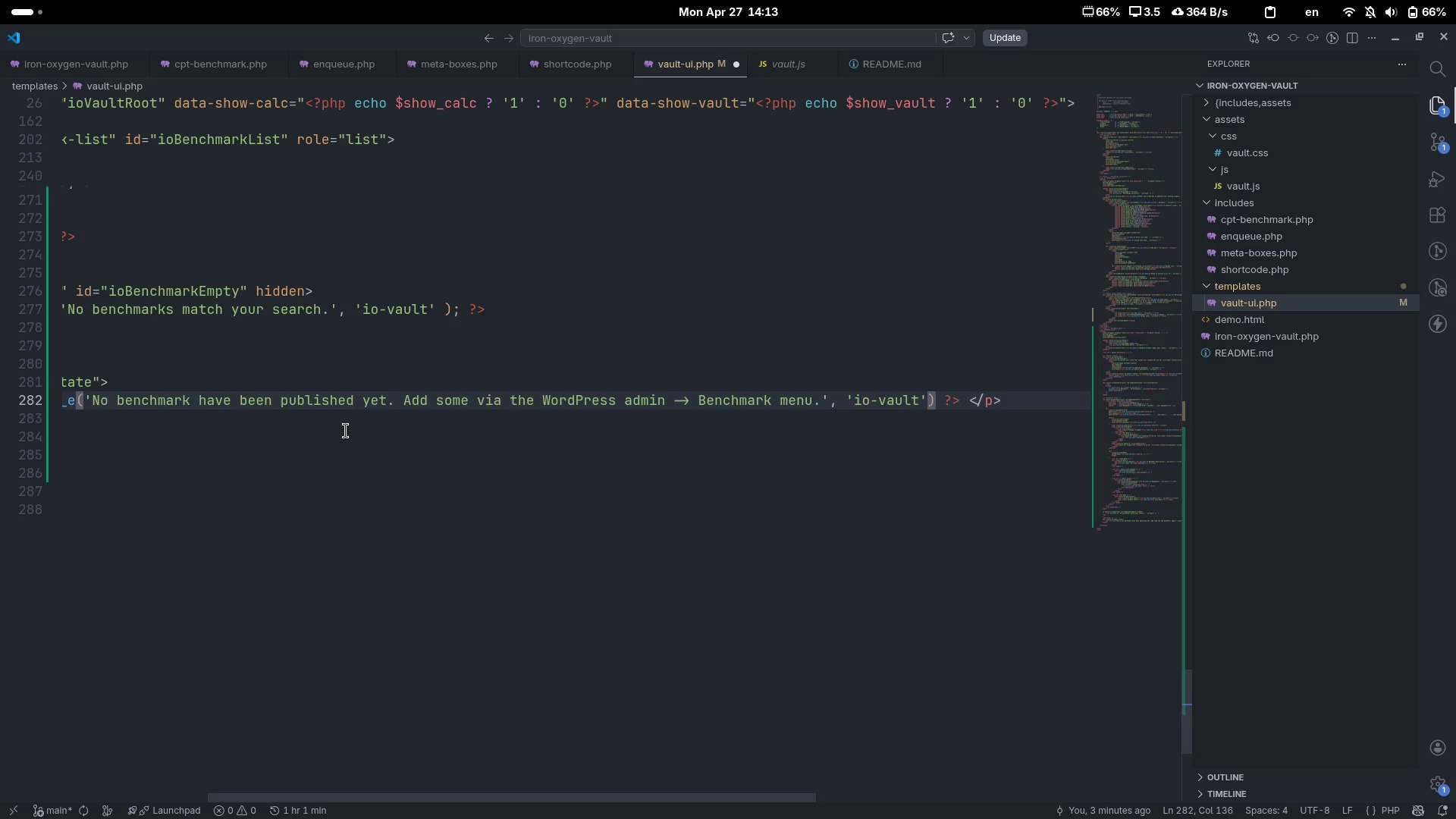 
key(ArrowRight)
 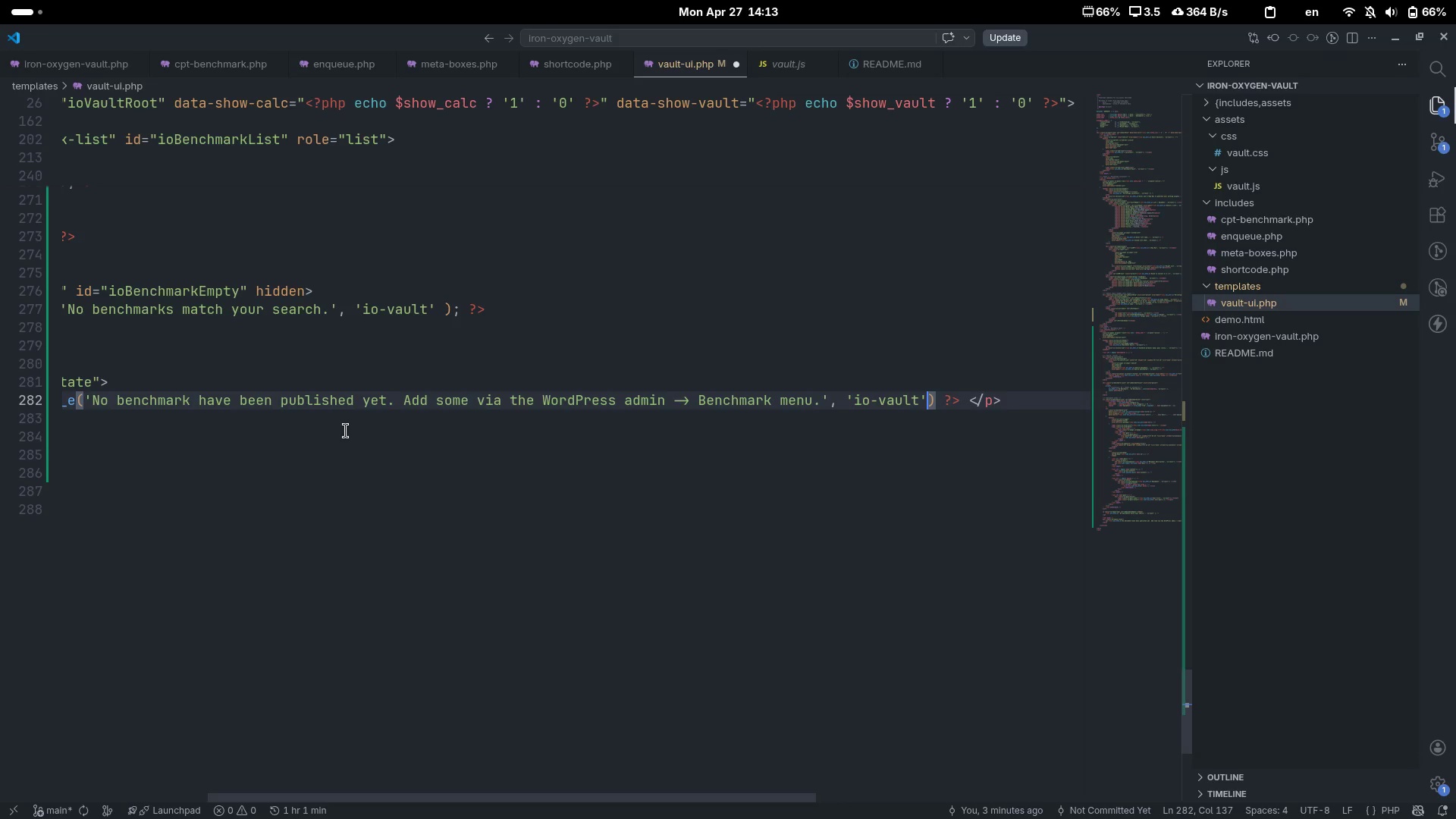 
key(ArrowRight)
 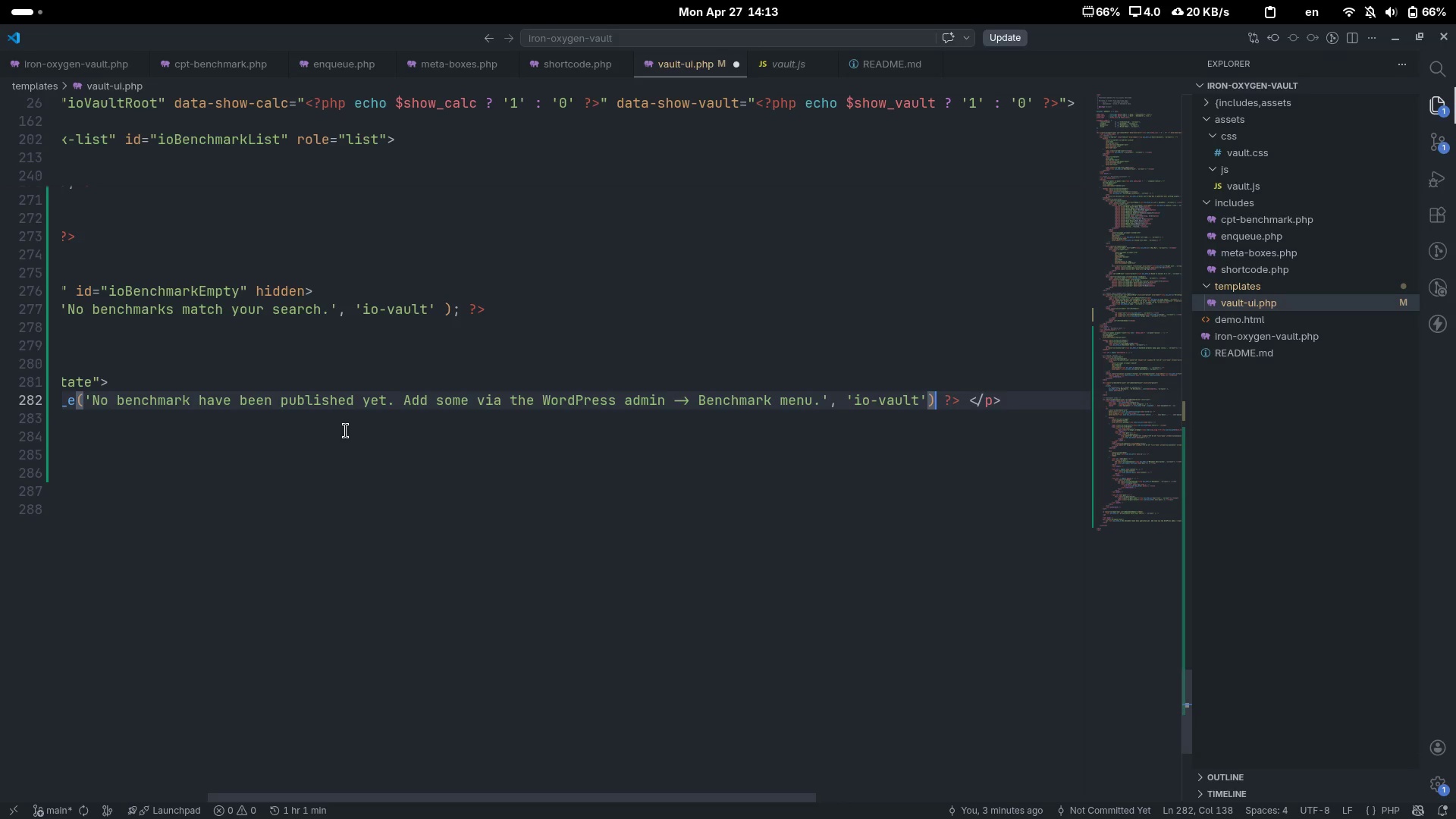 
key(ArrowLeft)
 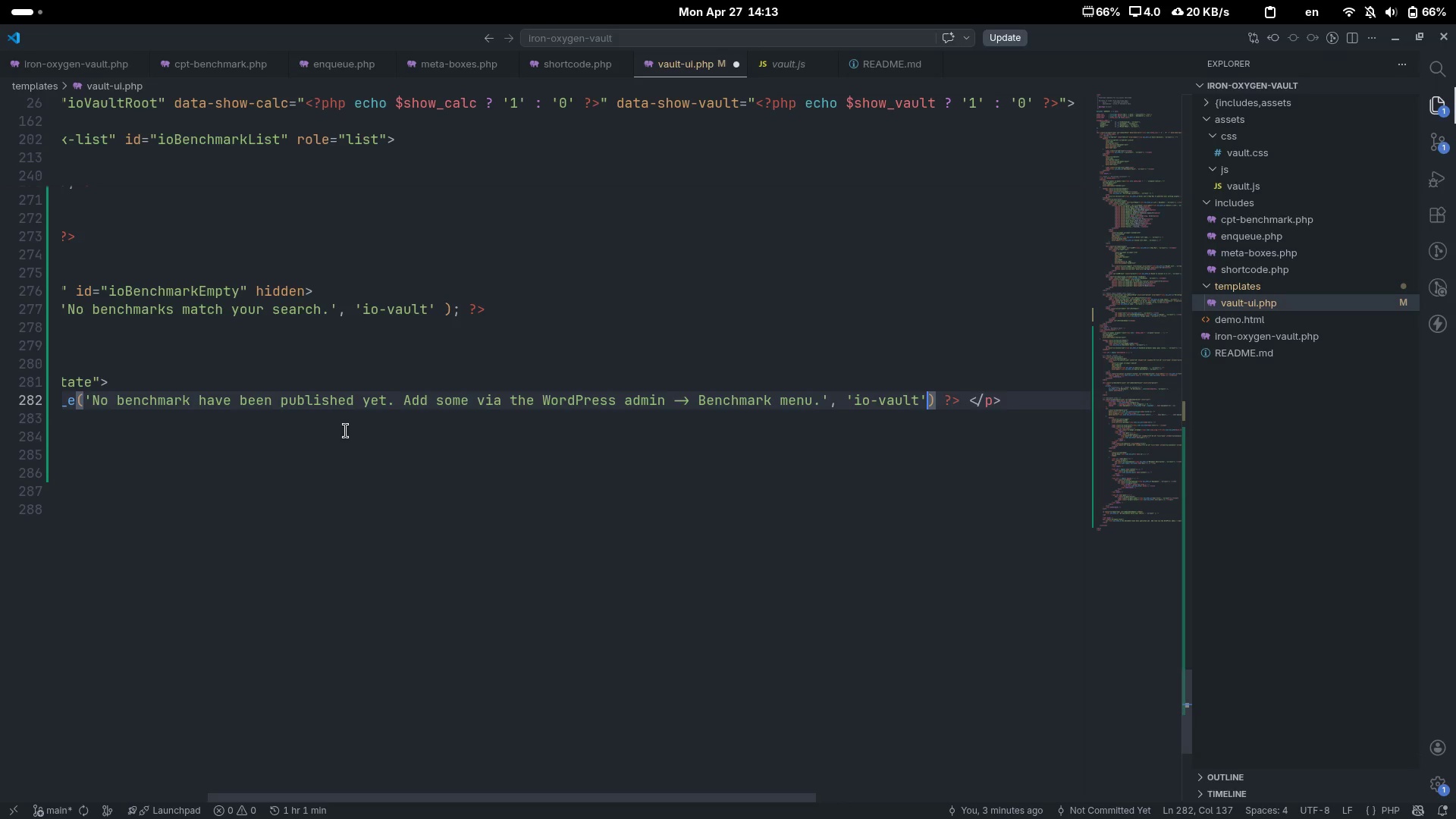 
key(Quote)
 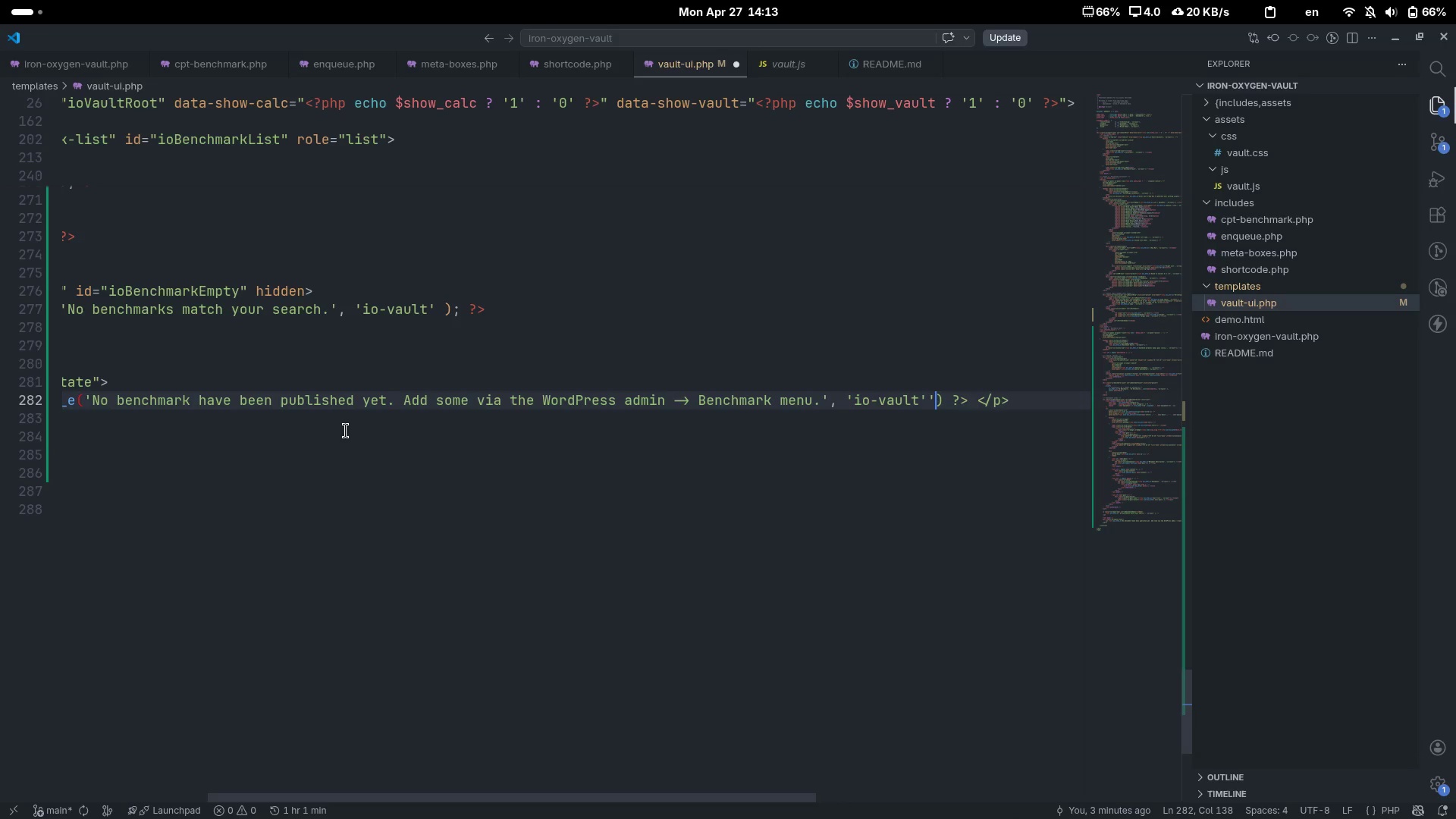 
key(Backspace)
 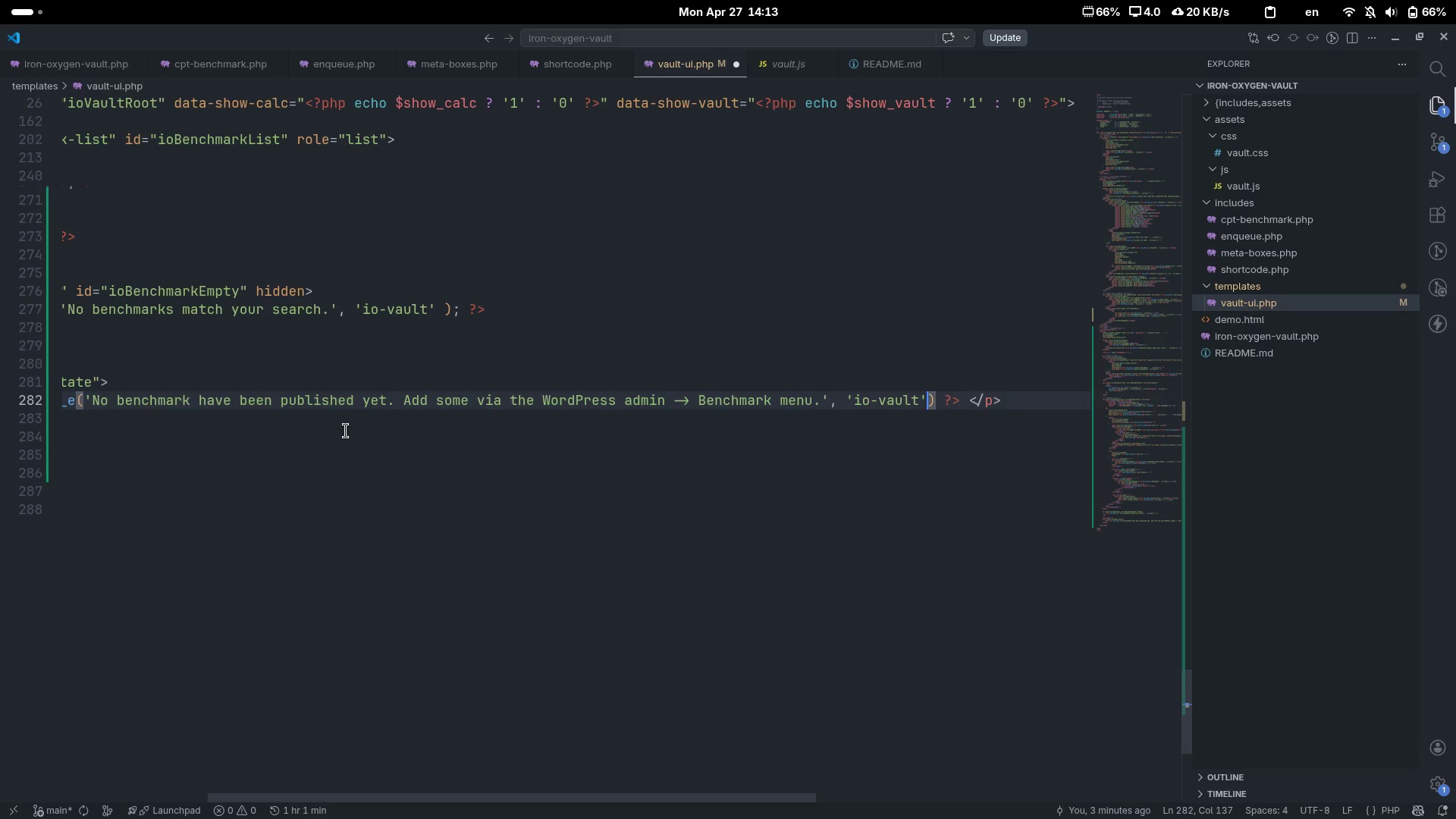 
key(ArrowRight)
 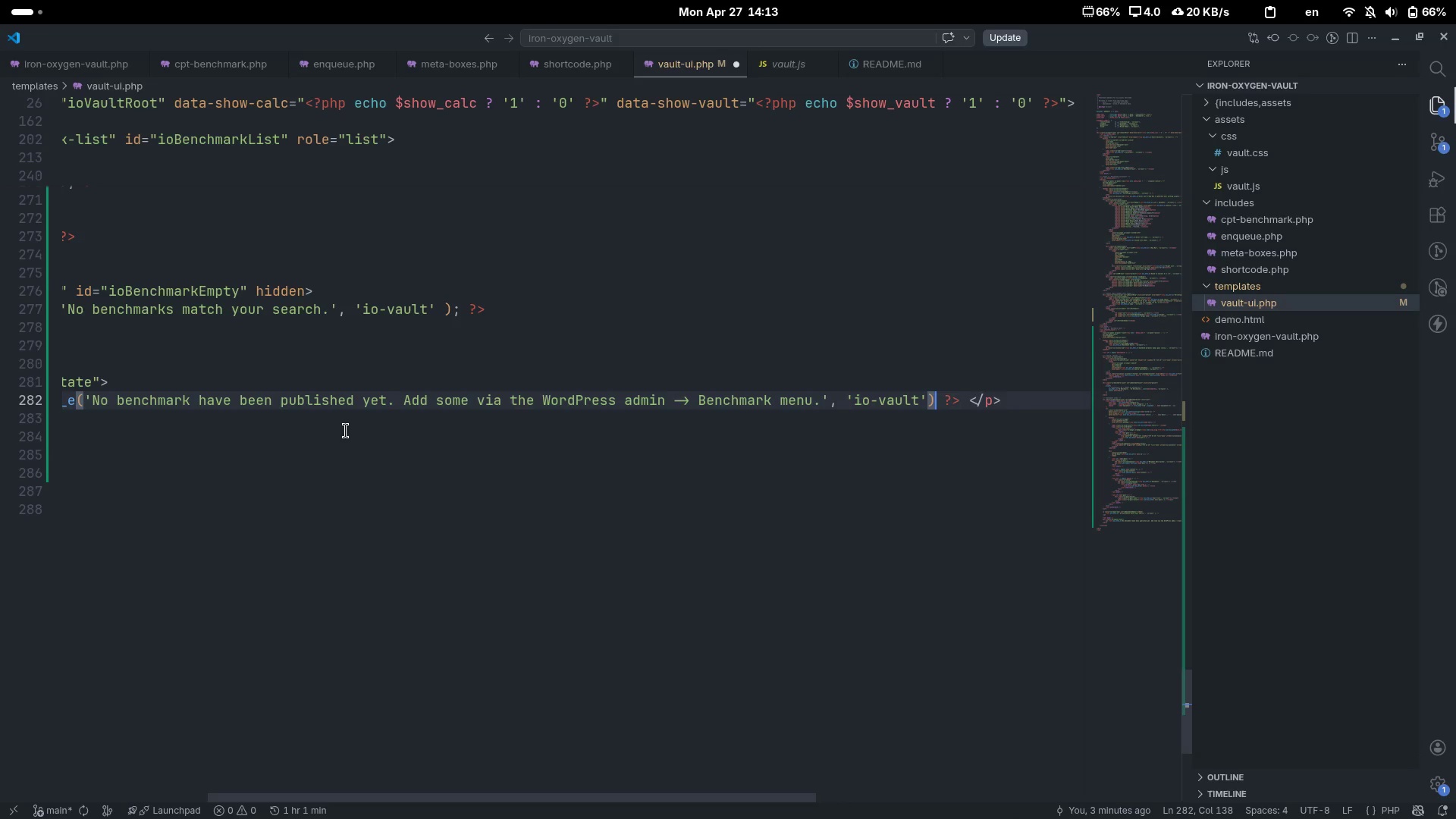 
key(Semicolon)
 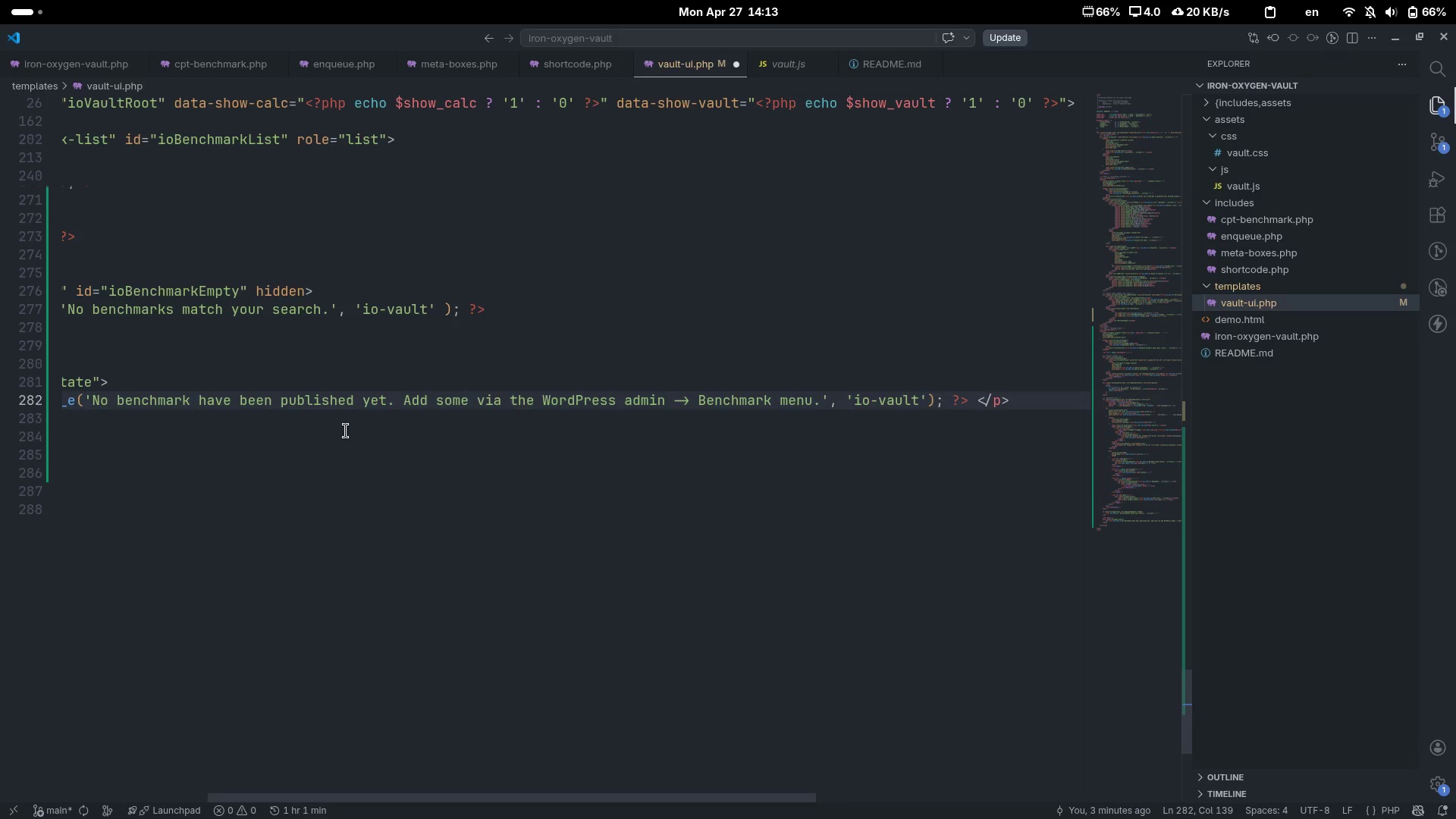 
key(End)
 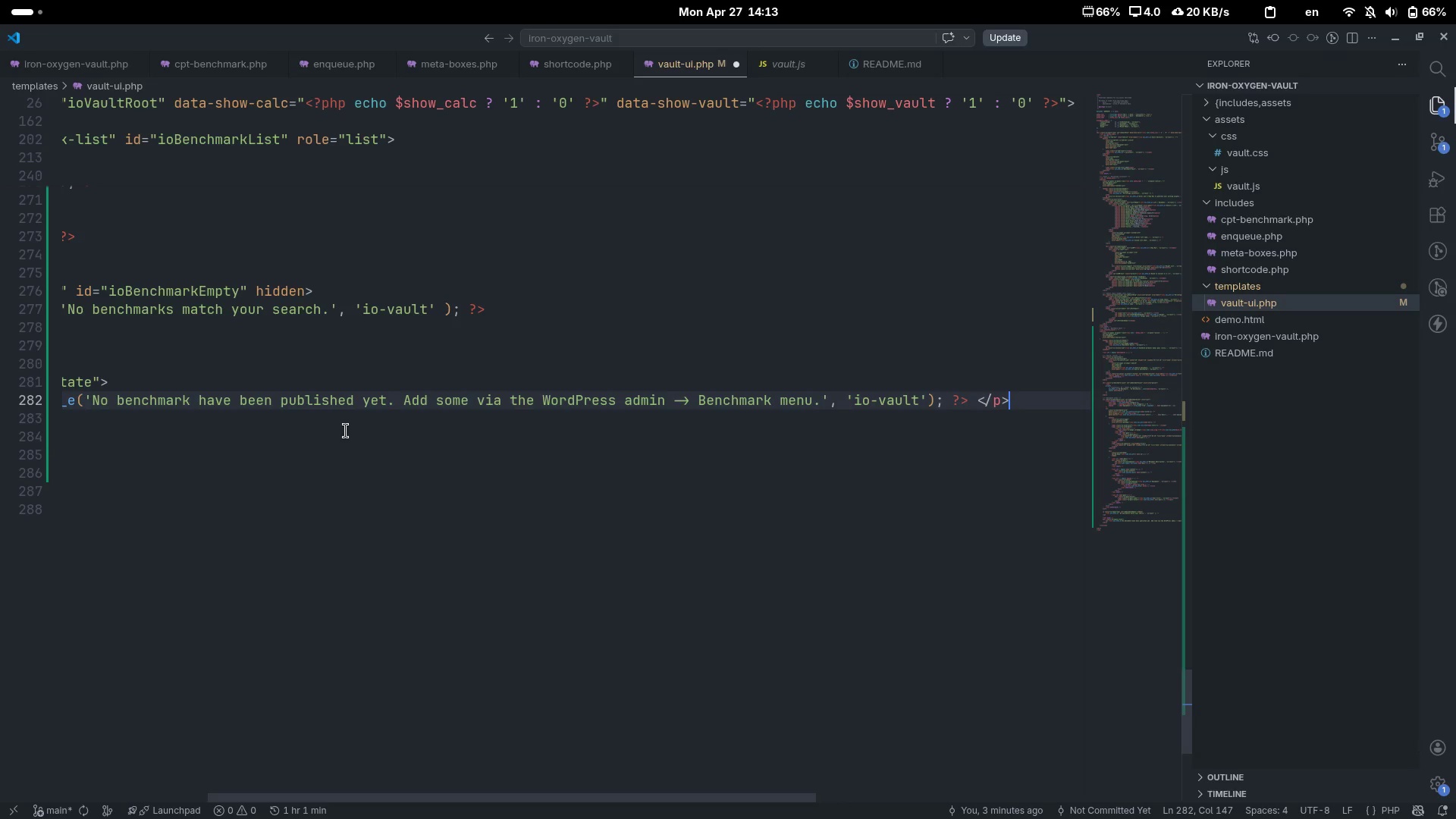 
key(ArrowDown)
 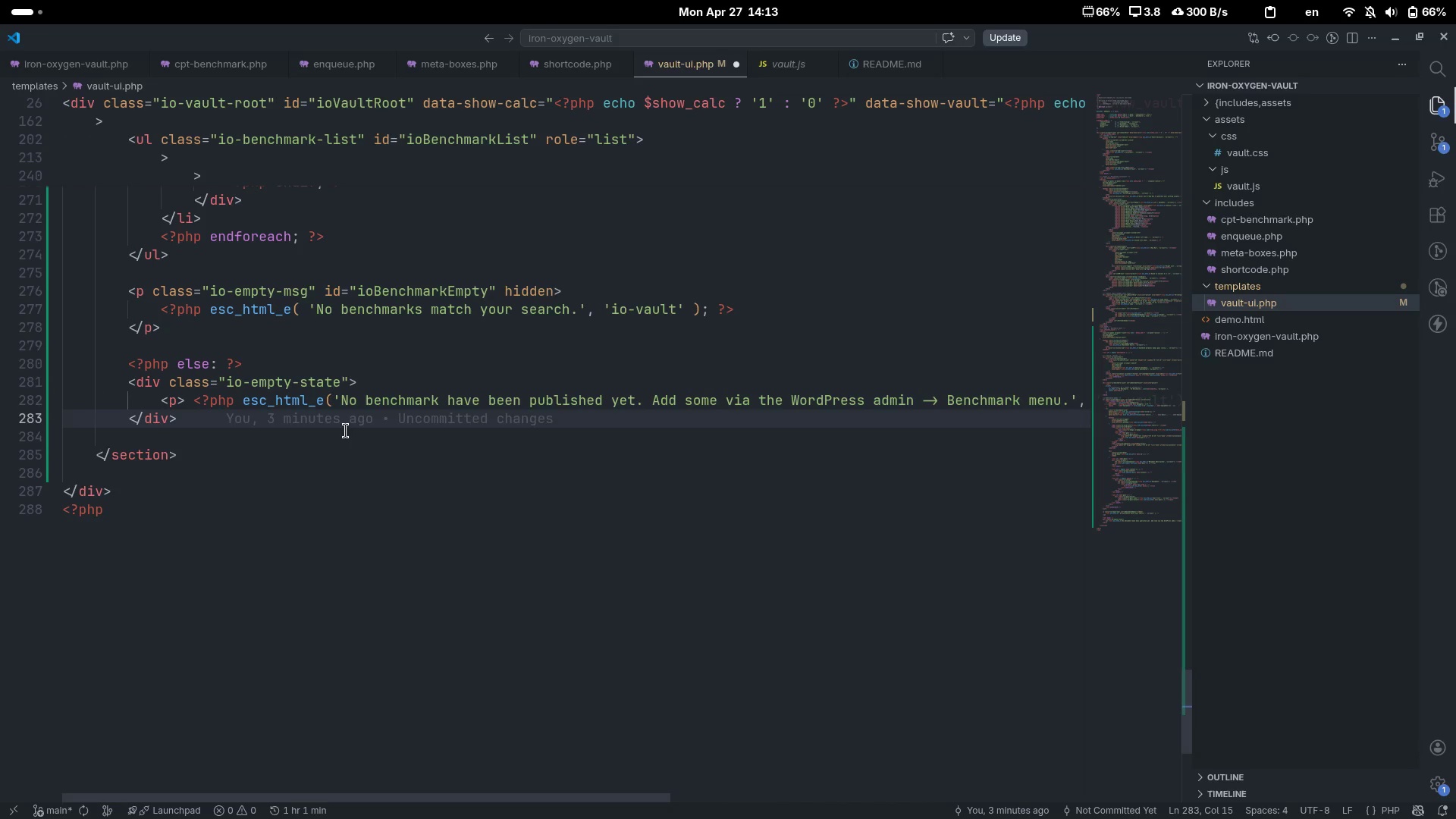 
scroll: coordinate [346, 431], scroll_direction: up, amount: 15.0
 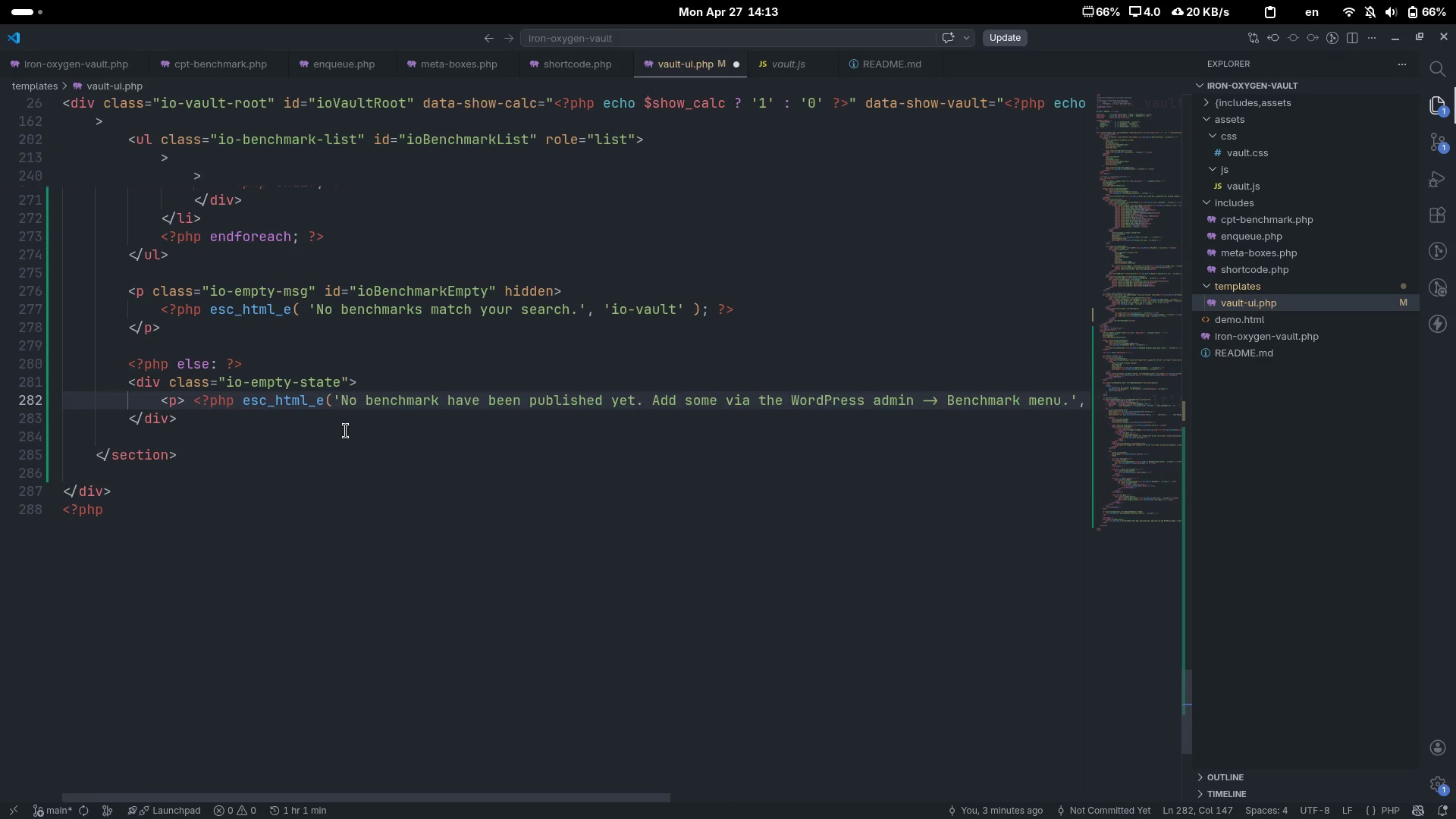 
key(Enter)
 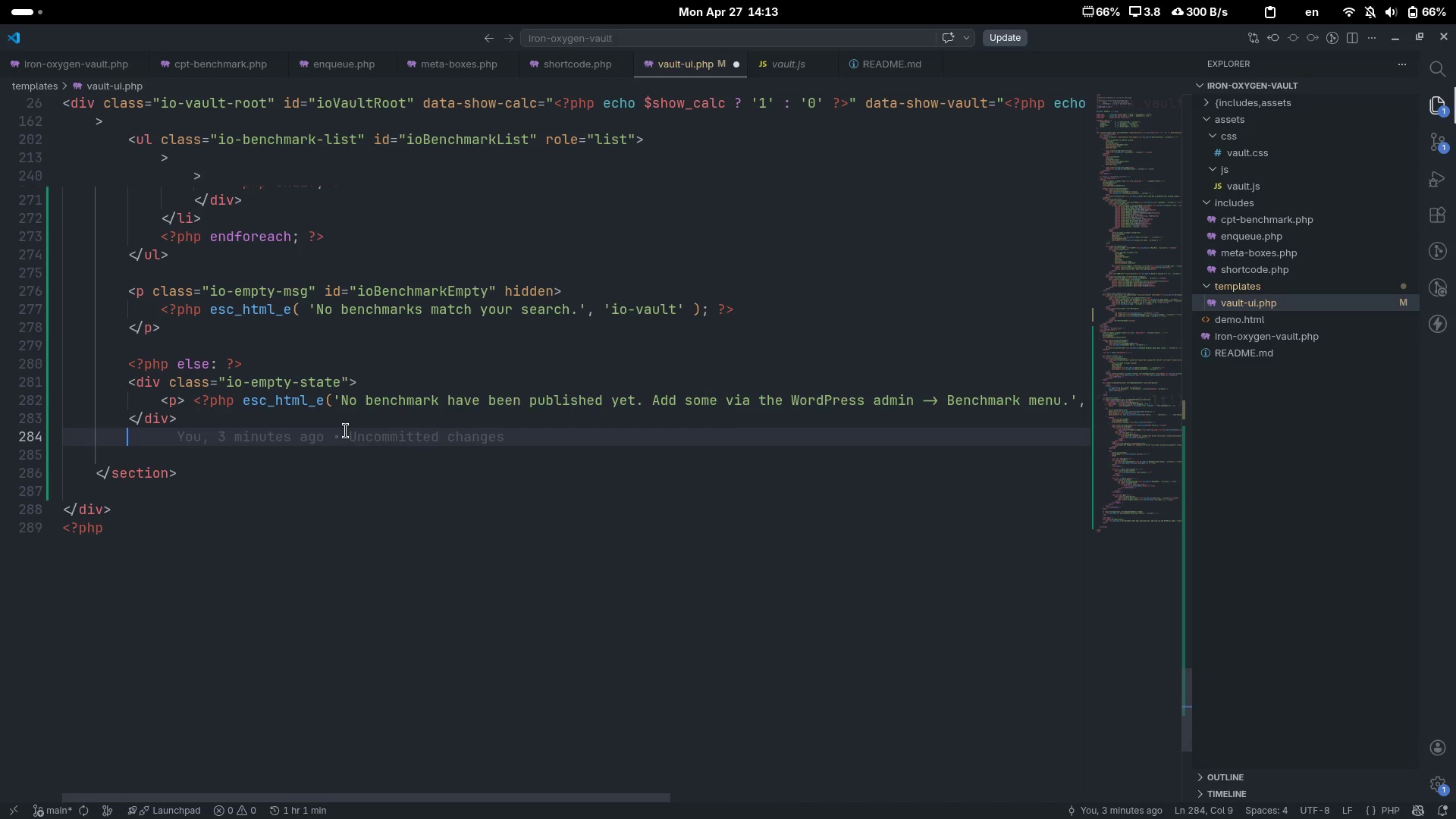 
type(<?)
key(Tab)
type( endif; ?>)
 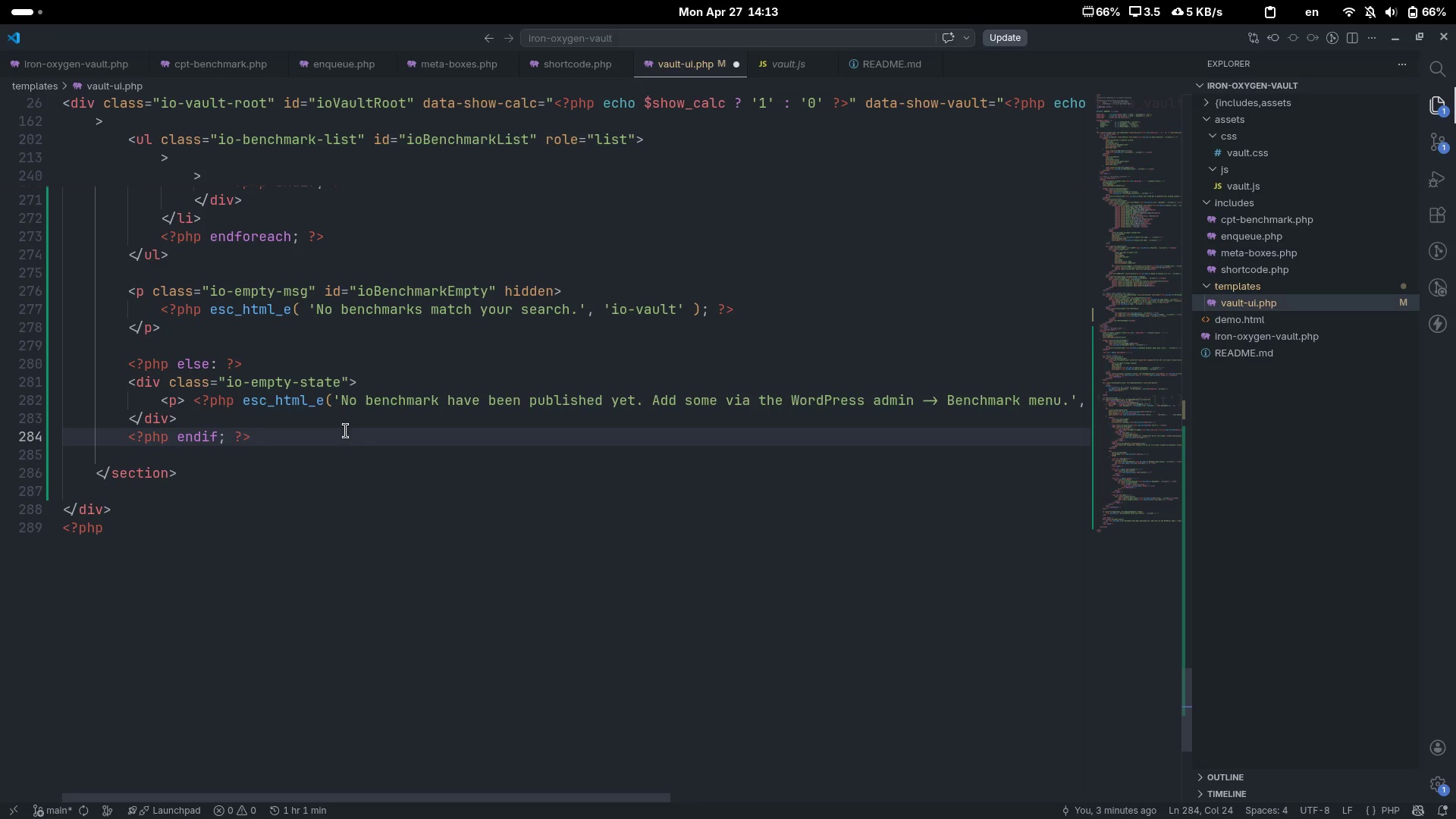 
key(Enter)
 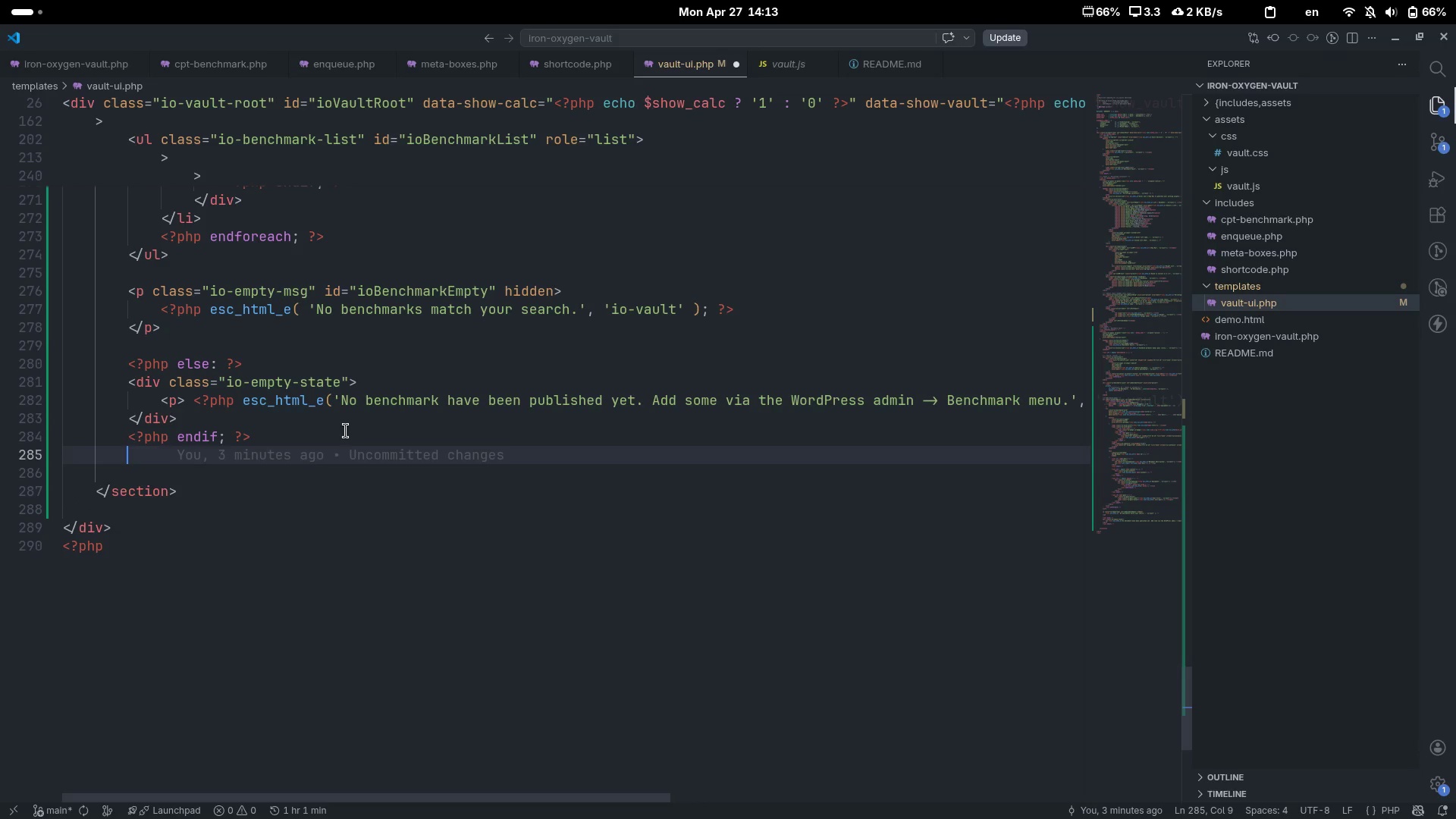 
key(Control+Shift+K)
 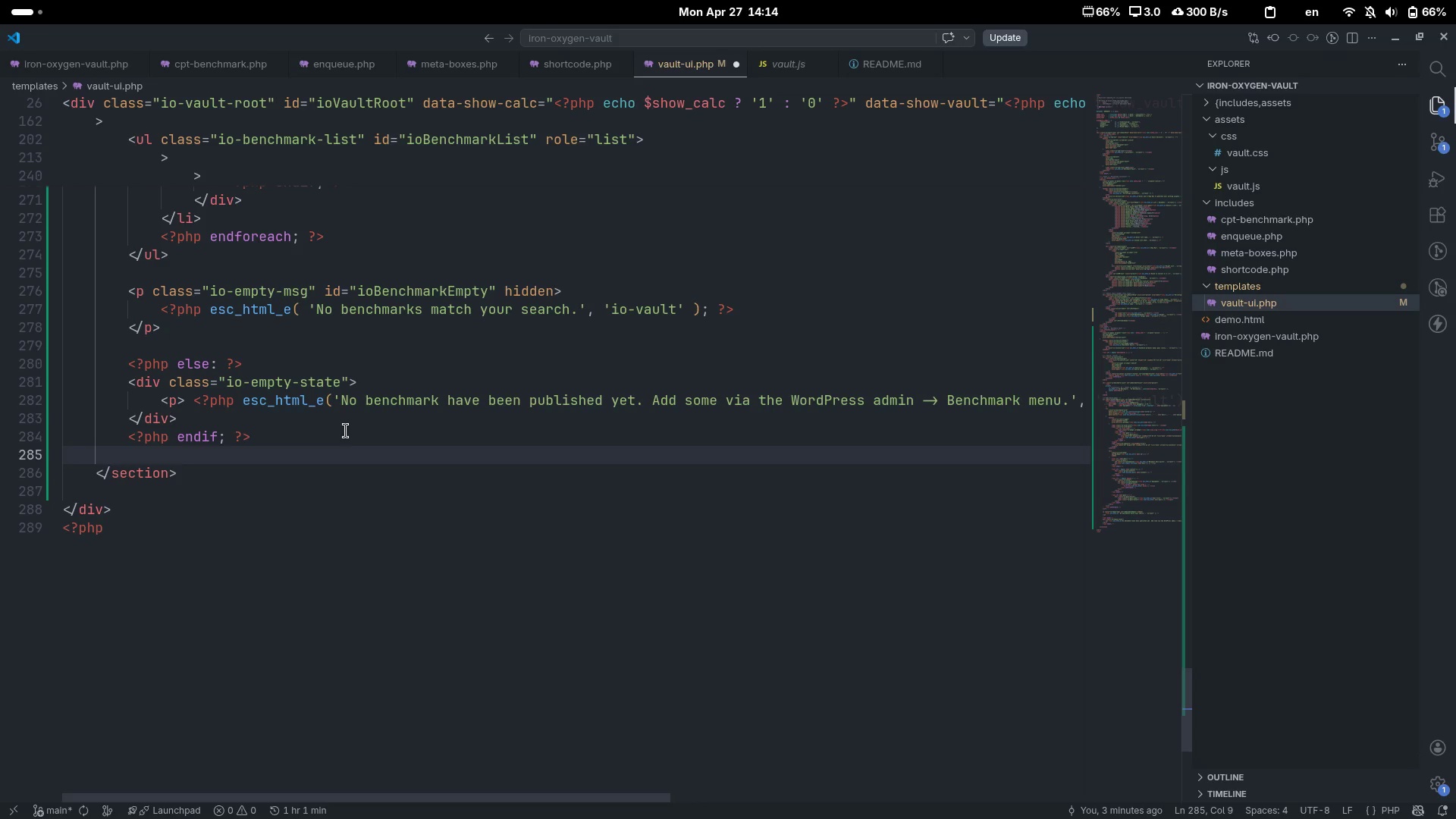 
wait(6.34)
 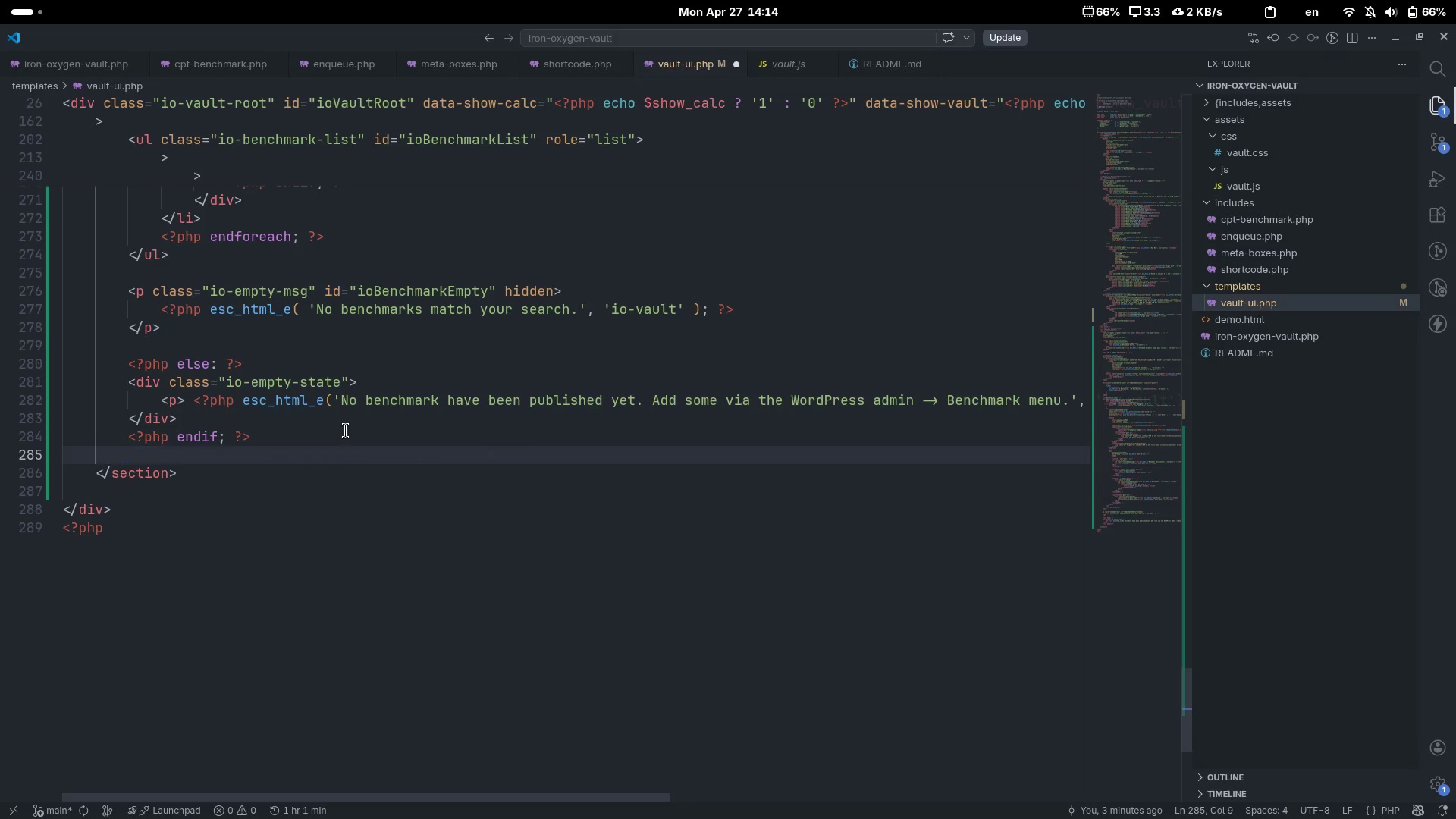 
key(ArrowLeft)
 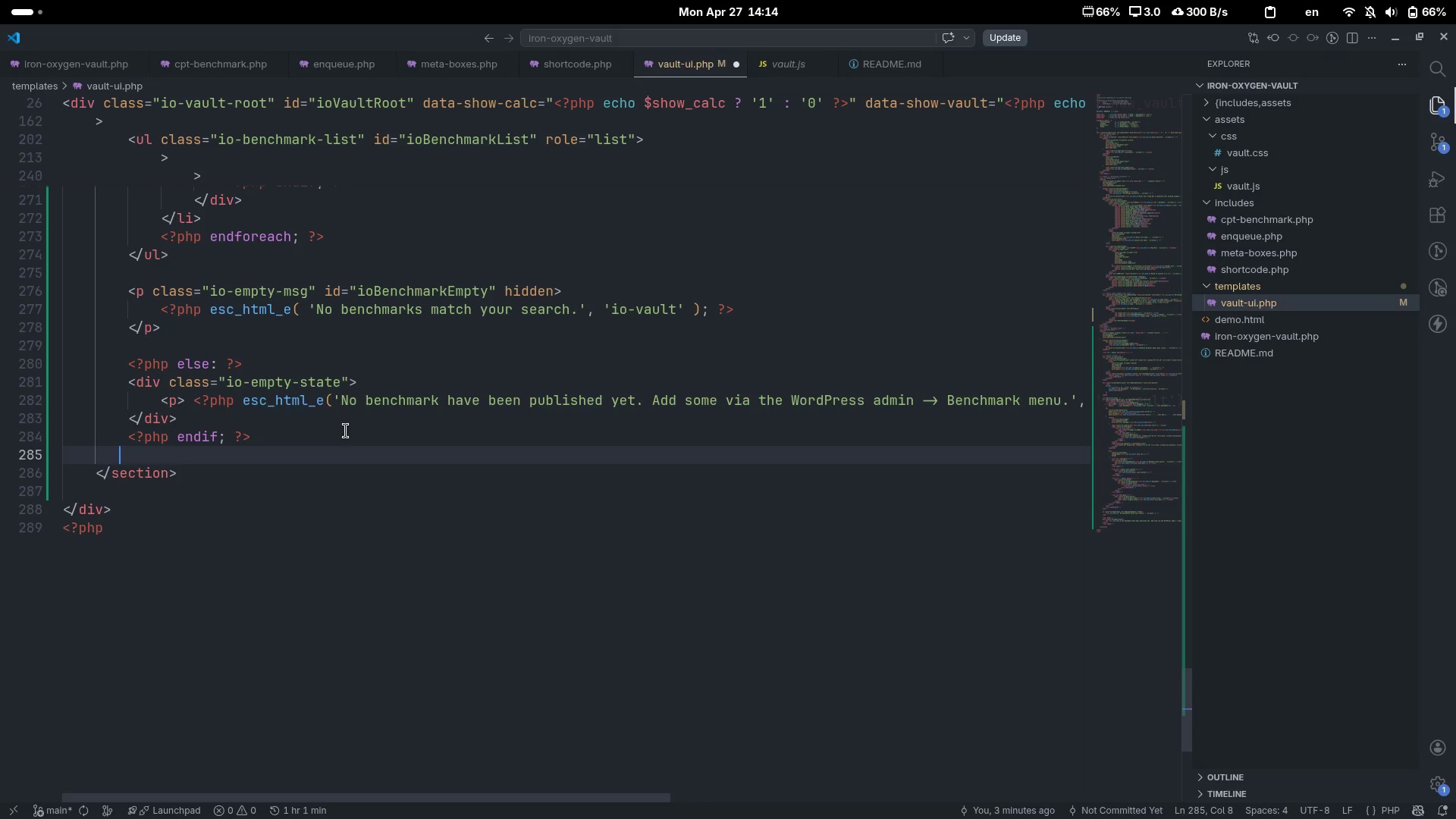 
key(Control+ControlLeft)
 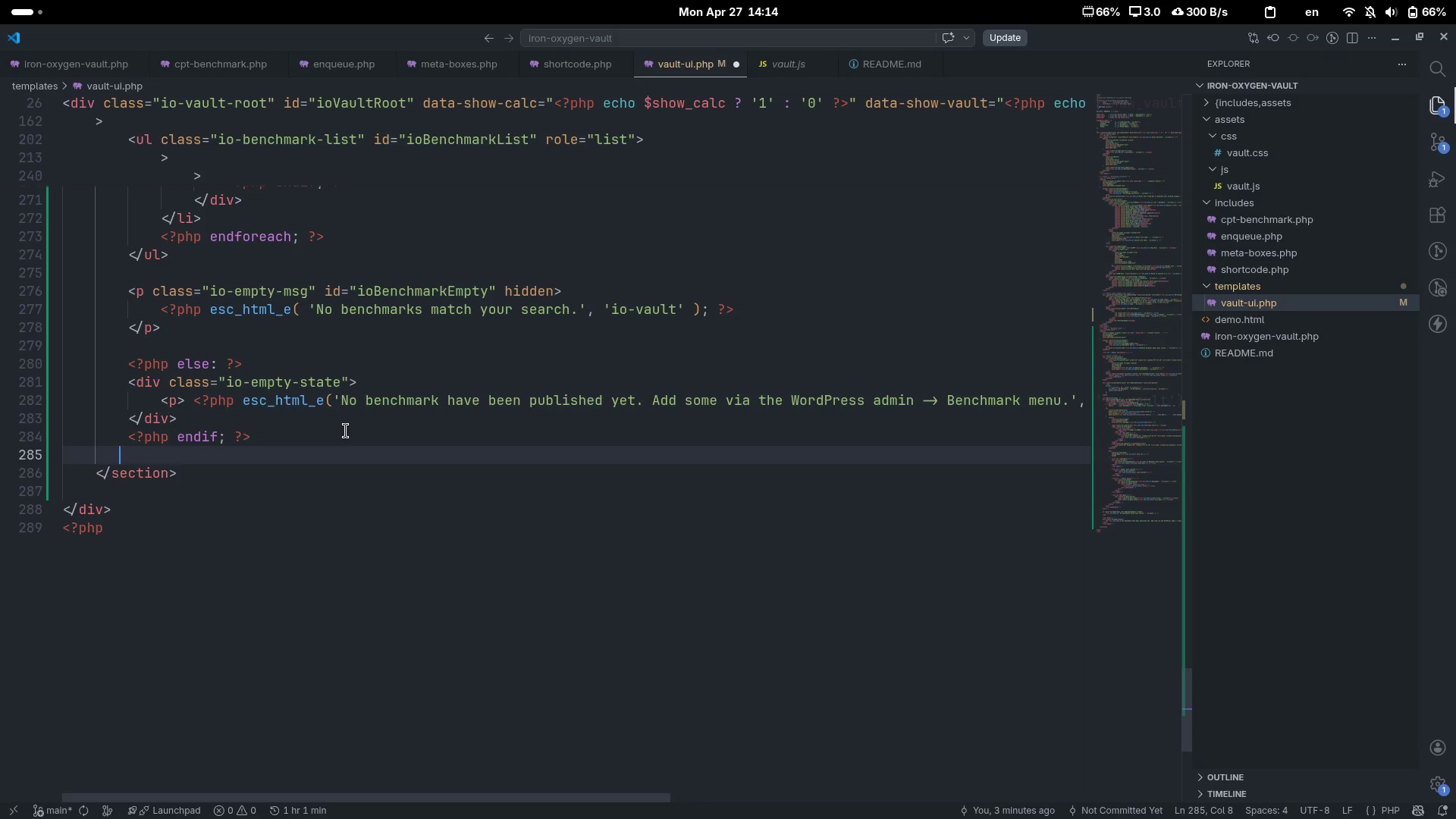 
key(Control+ArrowRight)
 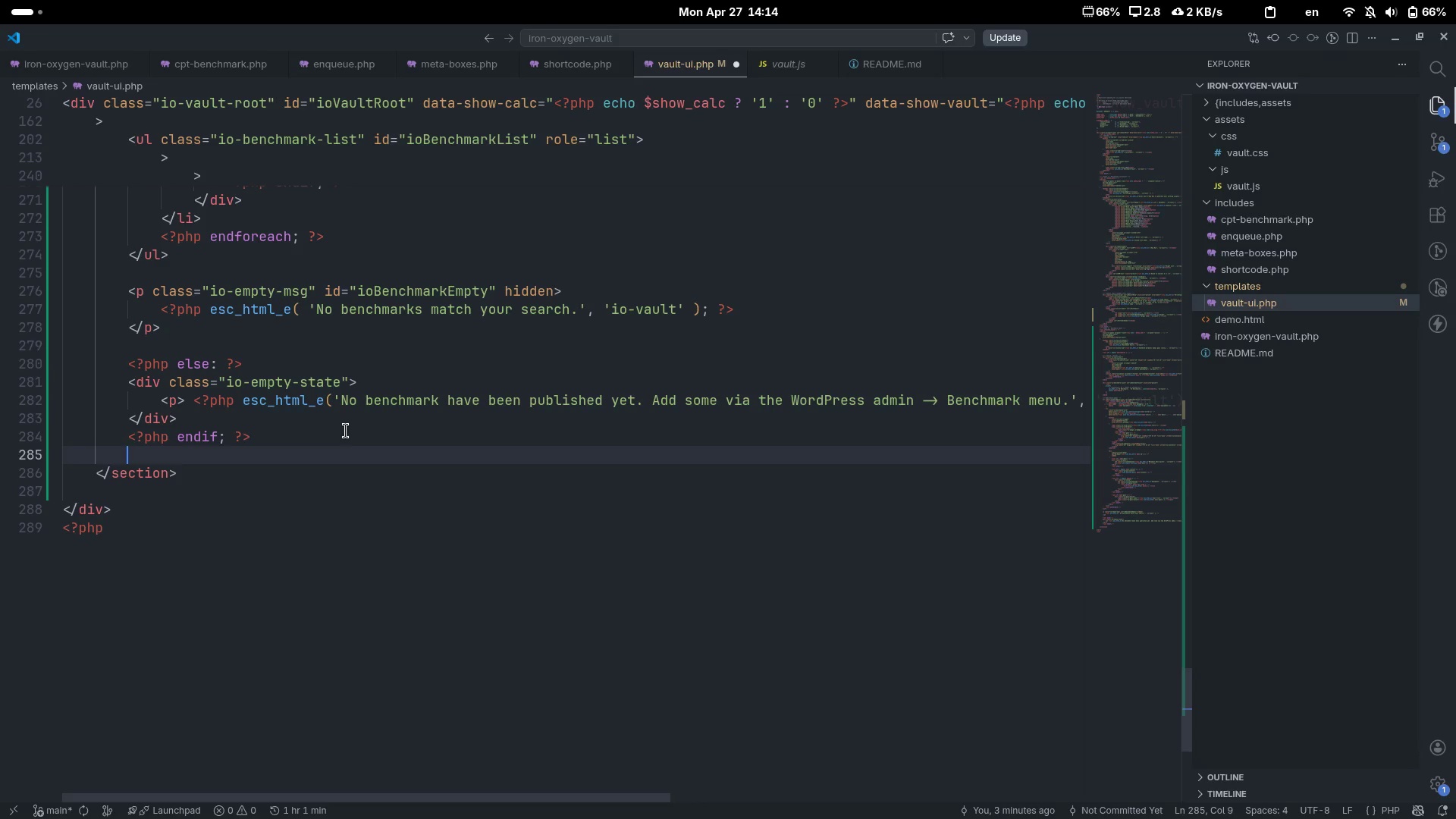 
key(ArrowDown)
 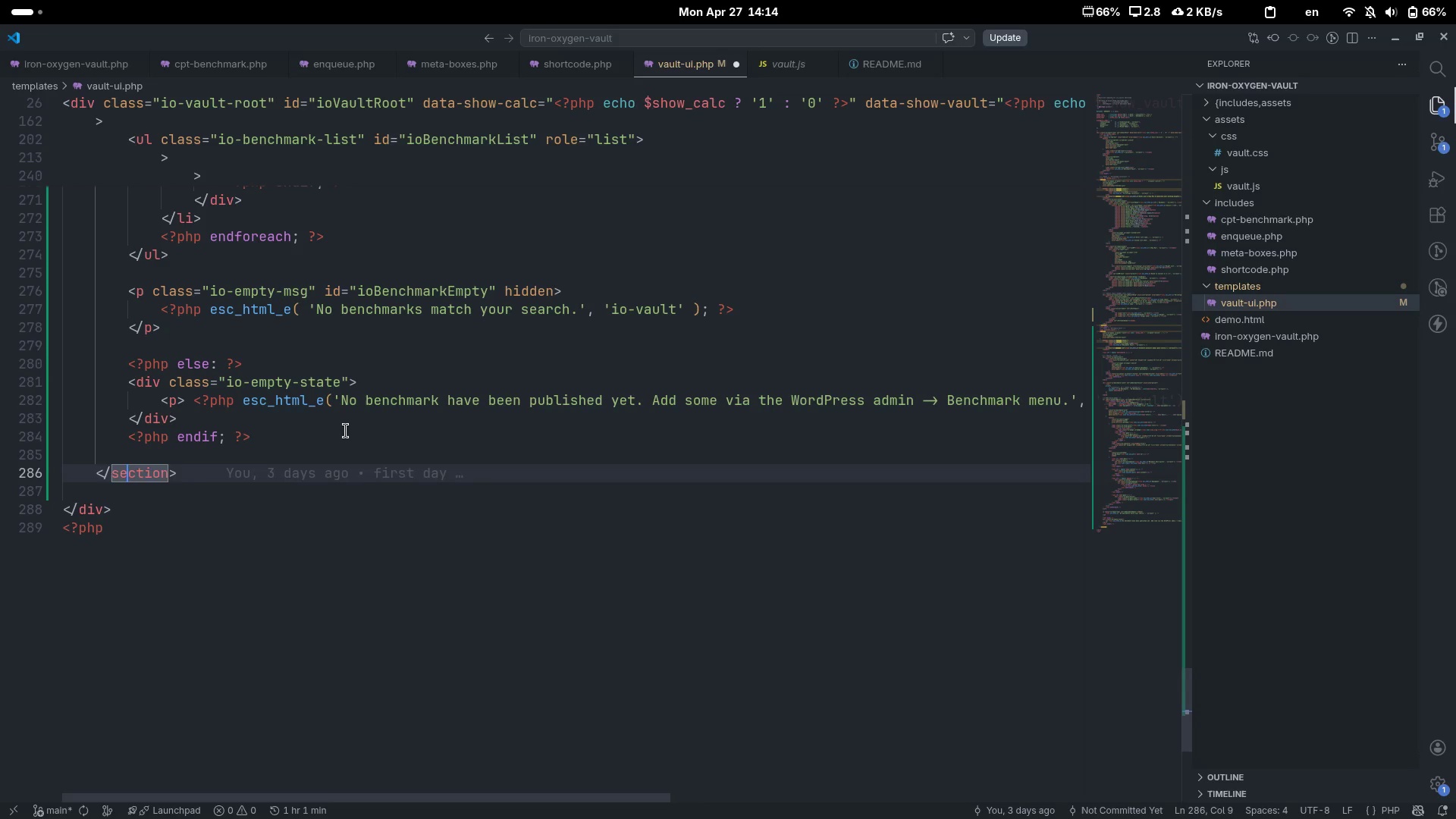 
key(End)
 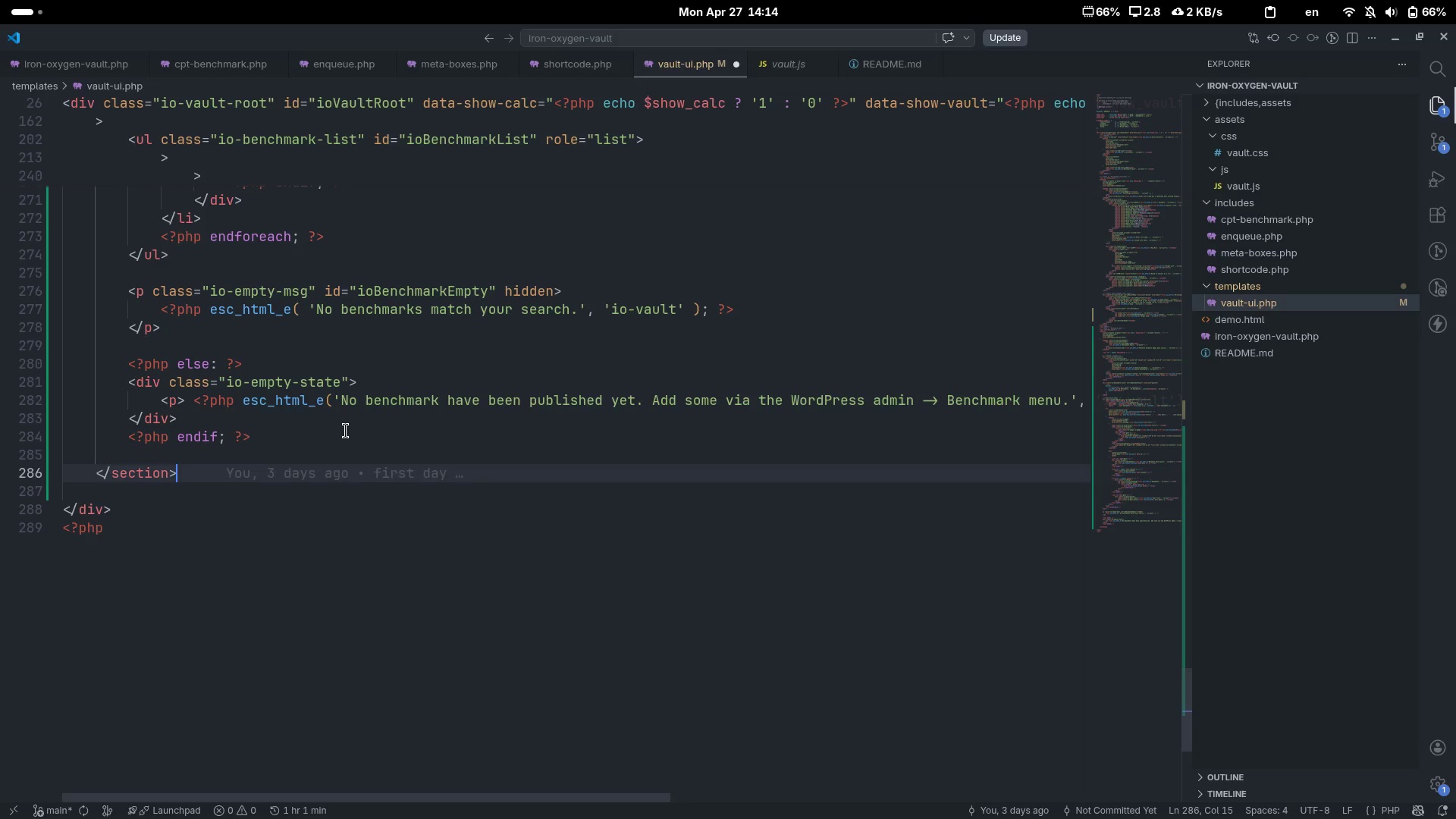 
key(Enter)
 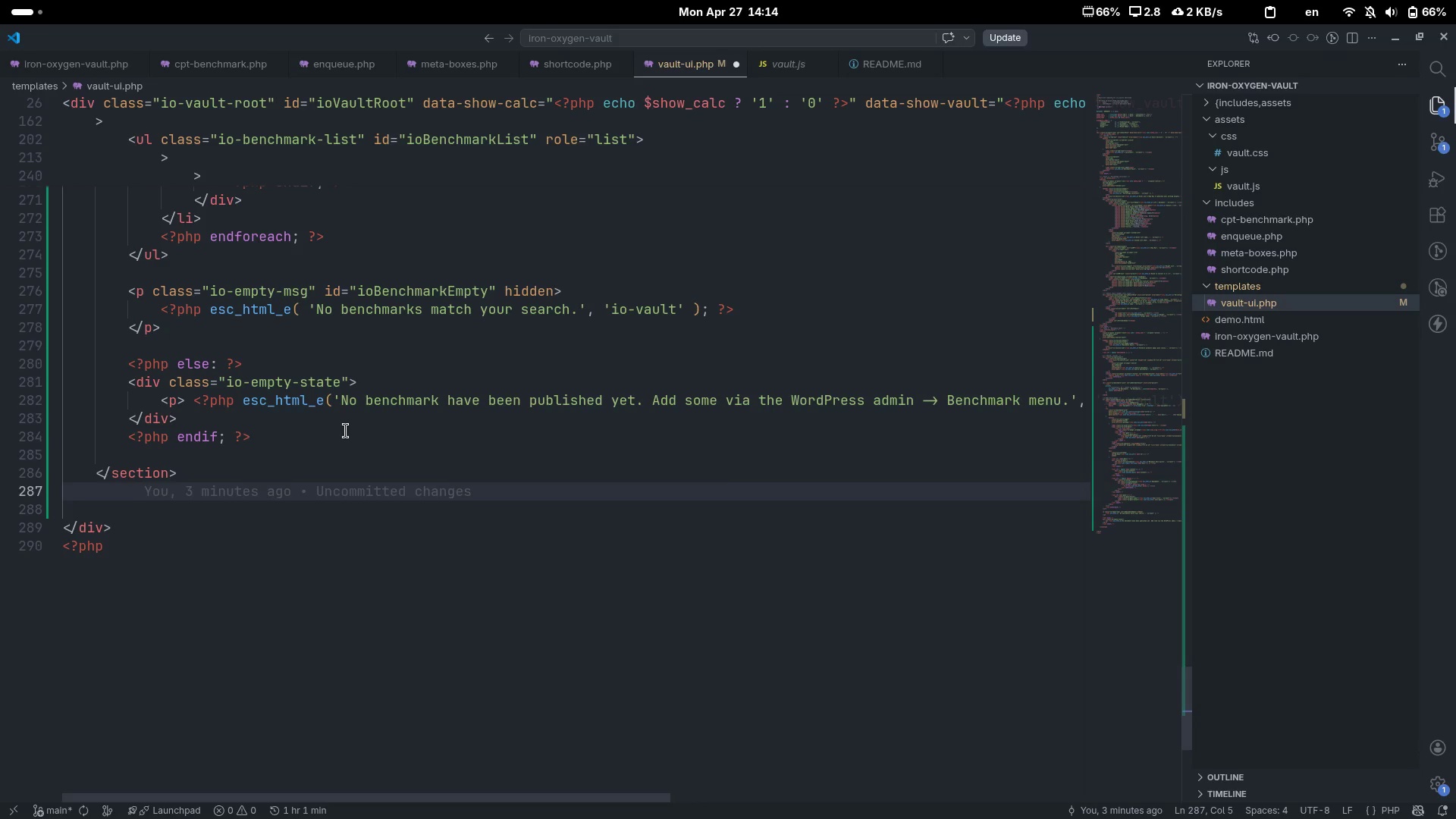 
key(Shift+Comma)
 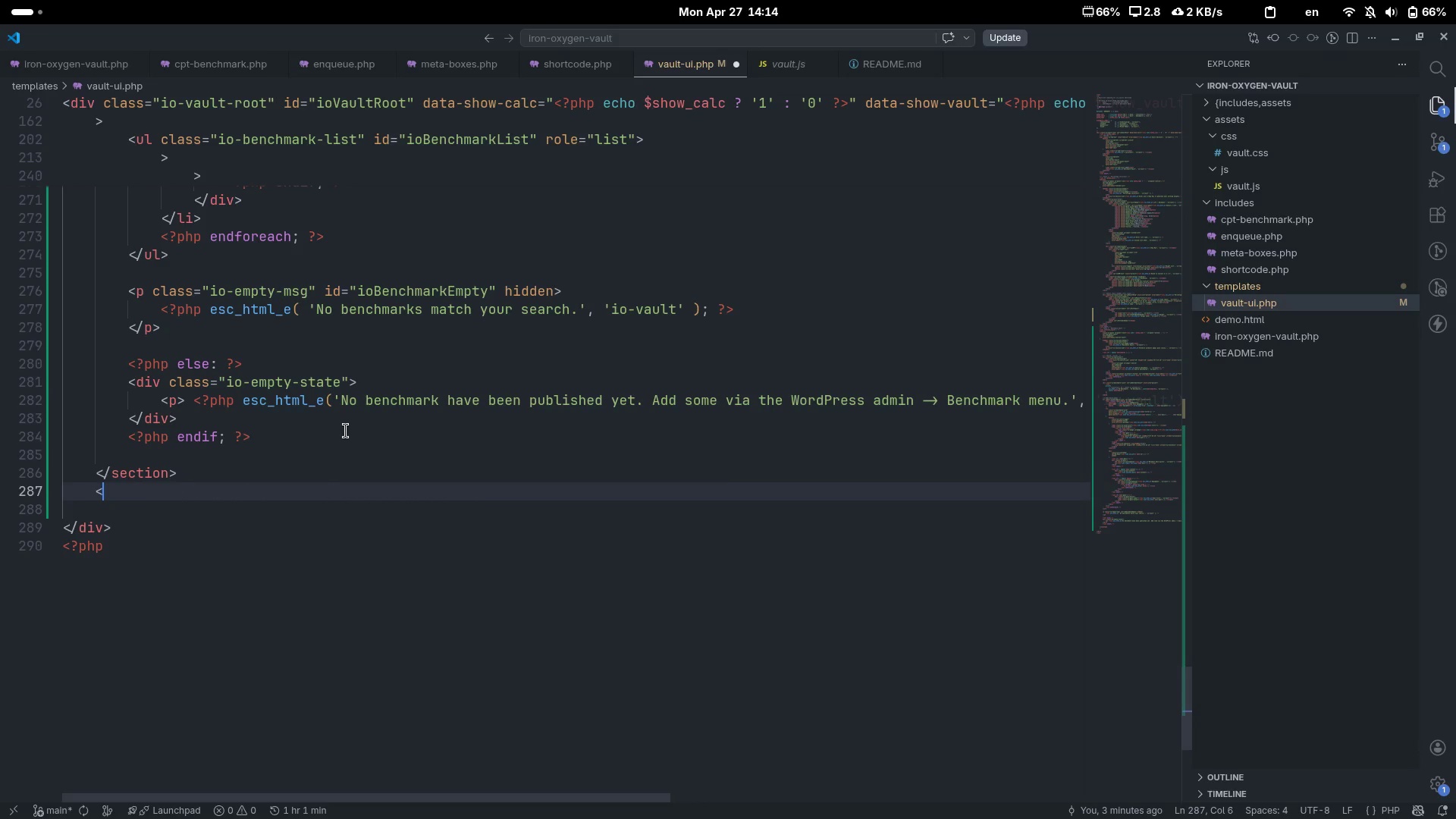 
key(Shift+Slash)
 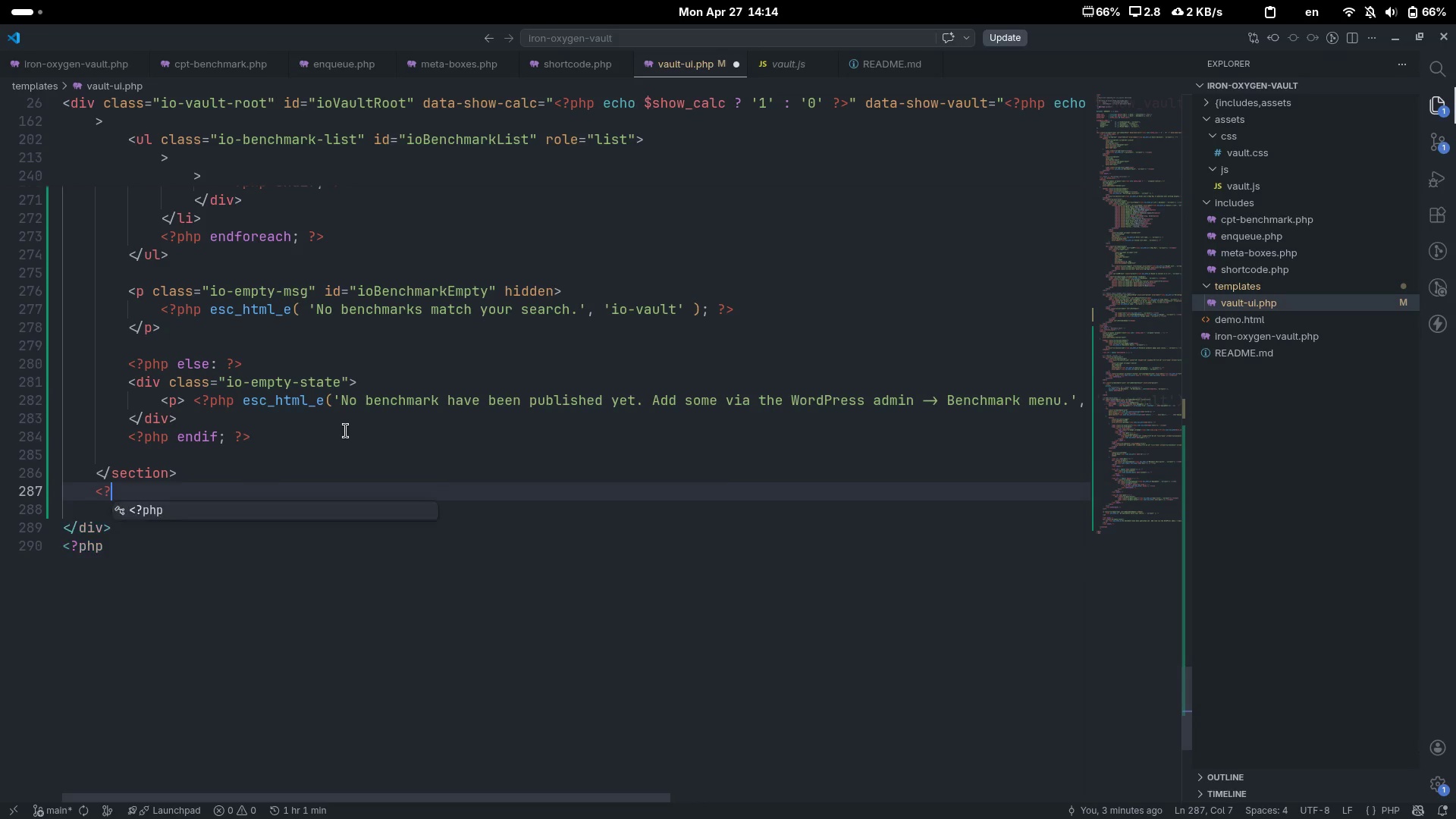 
key(Tab)
 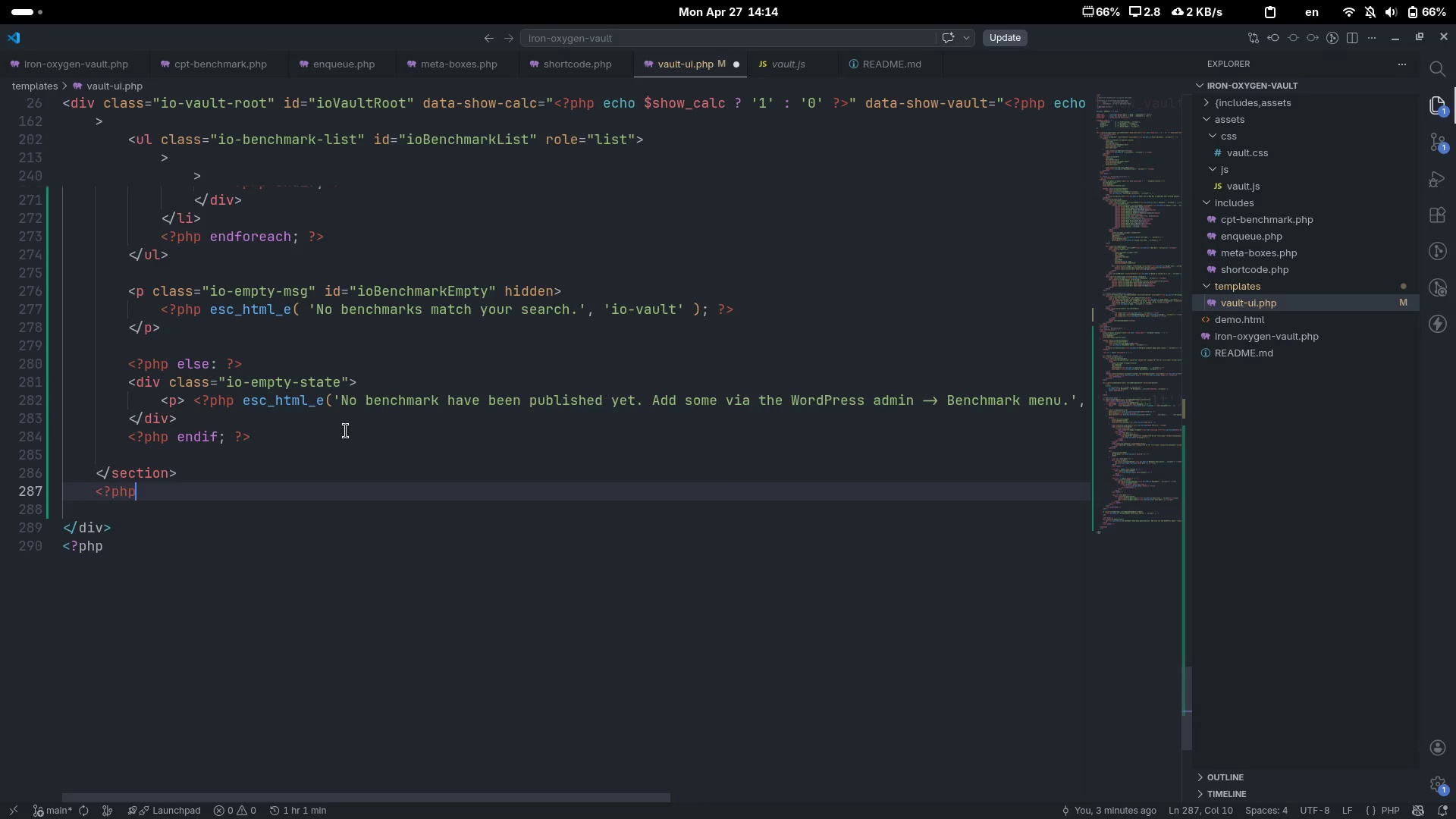 
key(Space)
 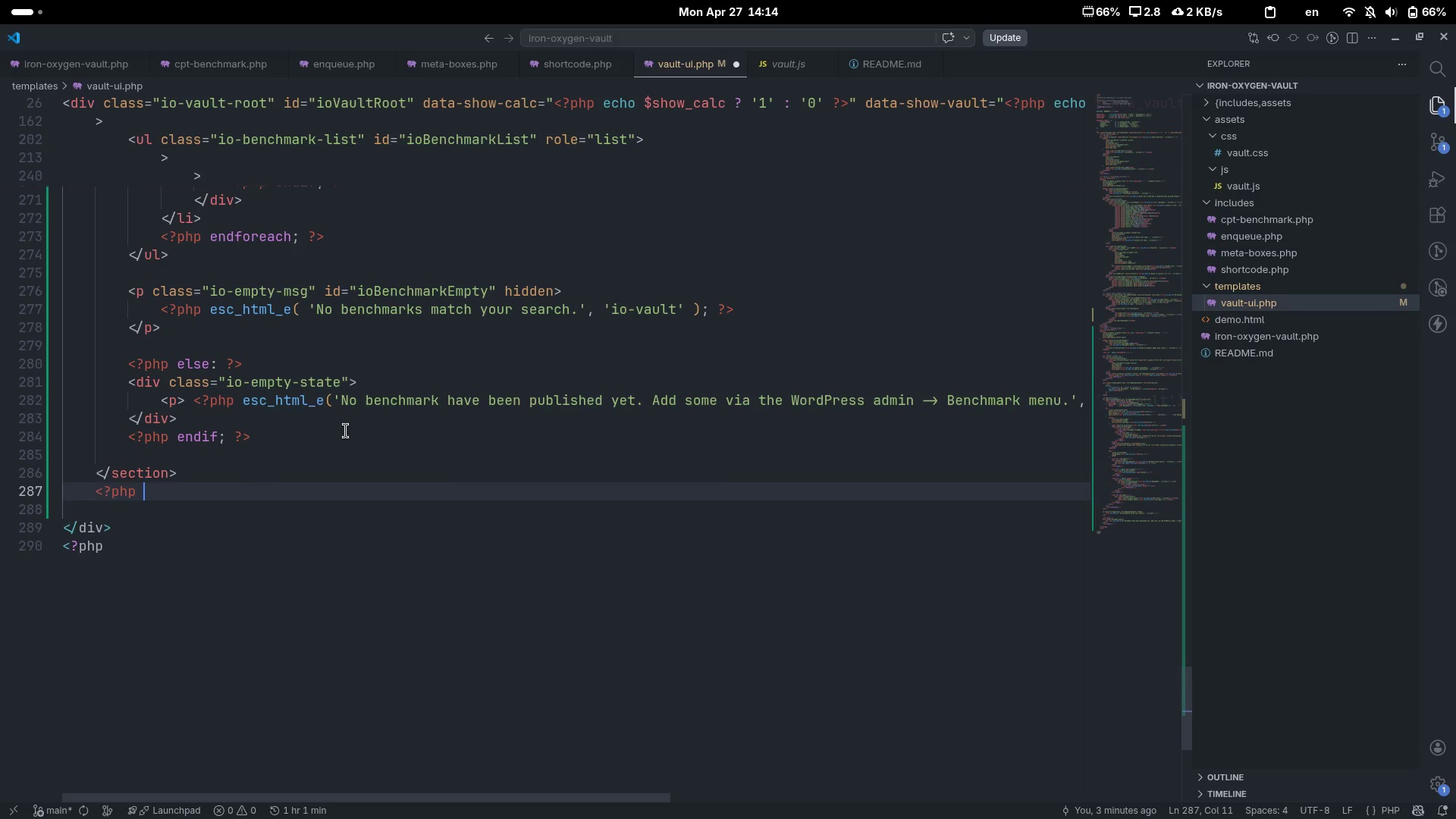 
key(Shift+Slash)
 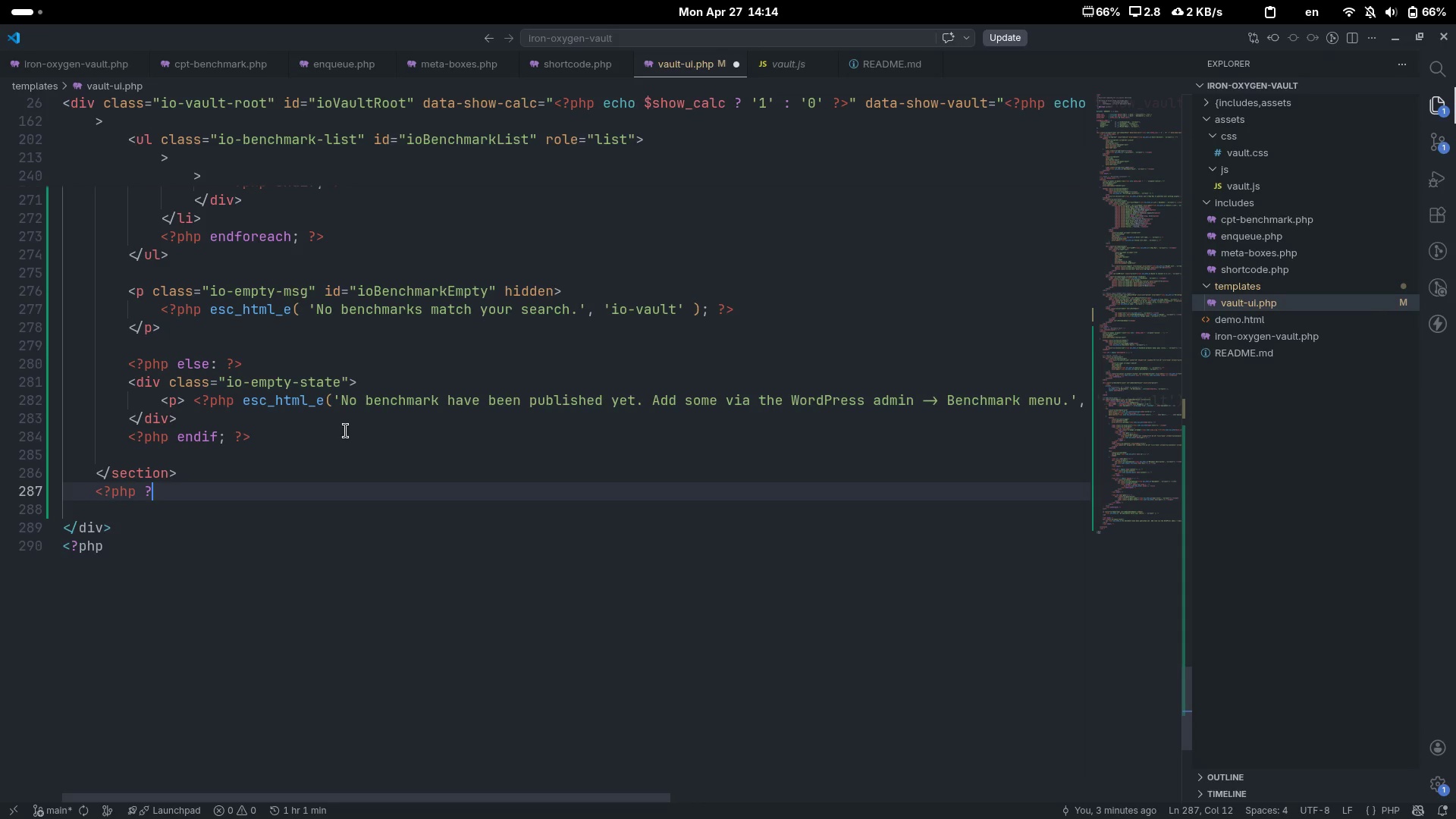 
key(Shift+Period)
 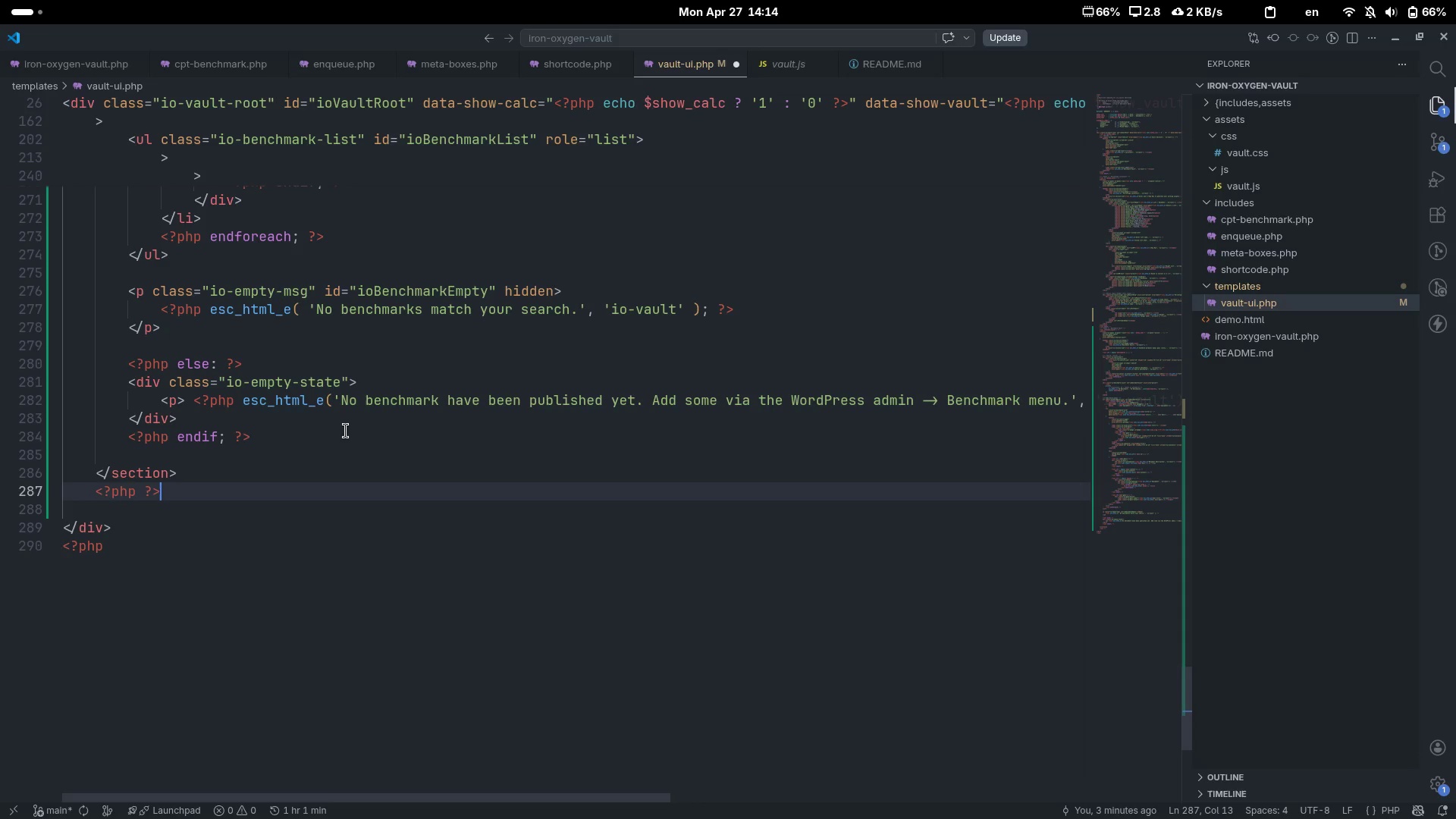 
key(ArrowLeft)
 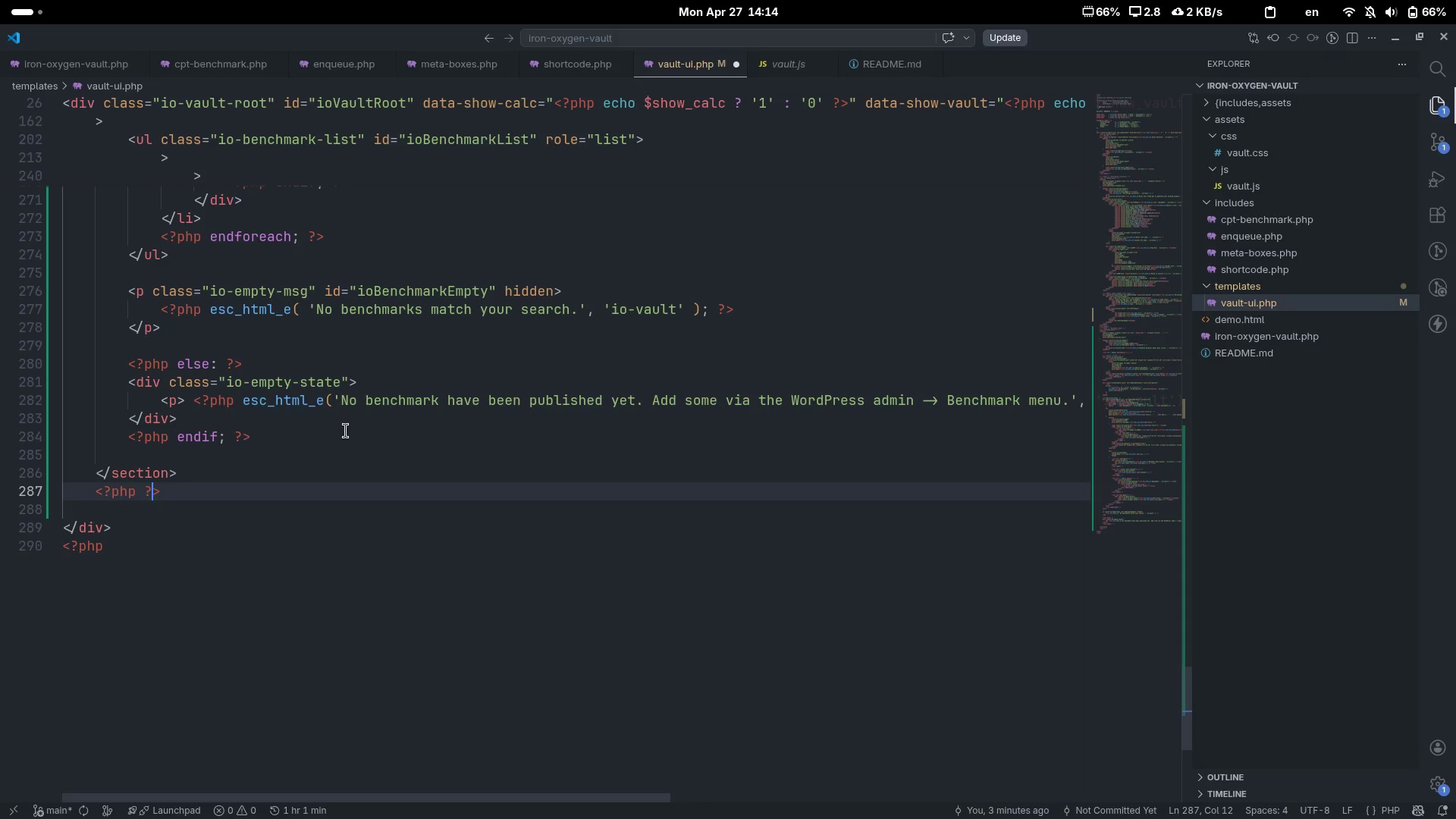 
key(ArrowLeft)
 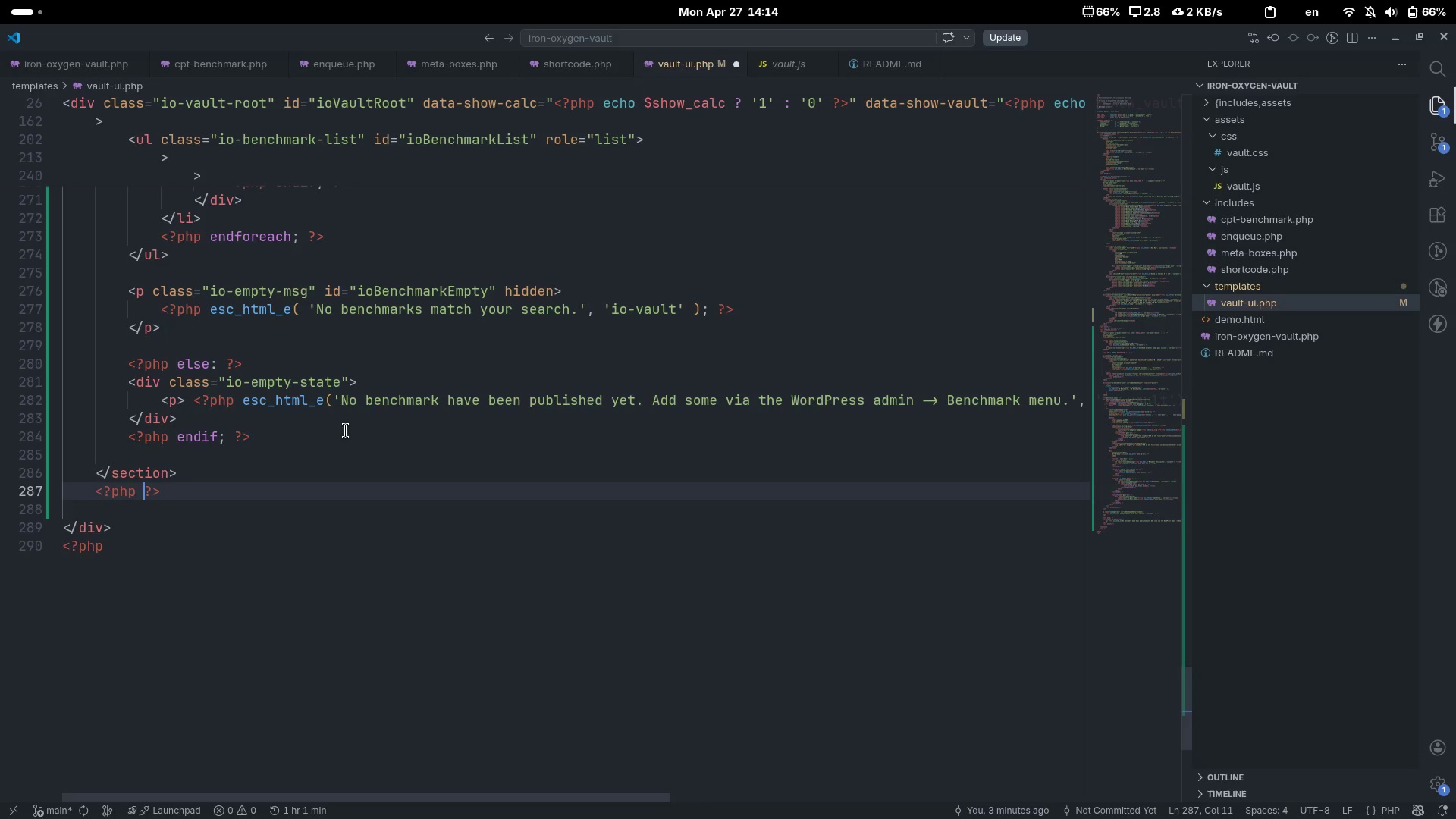 
key(ArrowLeft)
 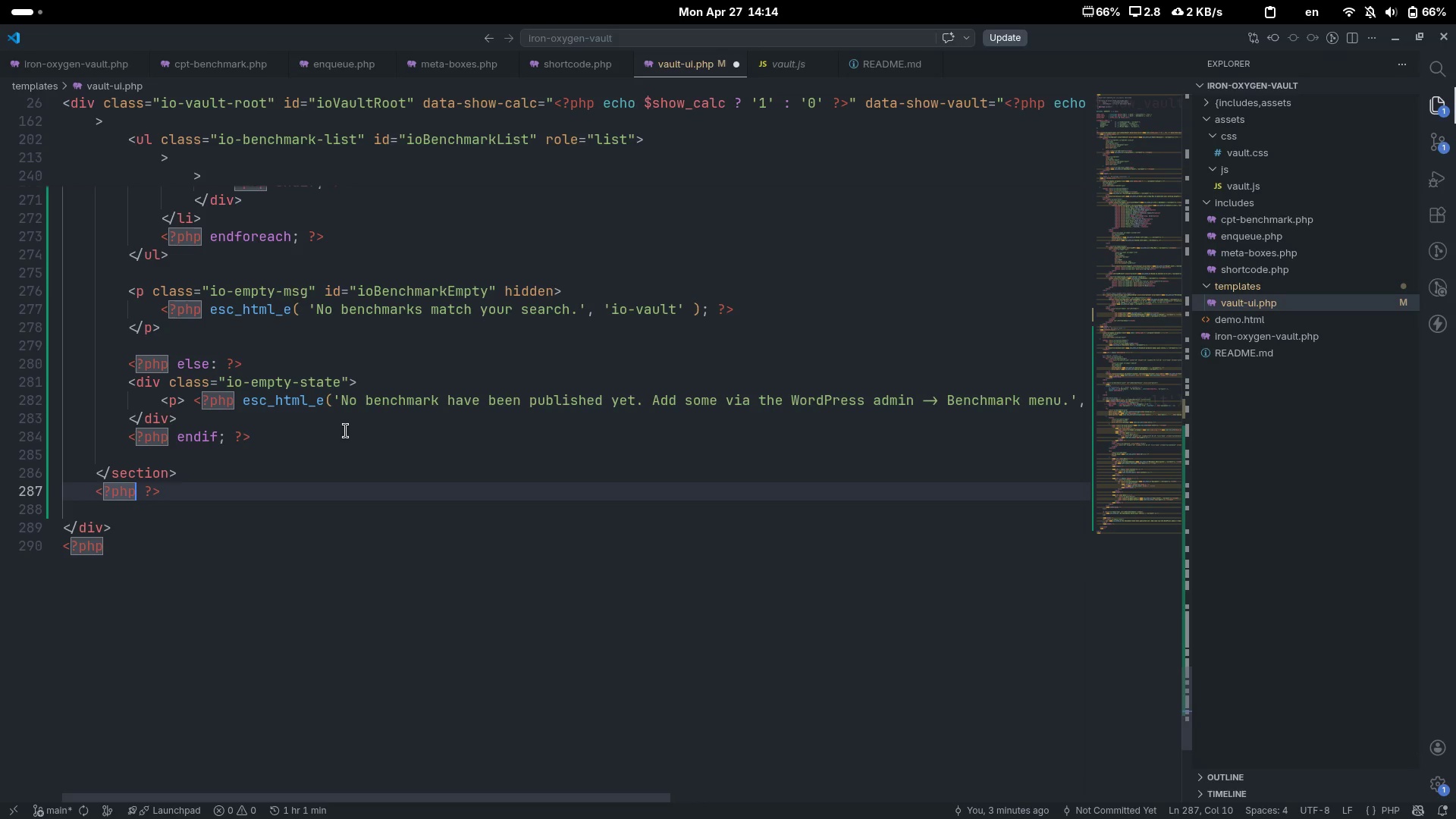 
type( endif;)
 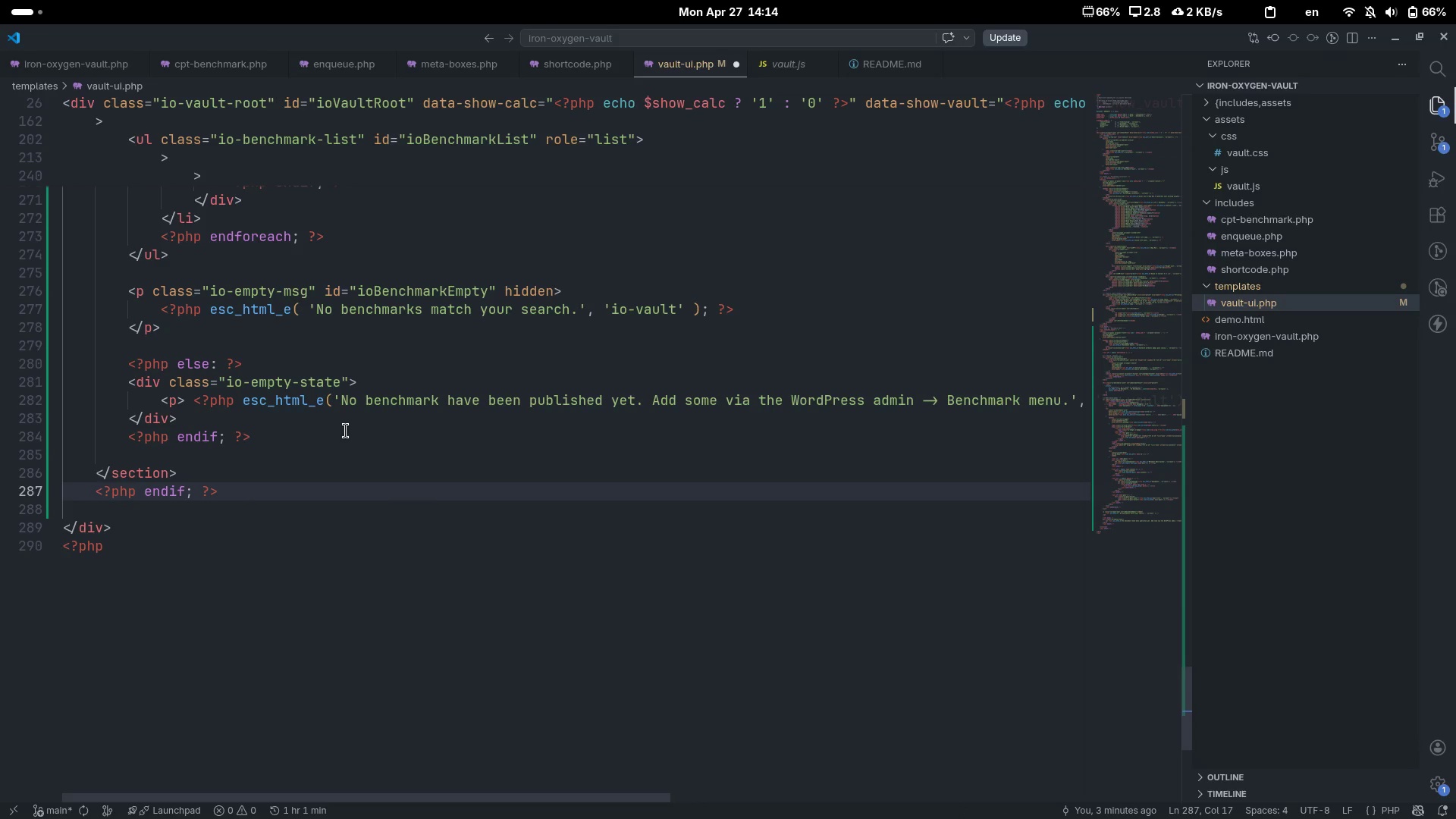 
key(ArrowDown)
 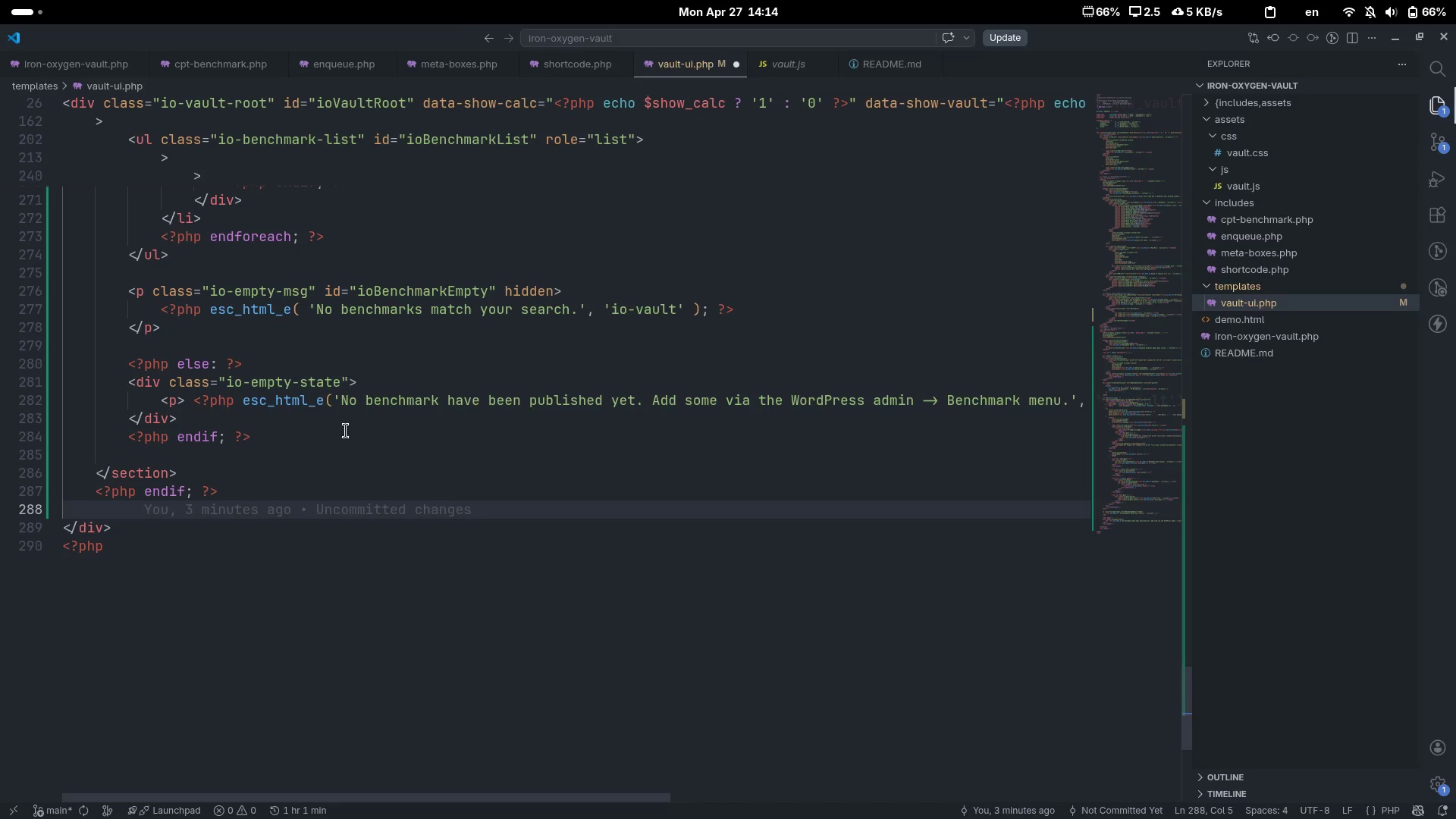 
wait(7.47)
 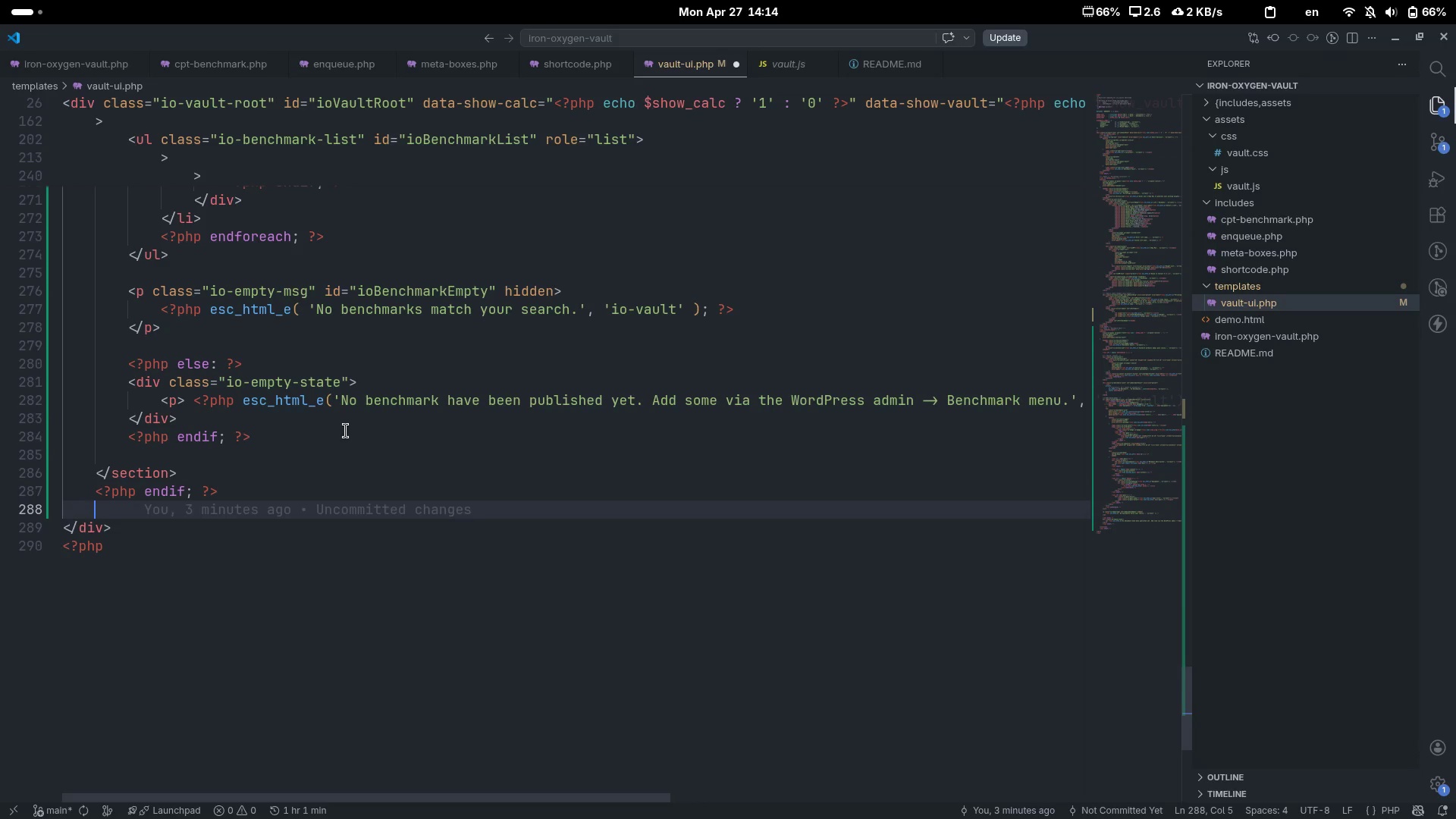 
key(ArrowDown)
 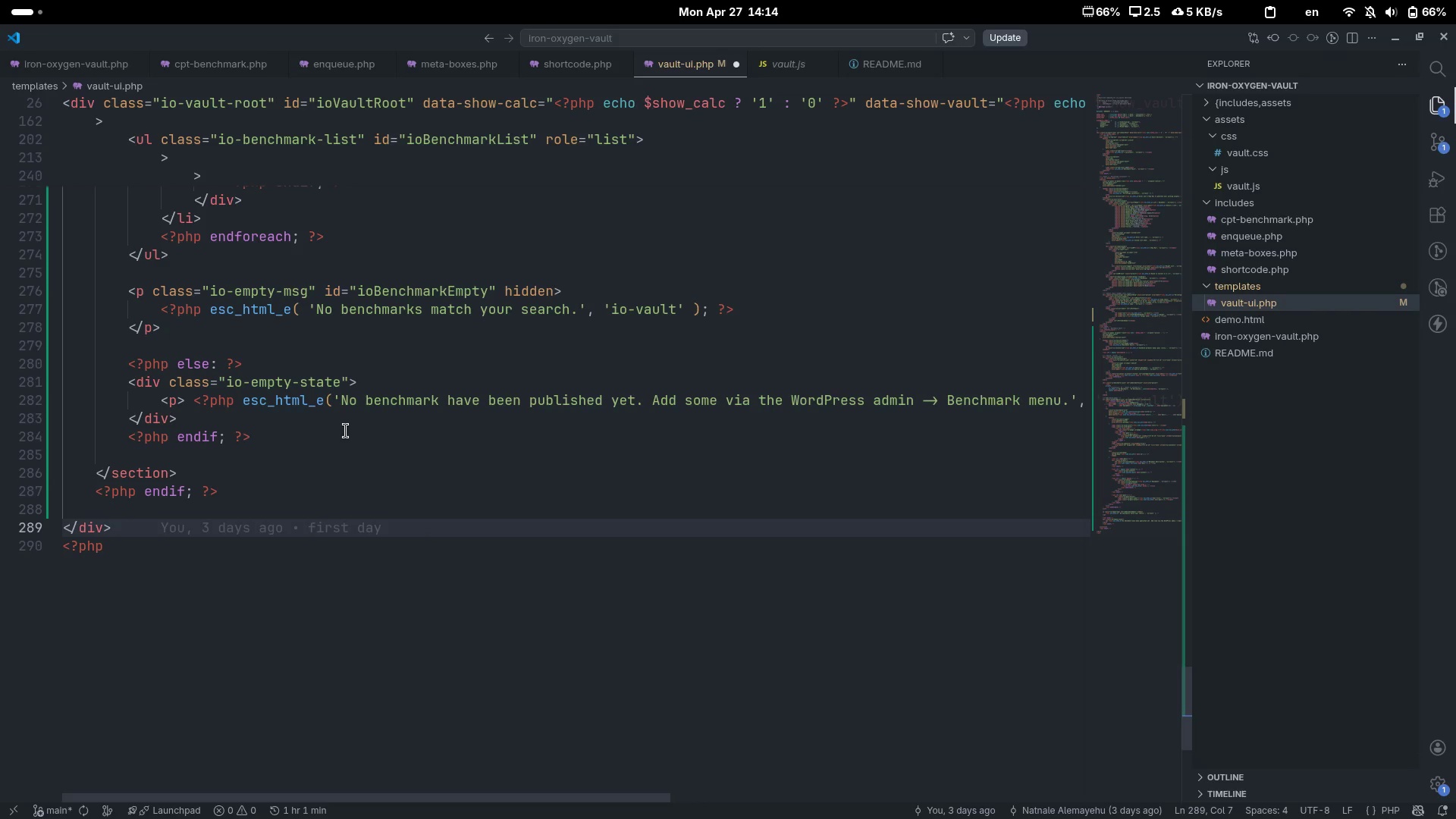 
key(Space)
 